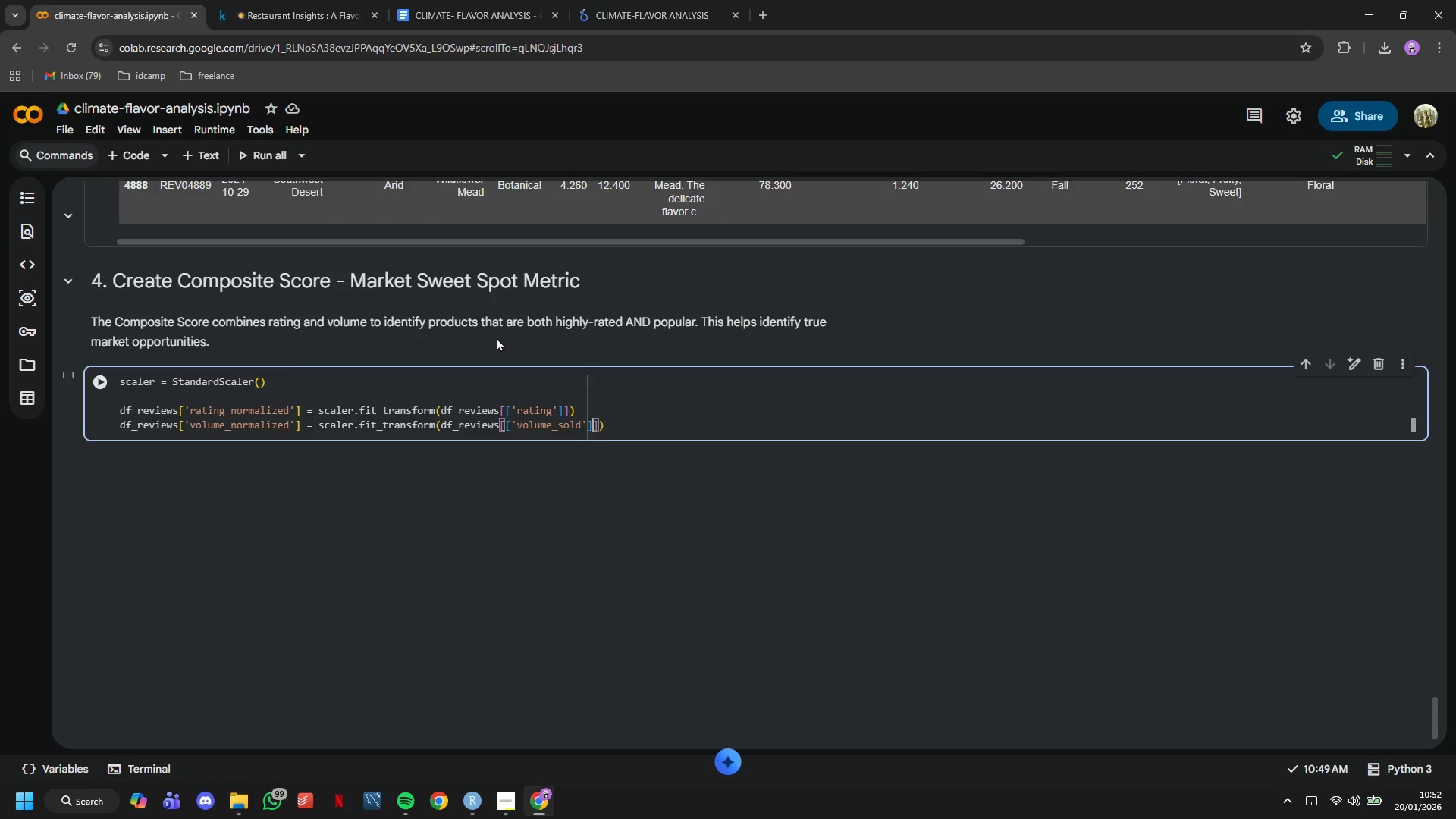 
 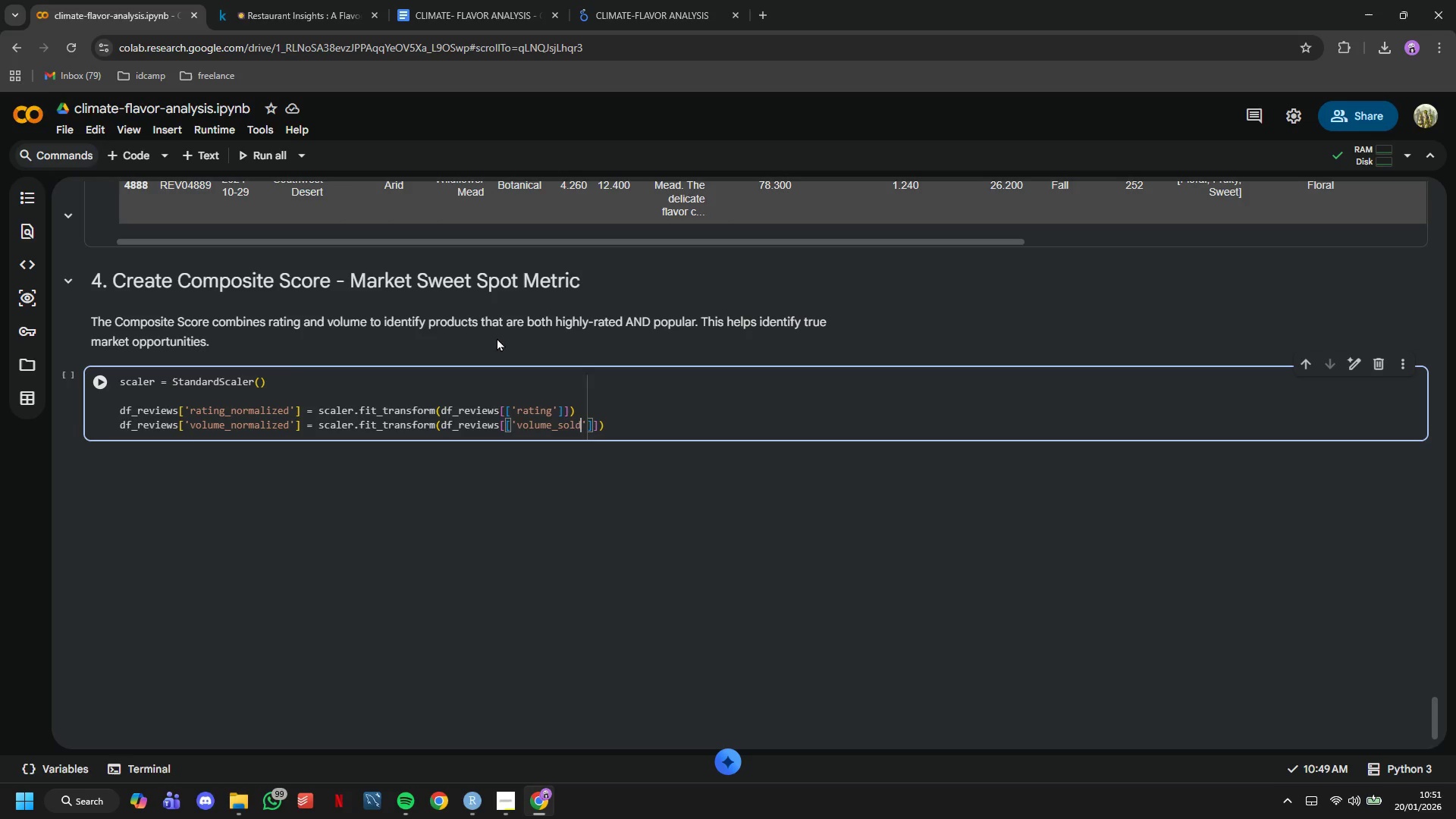 
key(ArrowRight)
 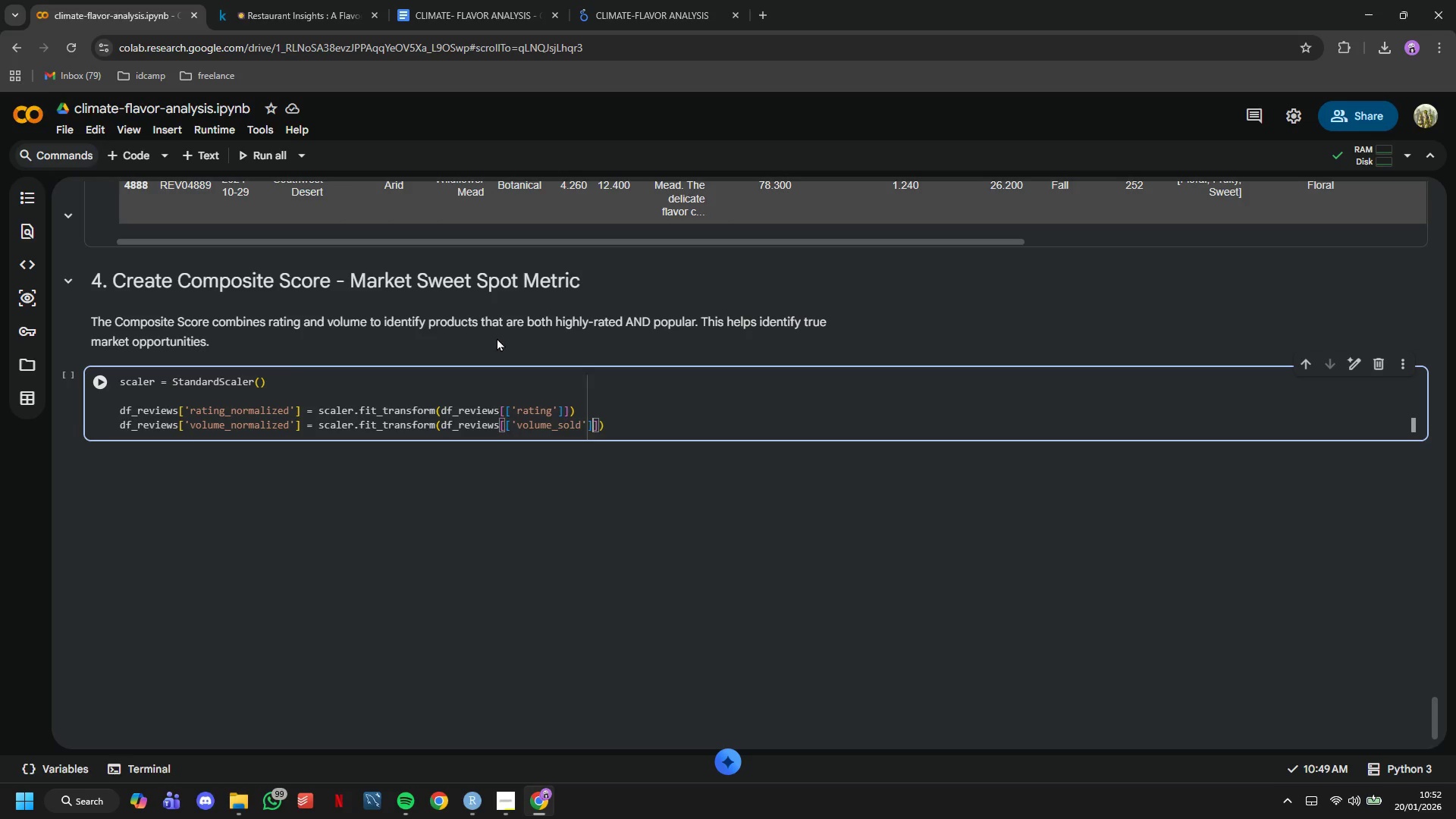 
key(ArrowRight)
 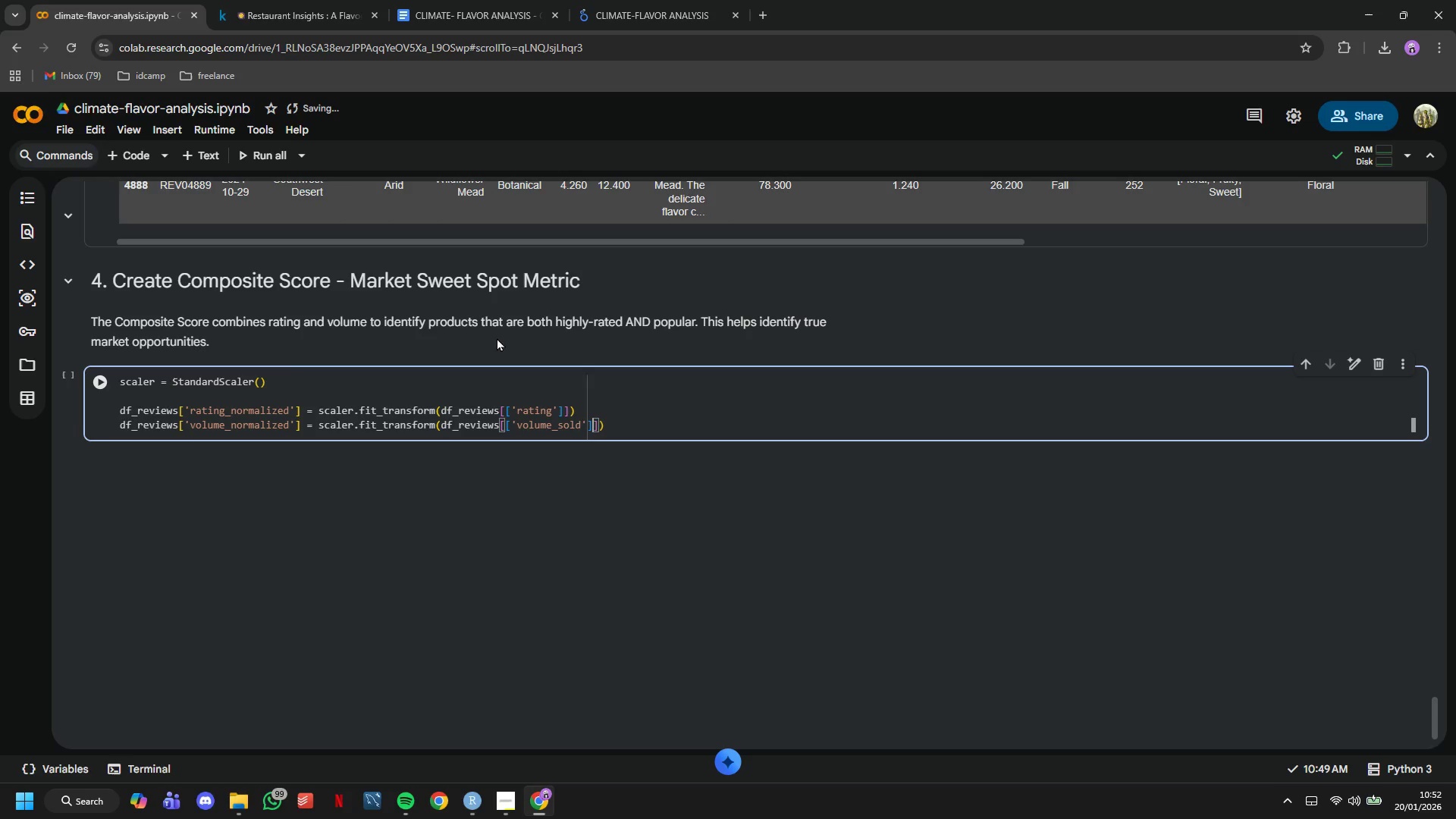 
key(ArrowRight)
 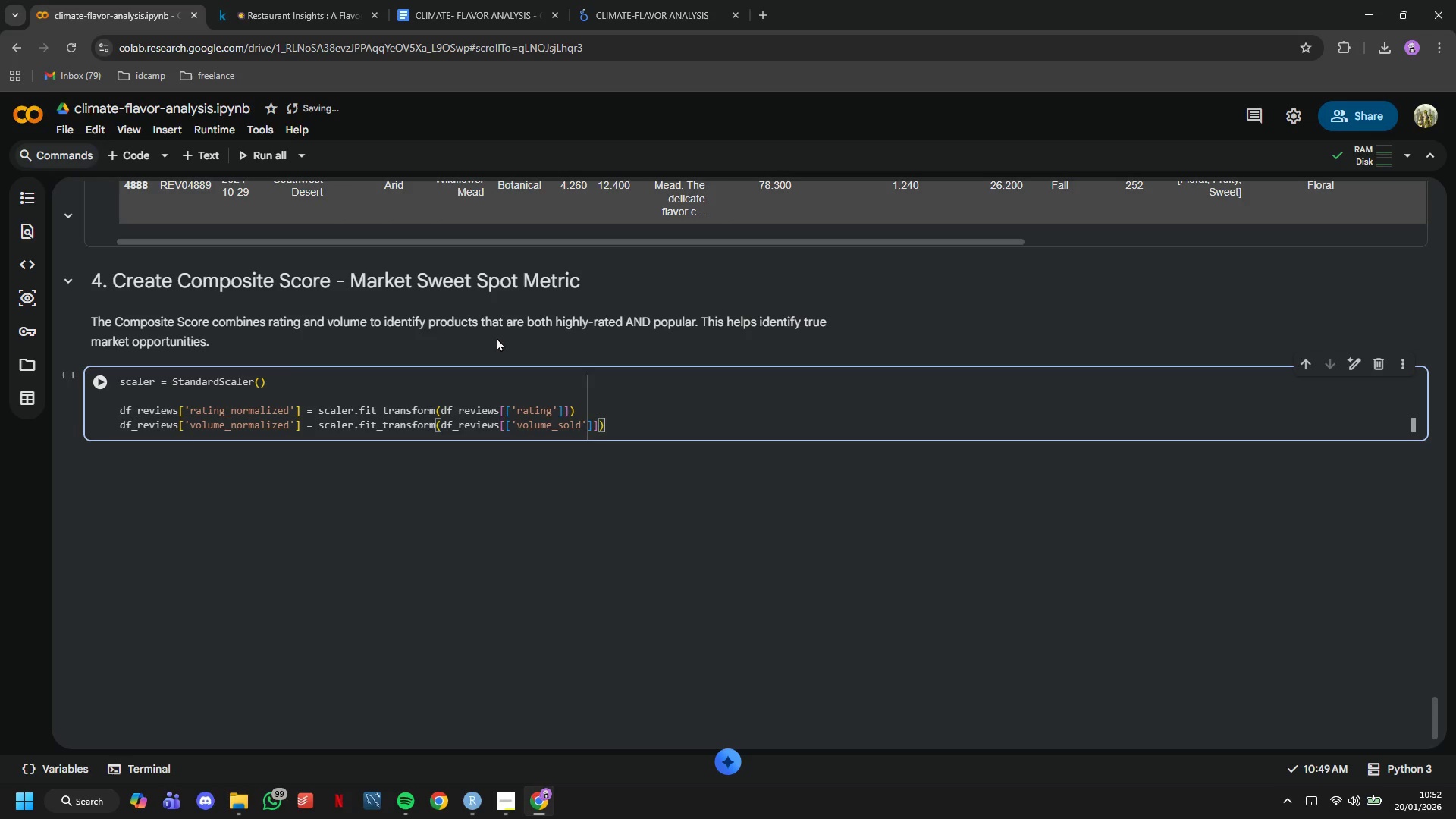 
key(ArrowRight)
 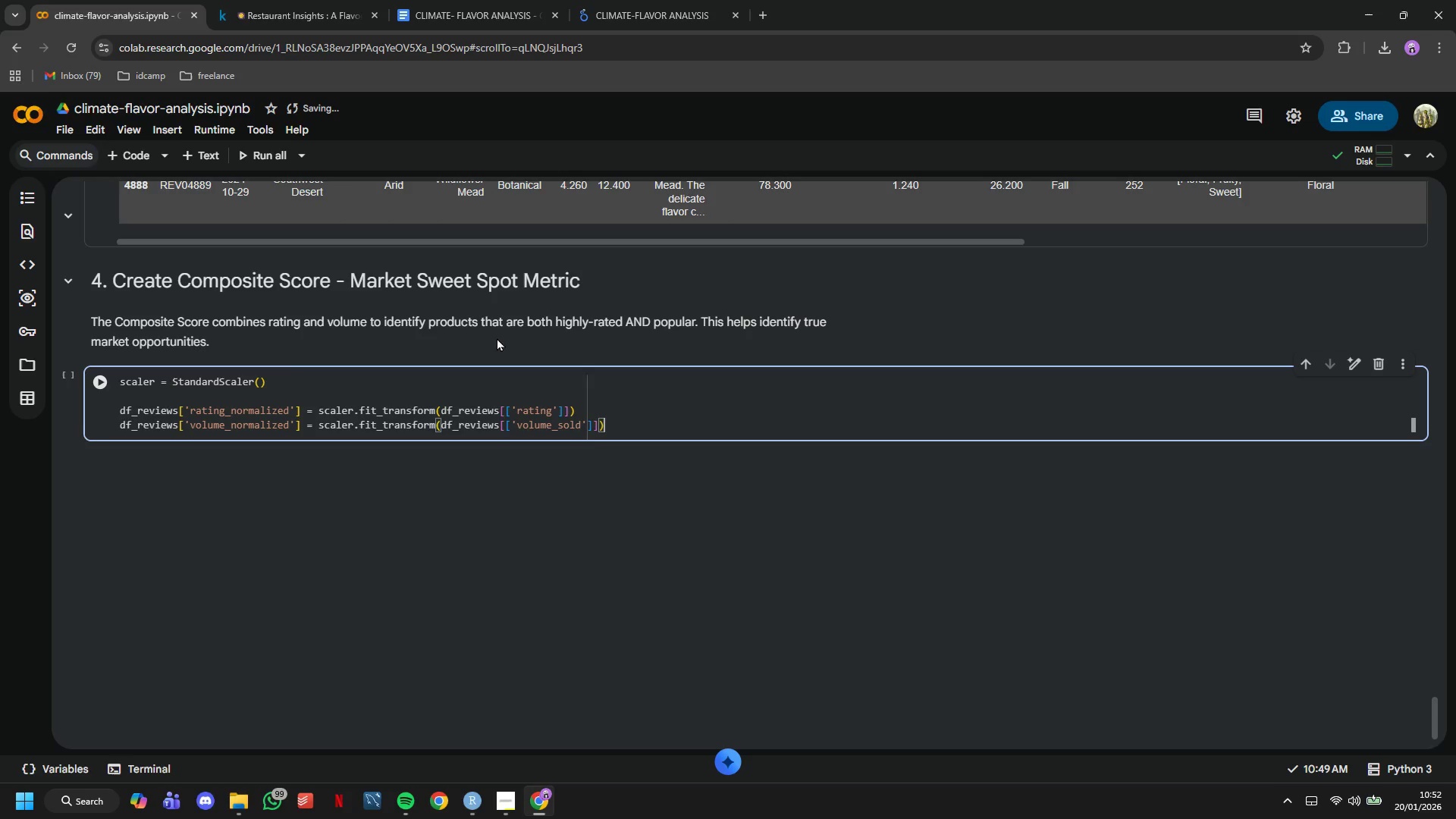 
key(ArrowRight)
 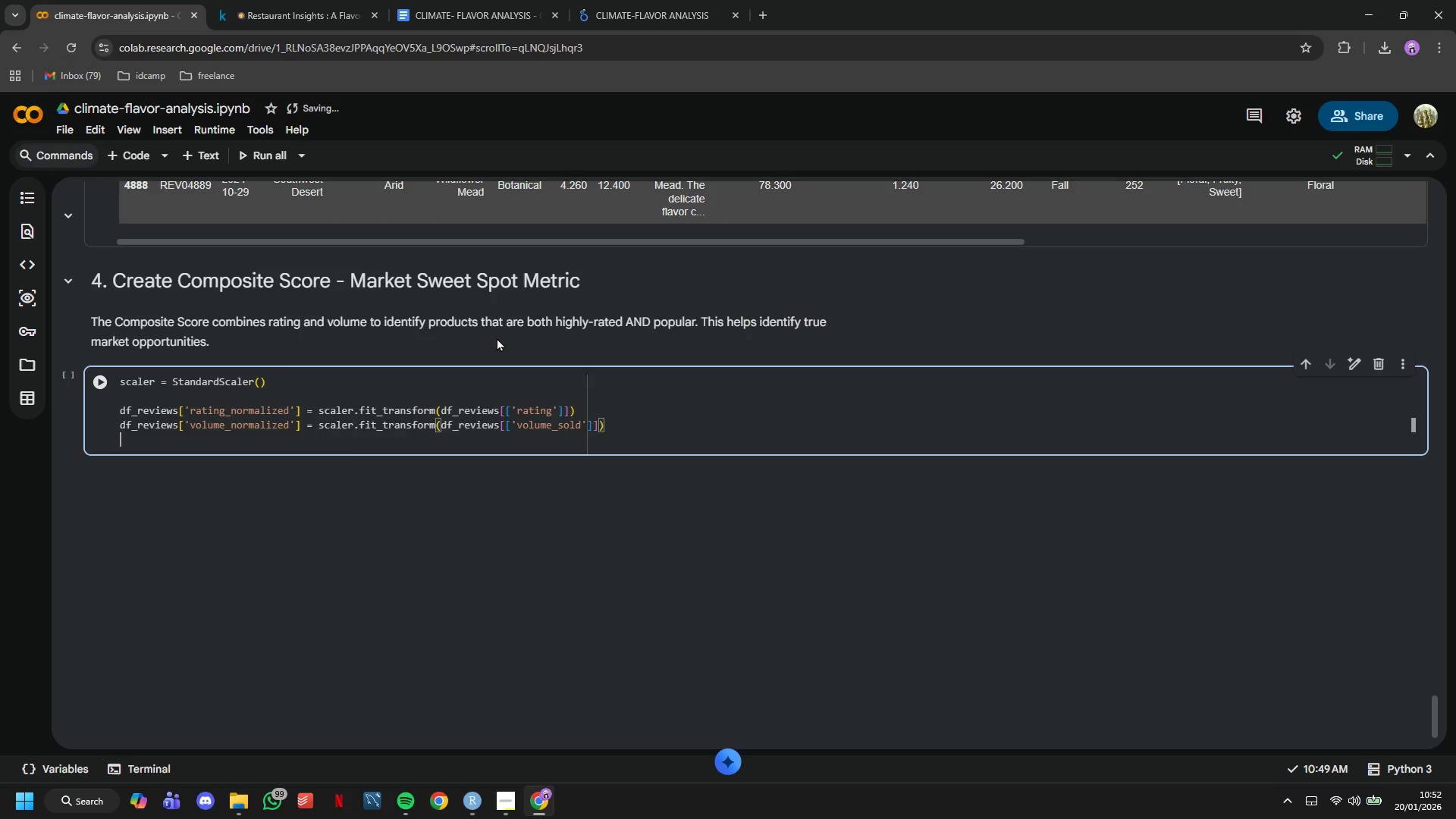 
key(Enter)
 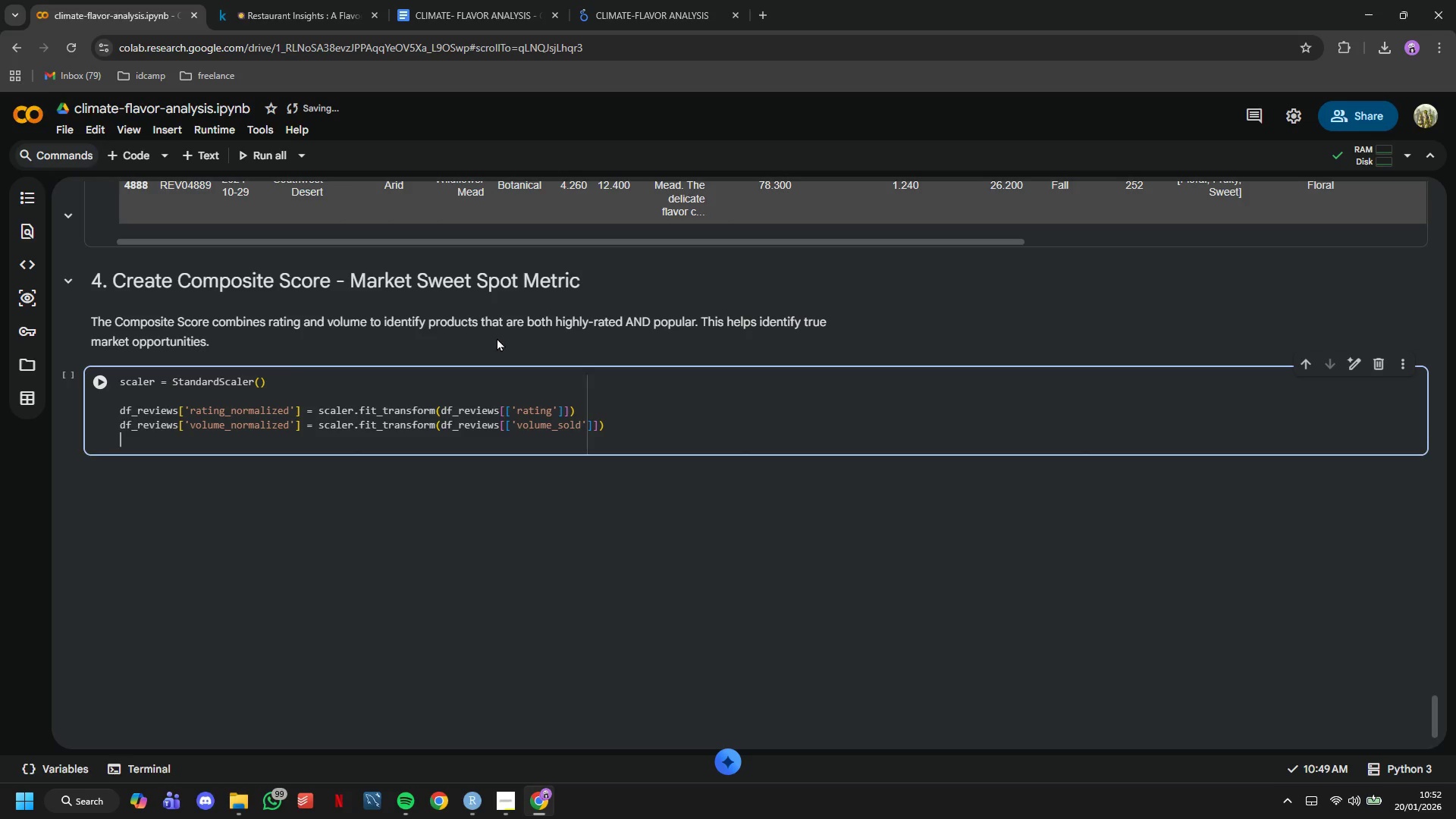 
key(Enter)
 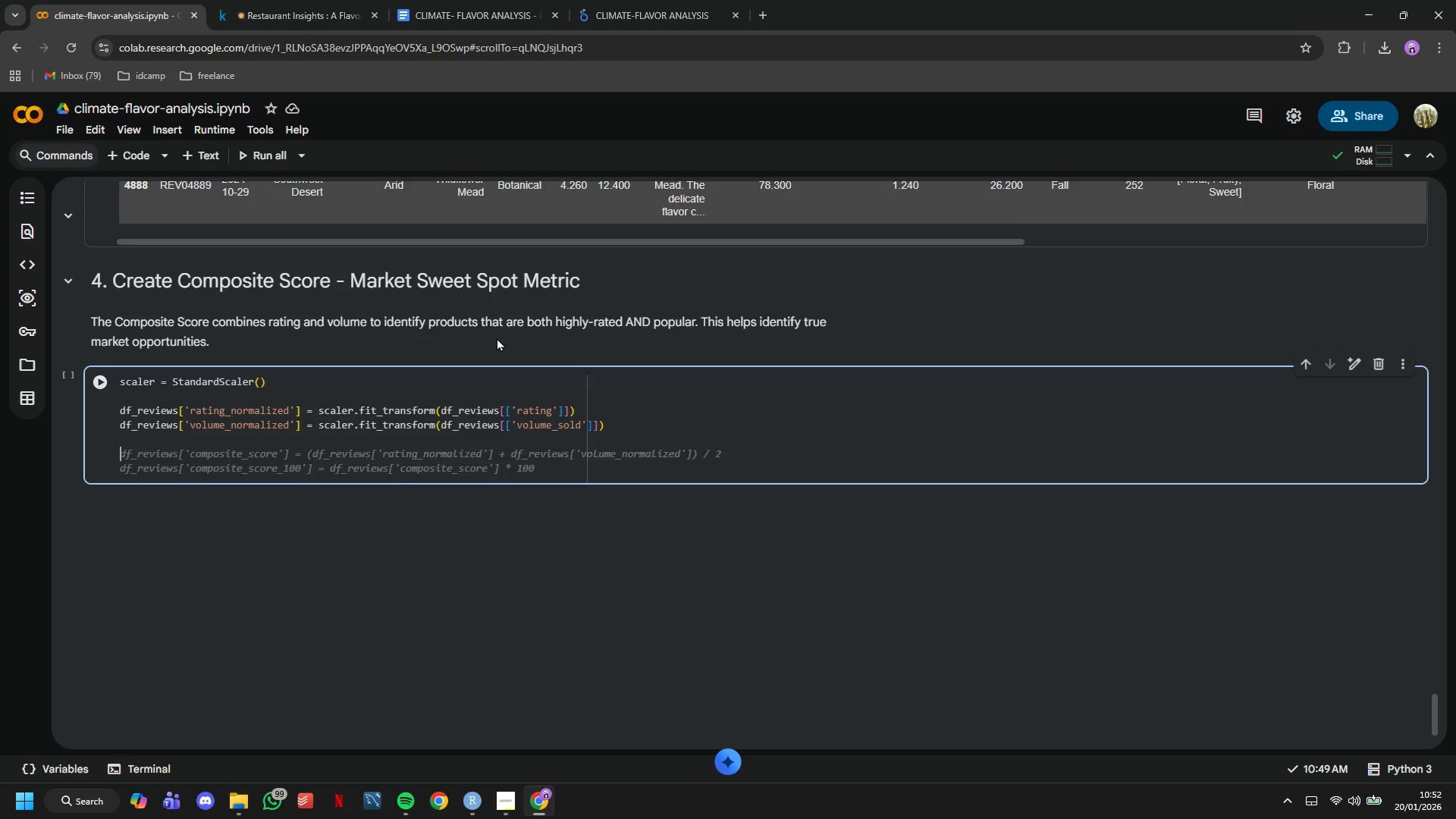 
type(df_reviews['composite_score)
 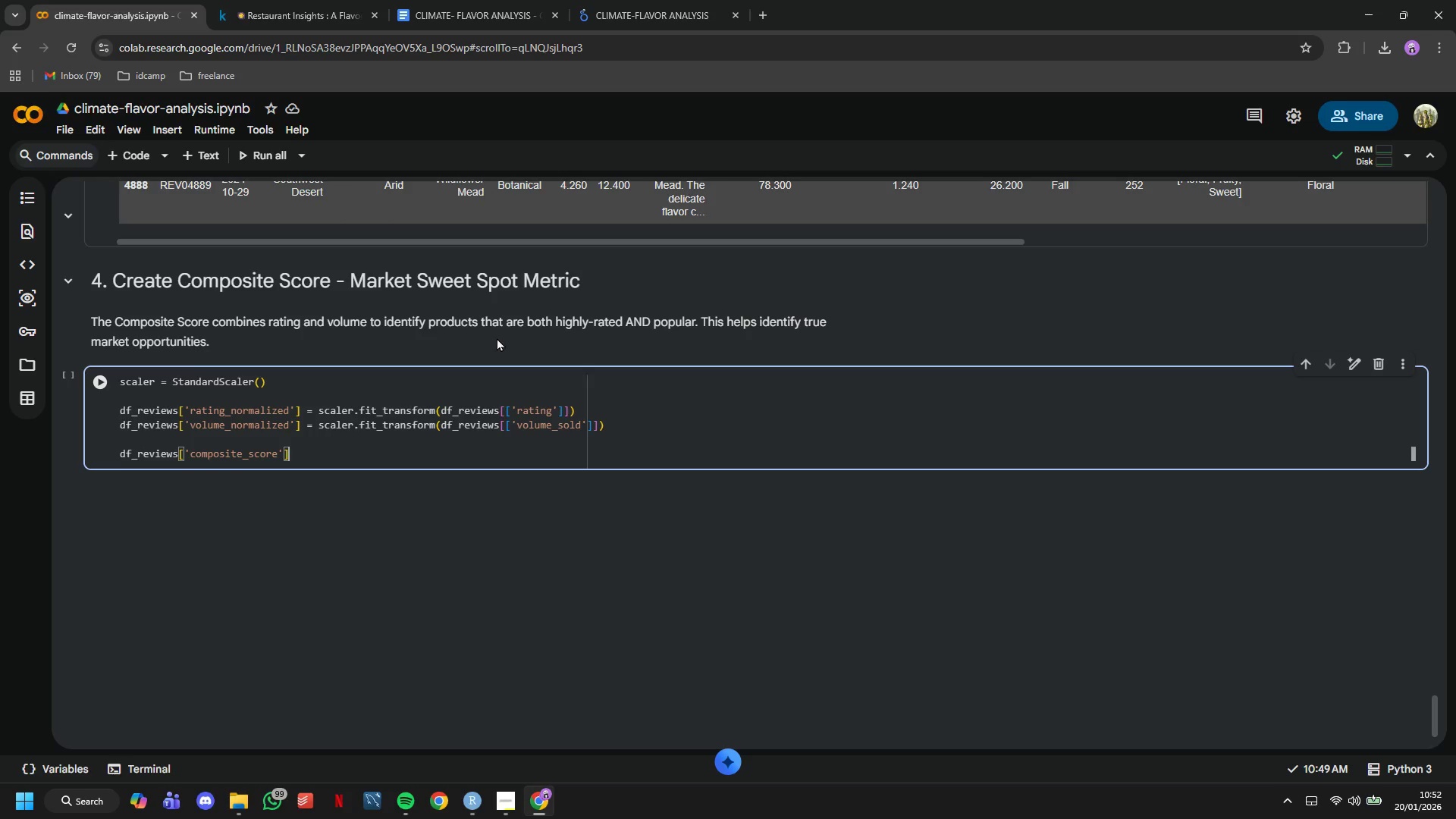 
 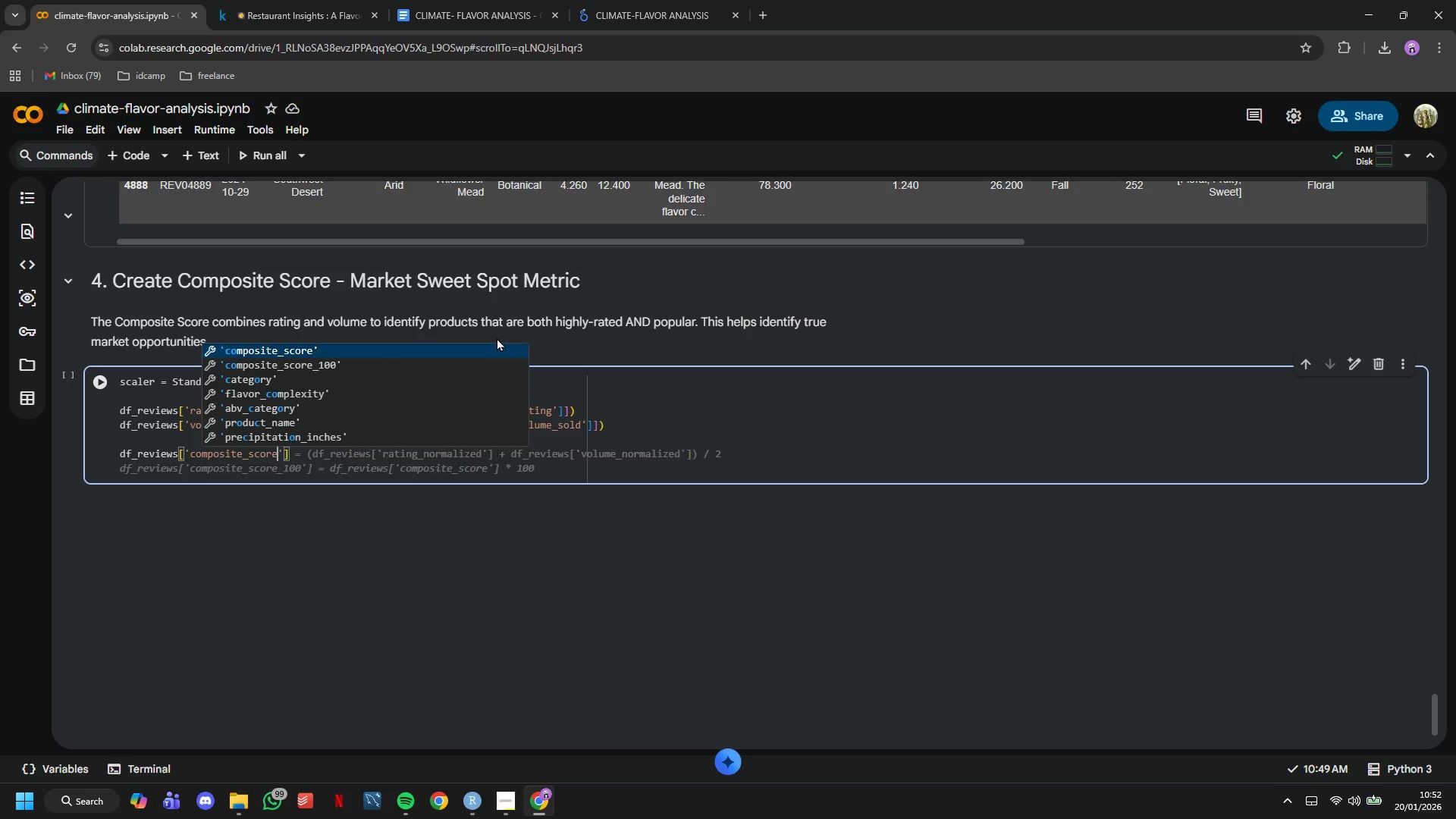 
key(ArrowRight)
 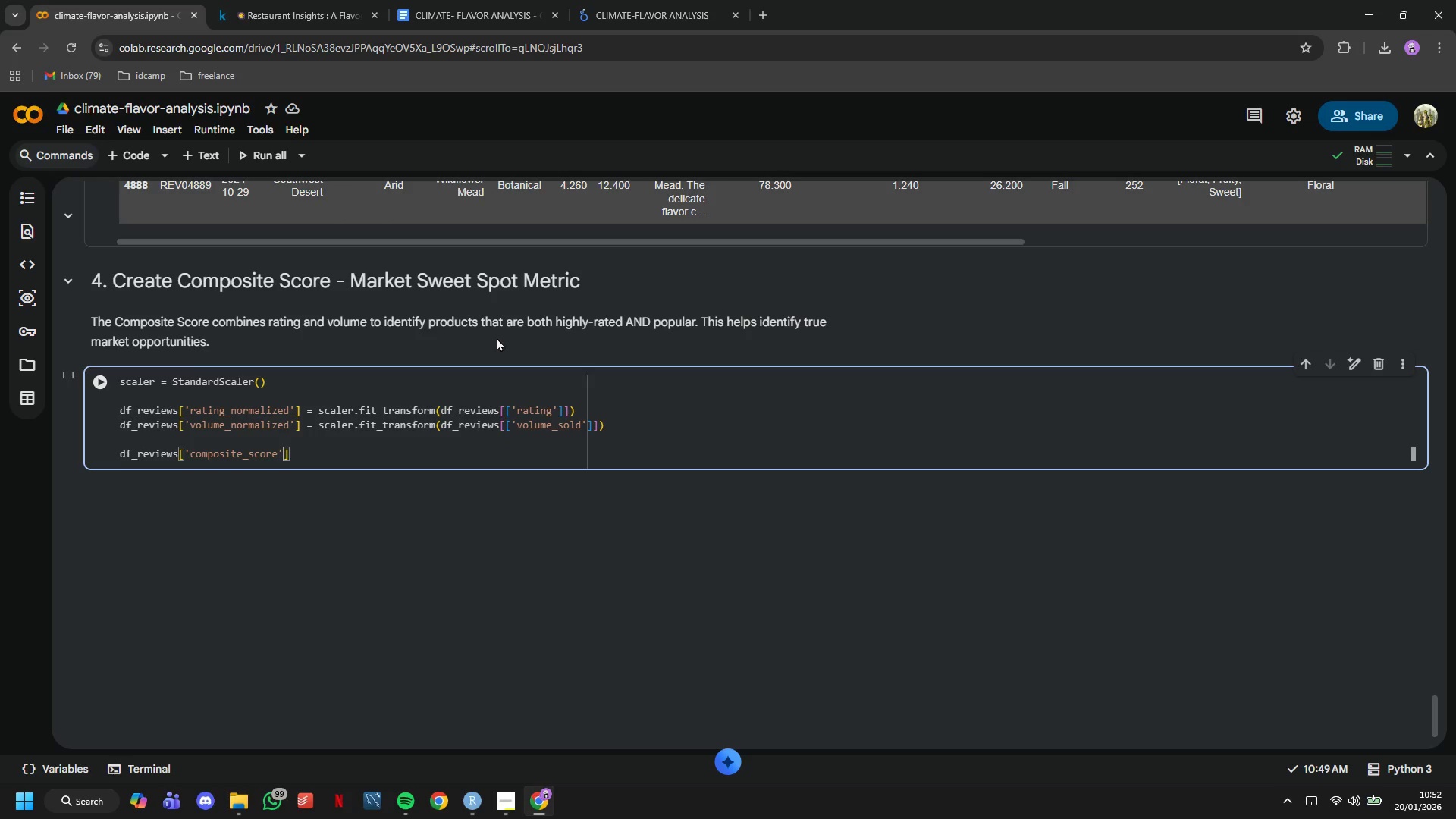 
key(ArrowRight)
 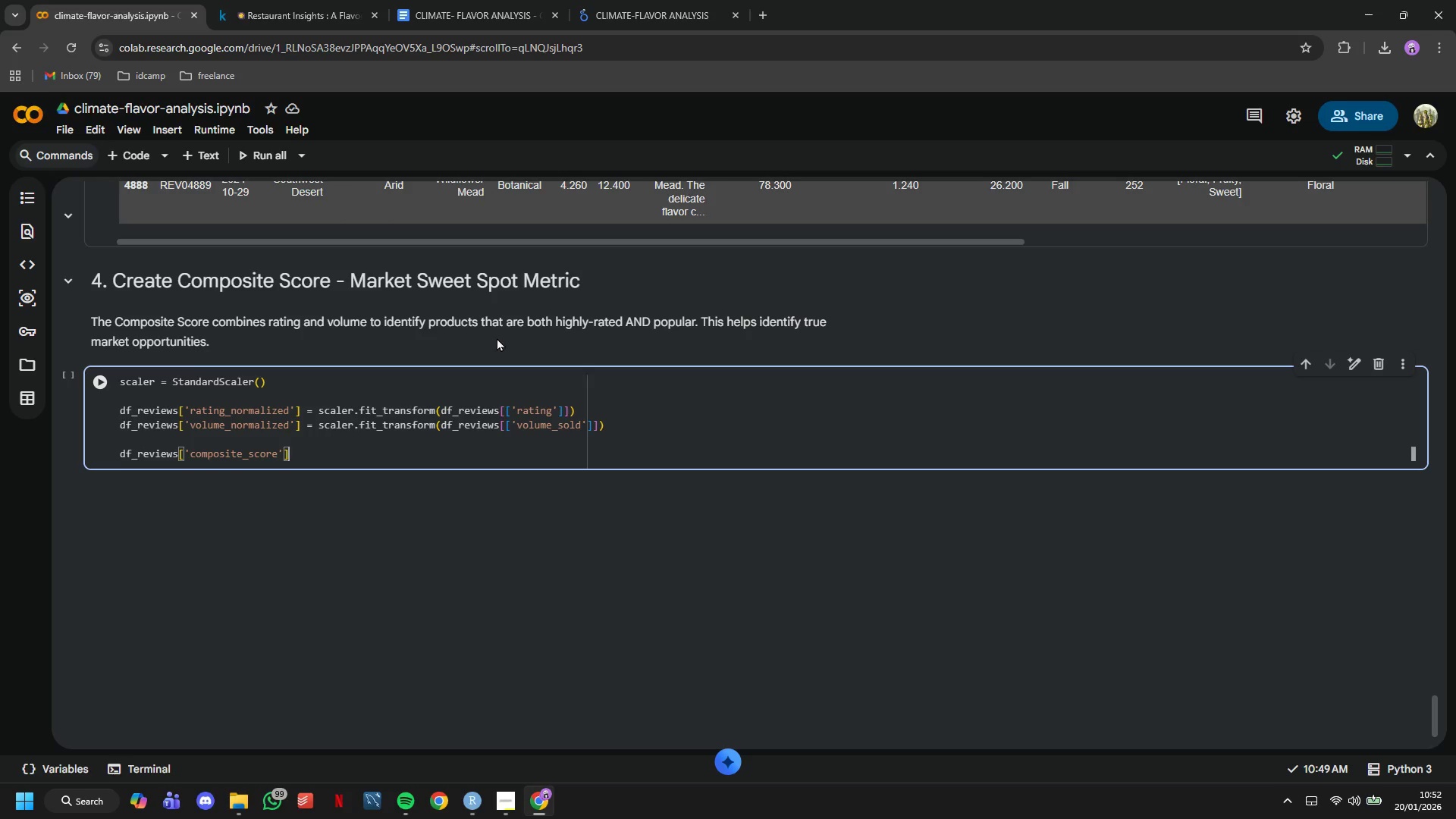 
key(Space)
 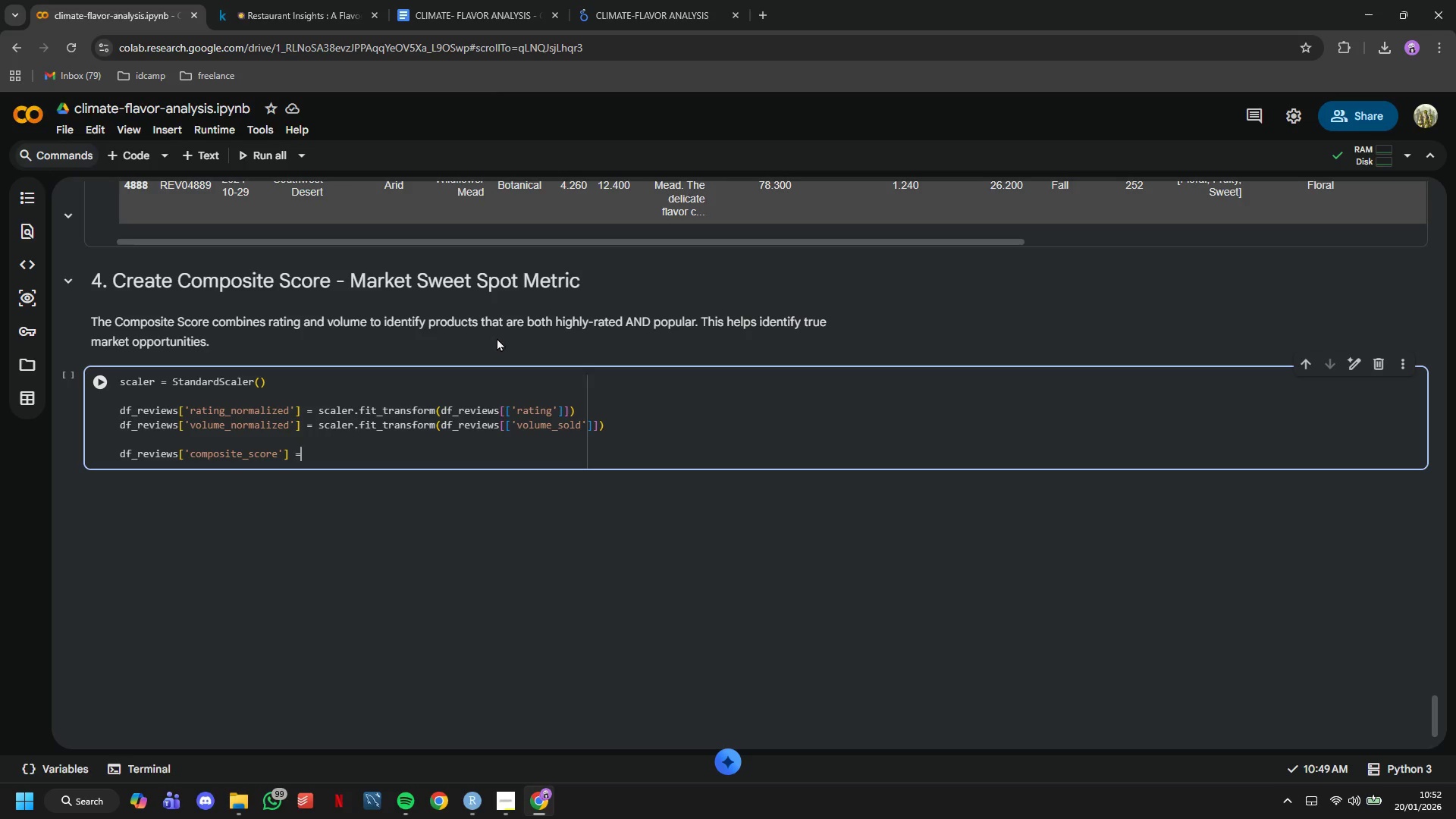 
key(Equal)
 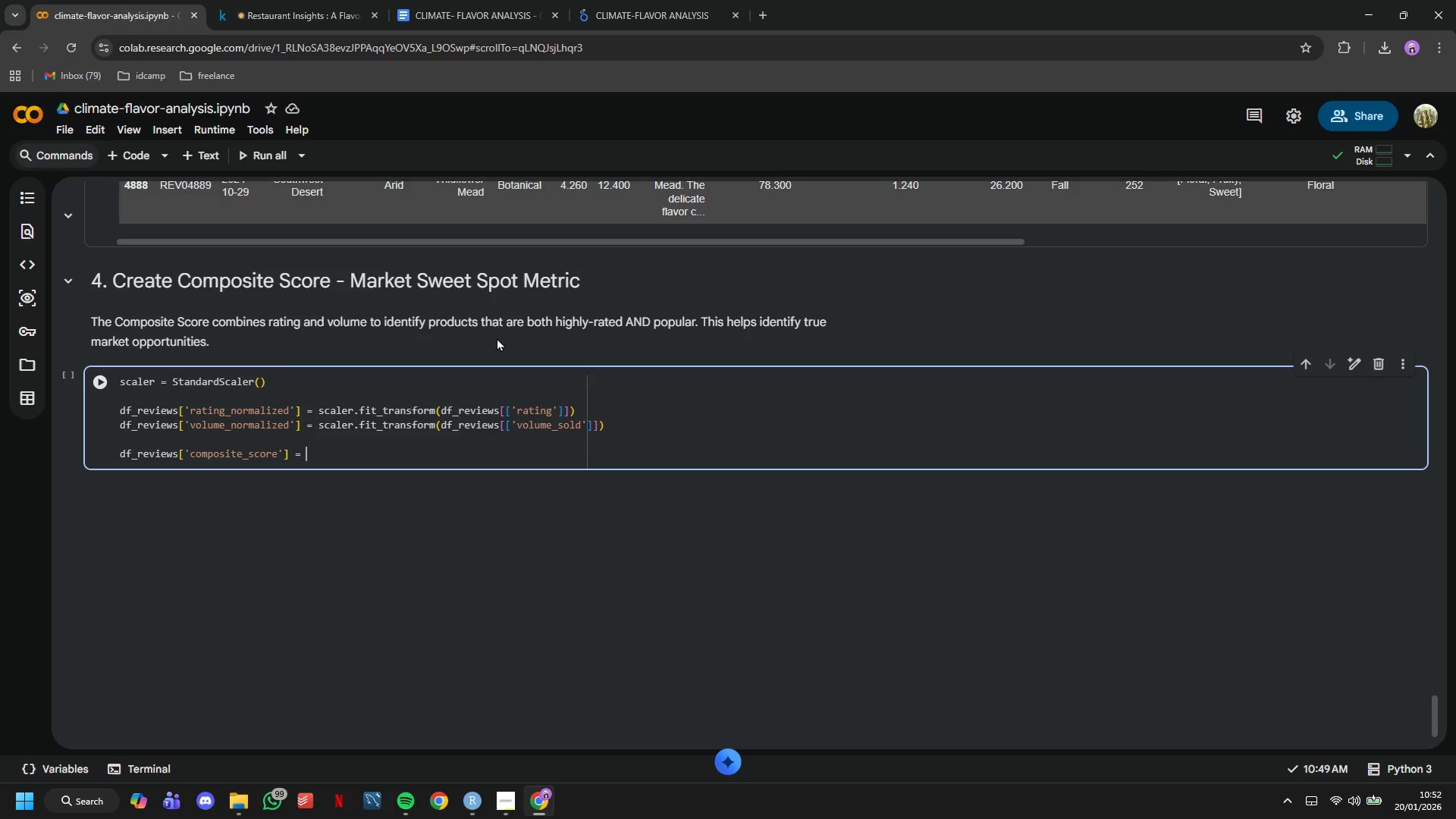 
key(Space)
 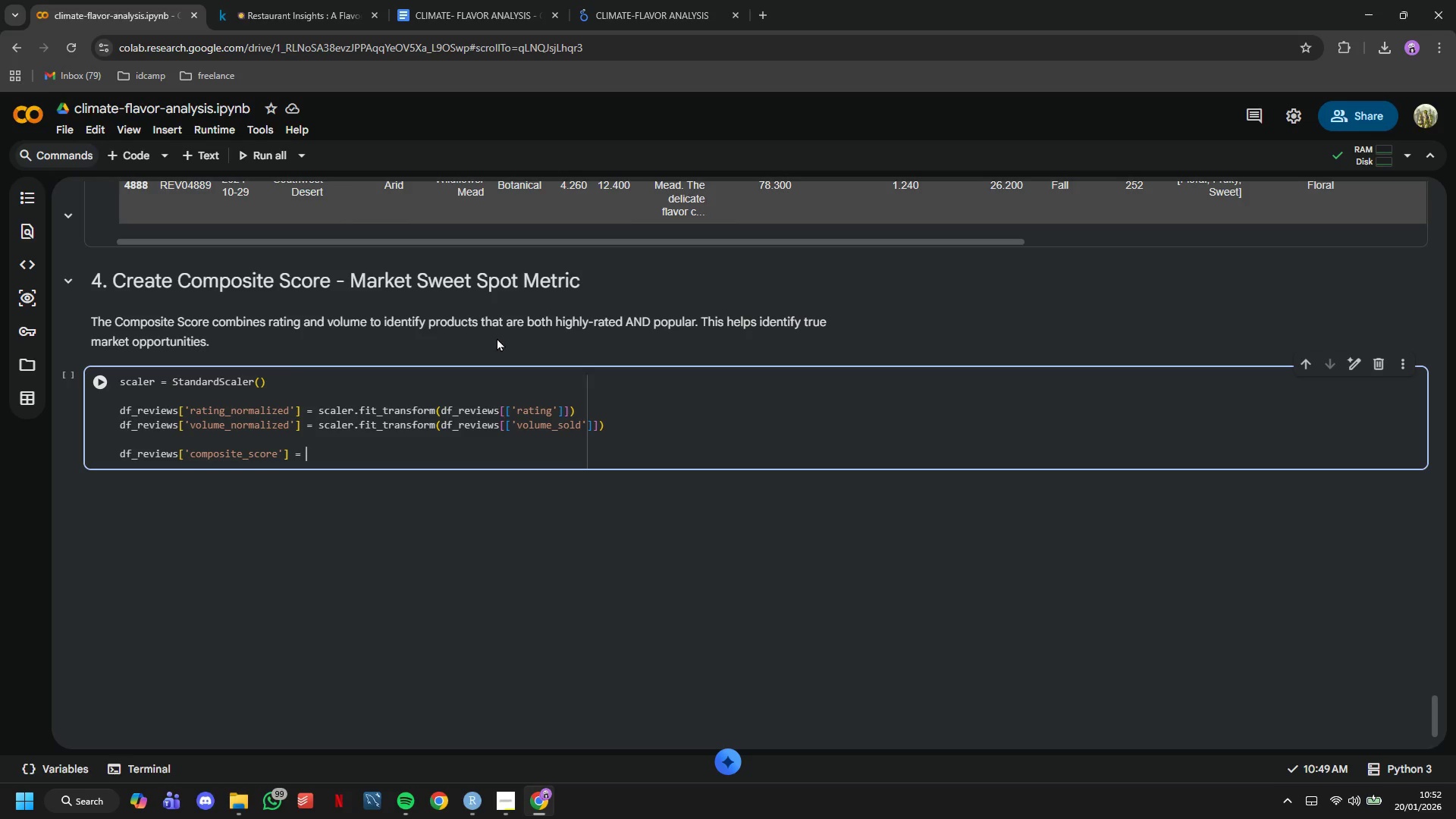 
key(Shift+9)
 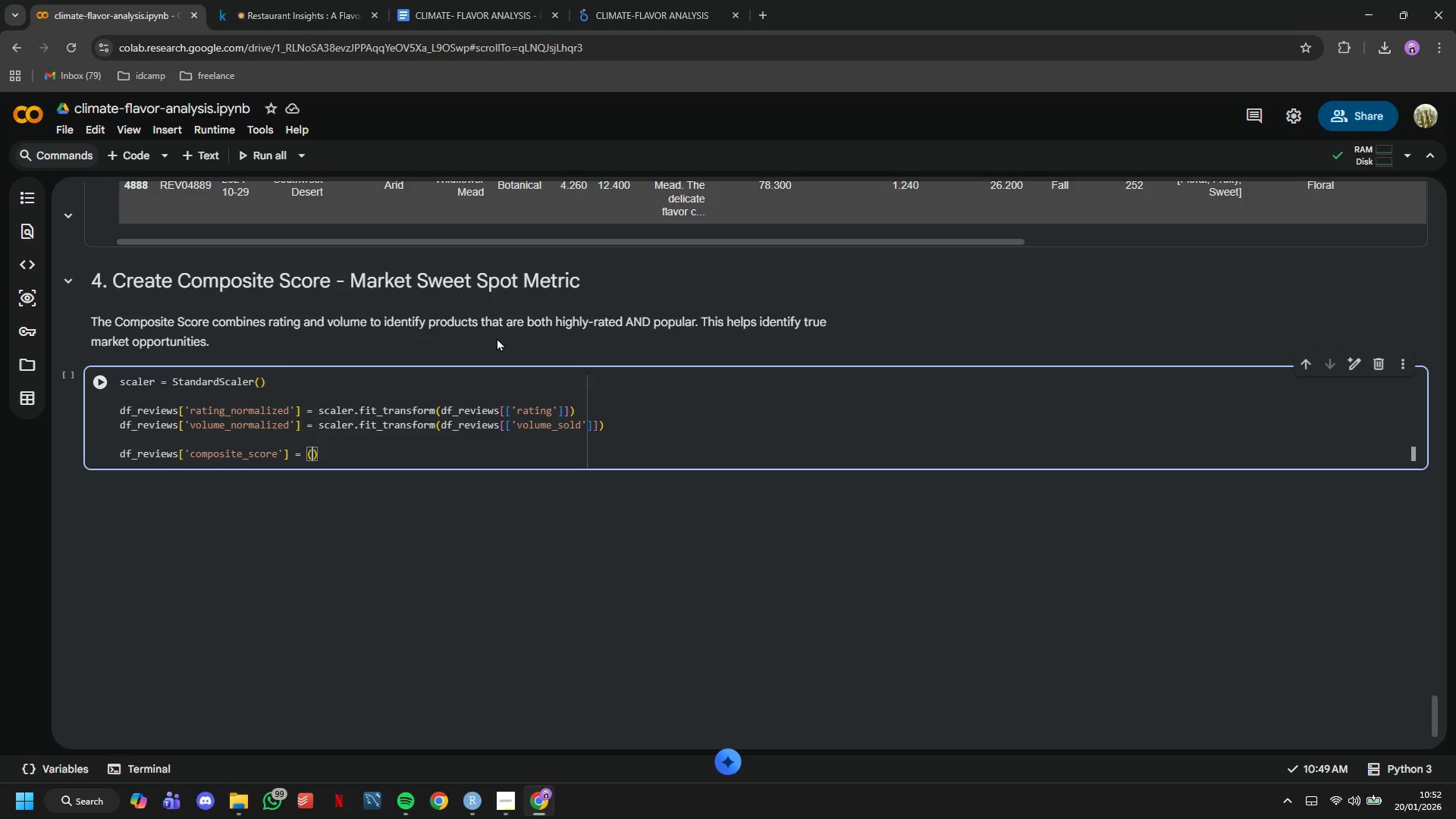 
key(Enter)
 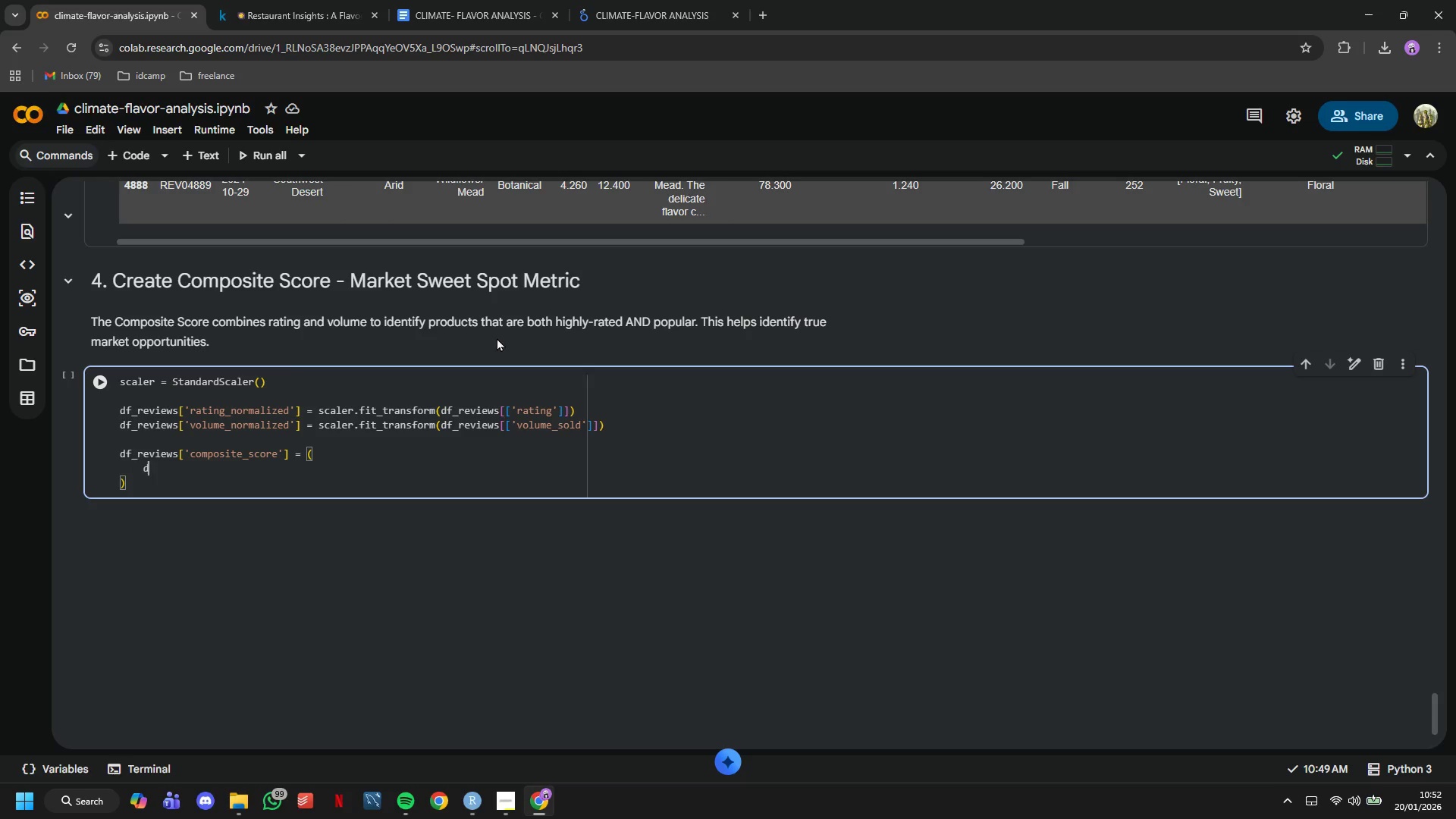 
type(df_reviews['rating-nom)
key(Backspace)
type(rmalized)
 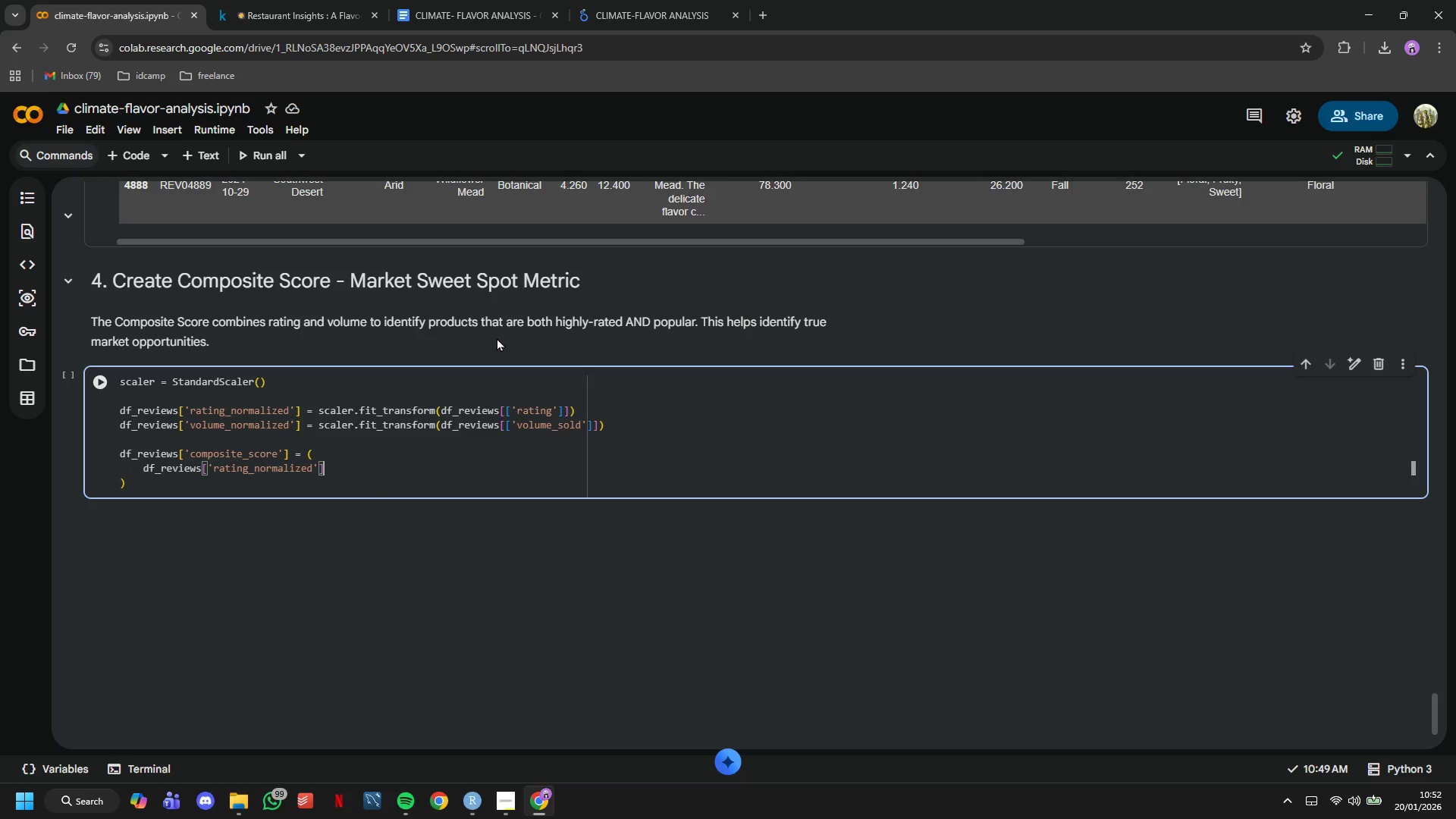 
 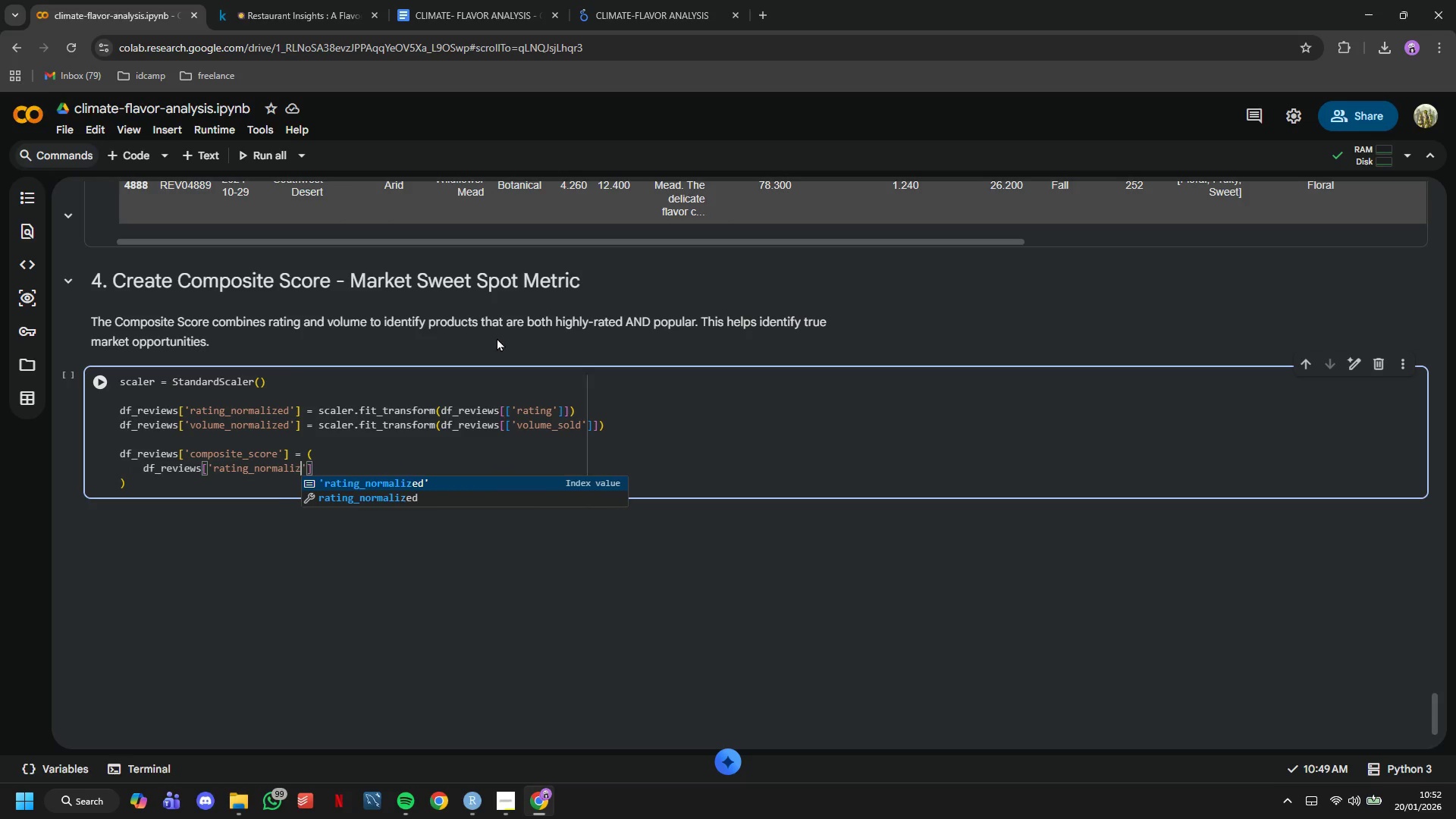 
key(ArrowRight)
 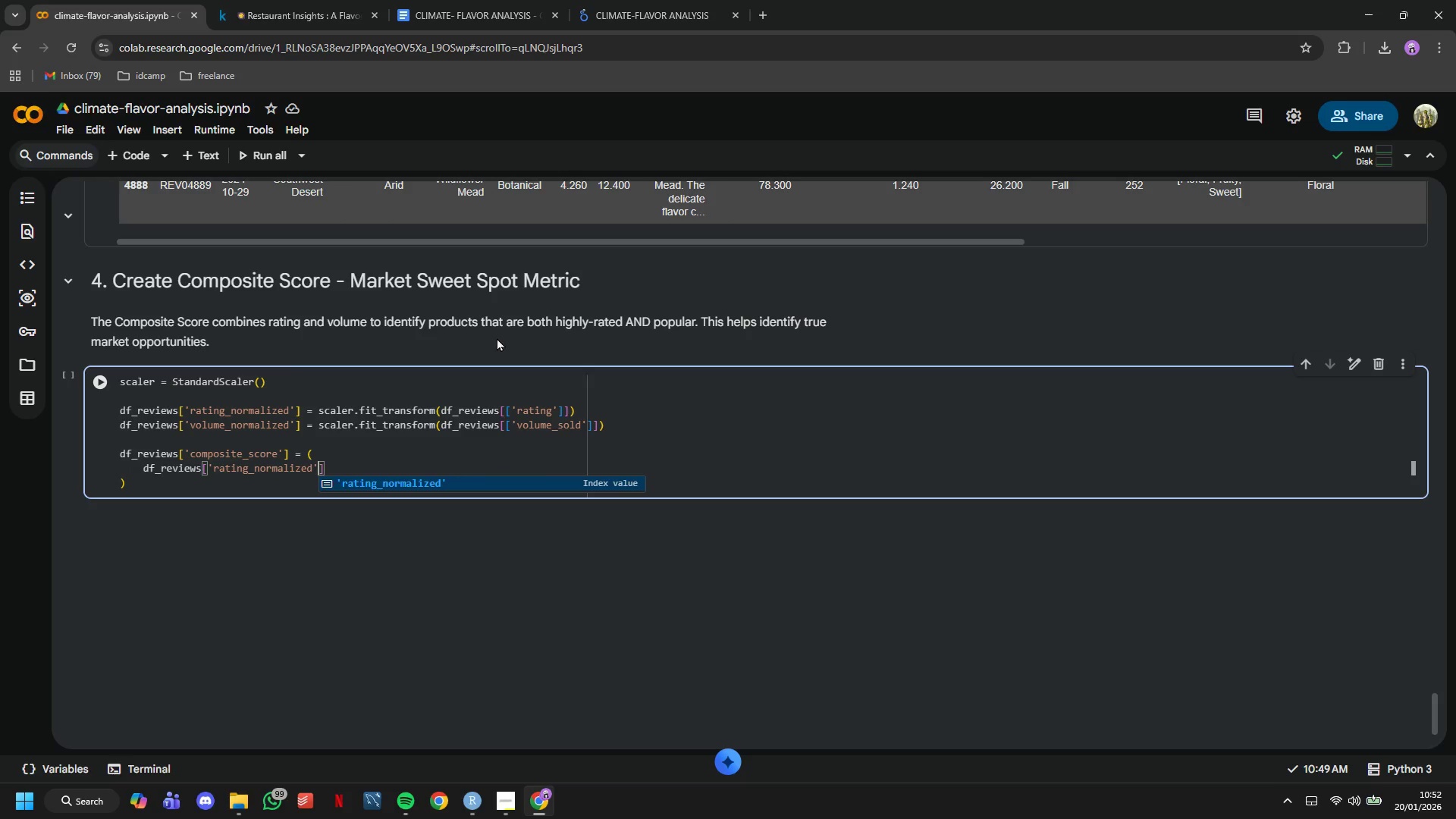 
key(ArrowRight)
 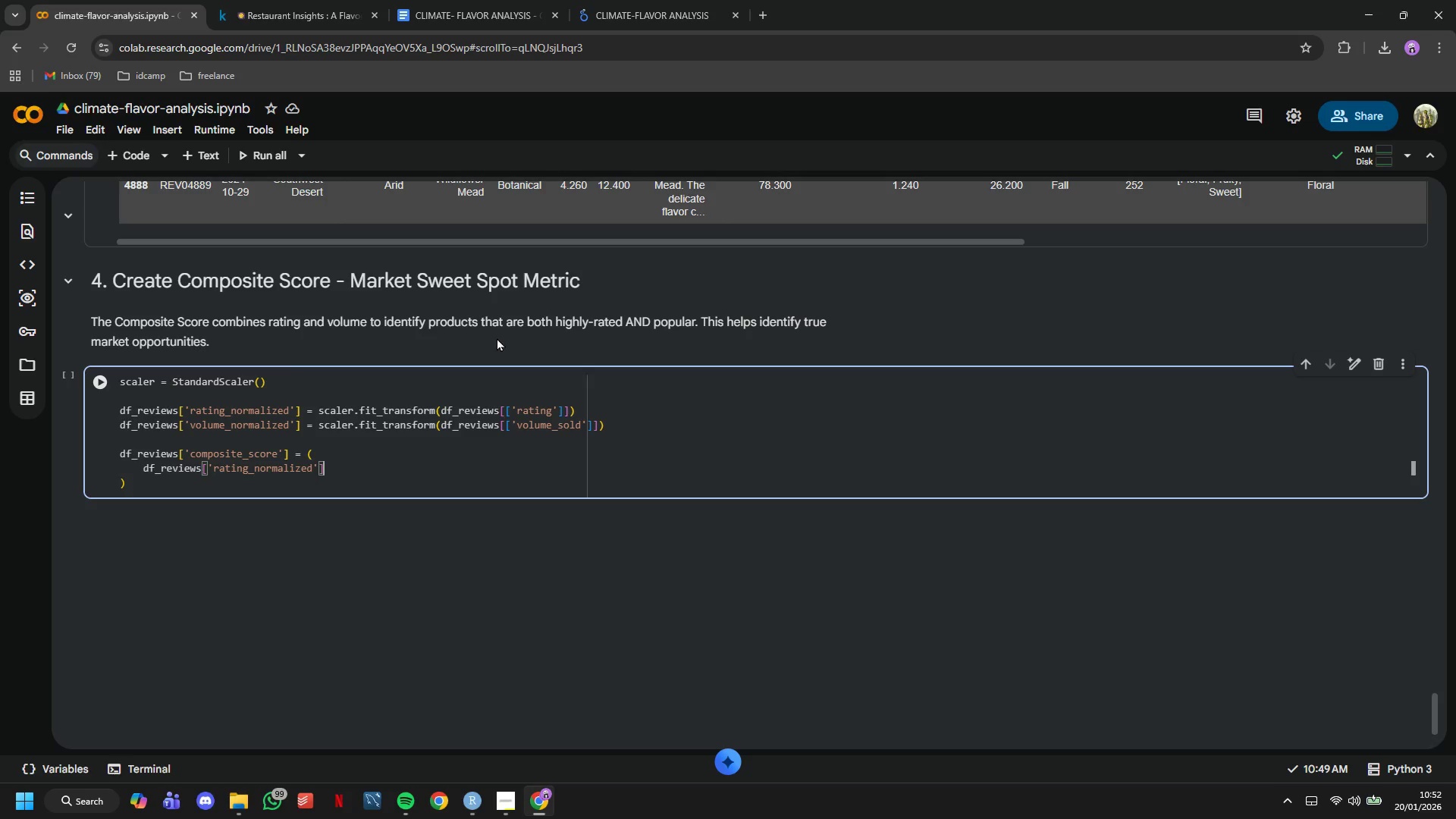 
key(Space)
 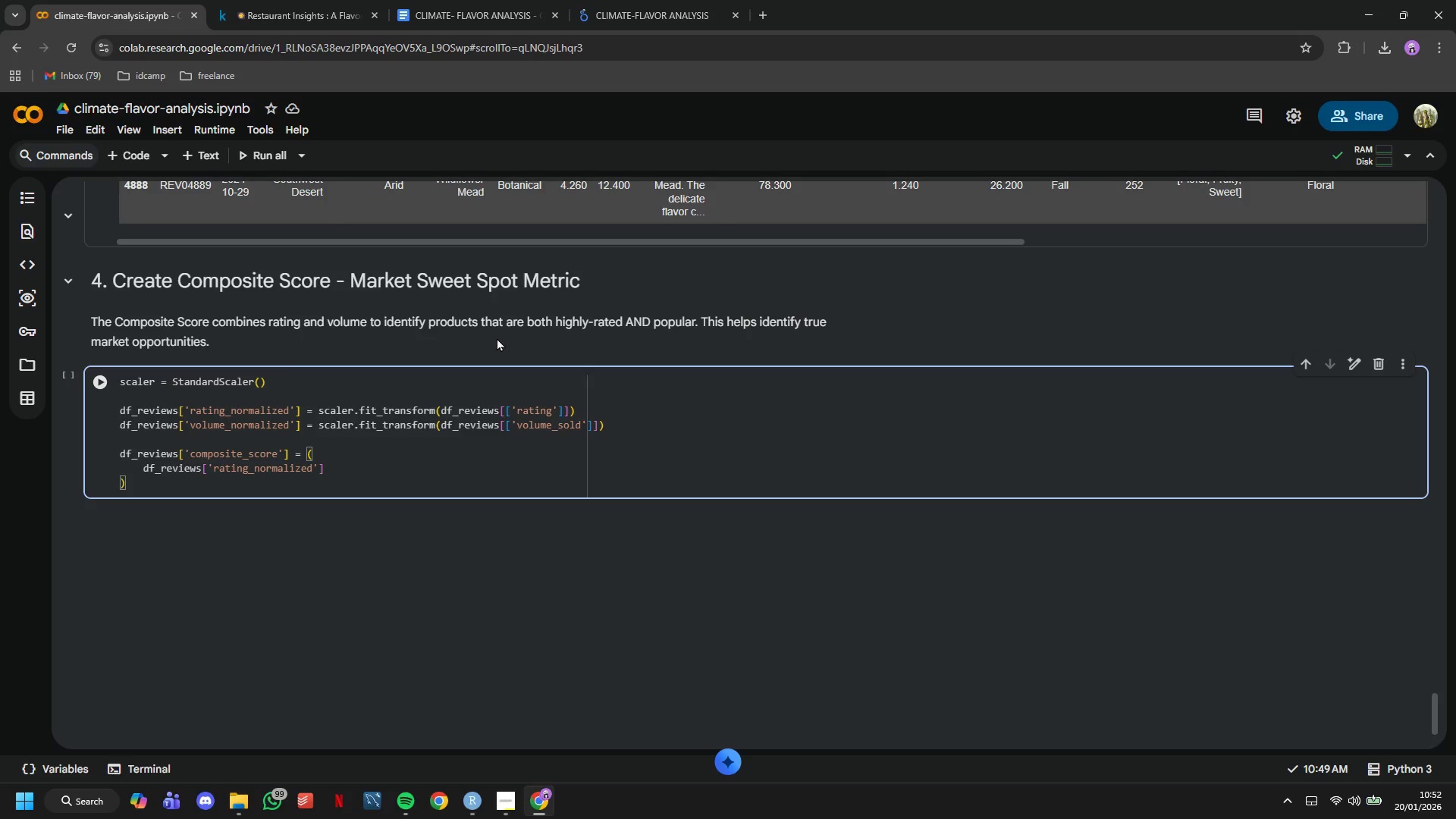 
key(Shift+8)
 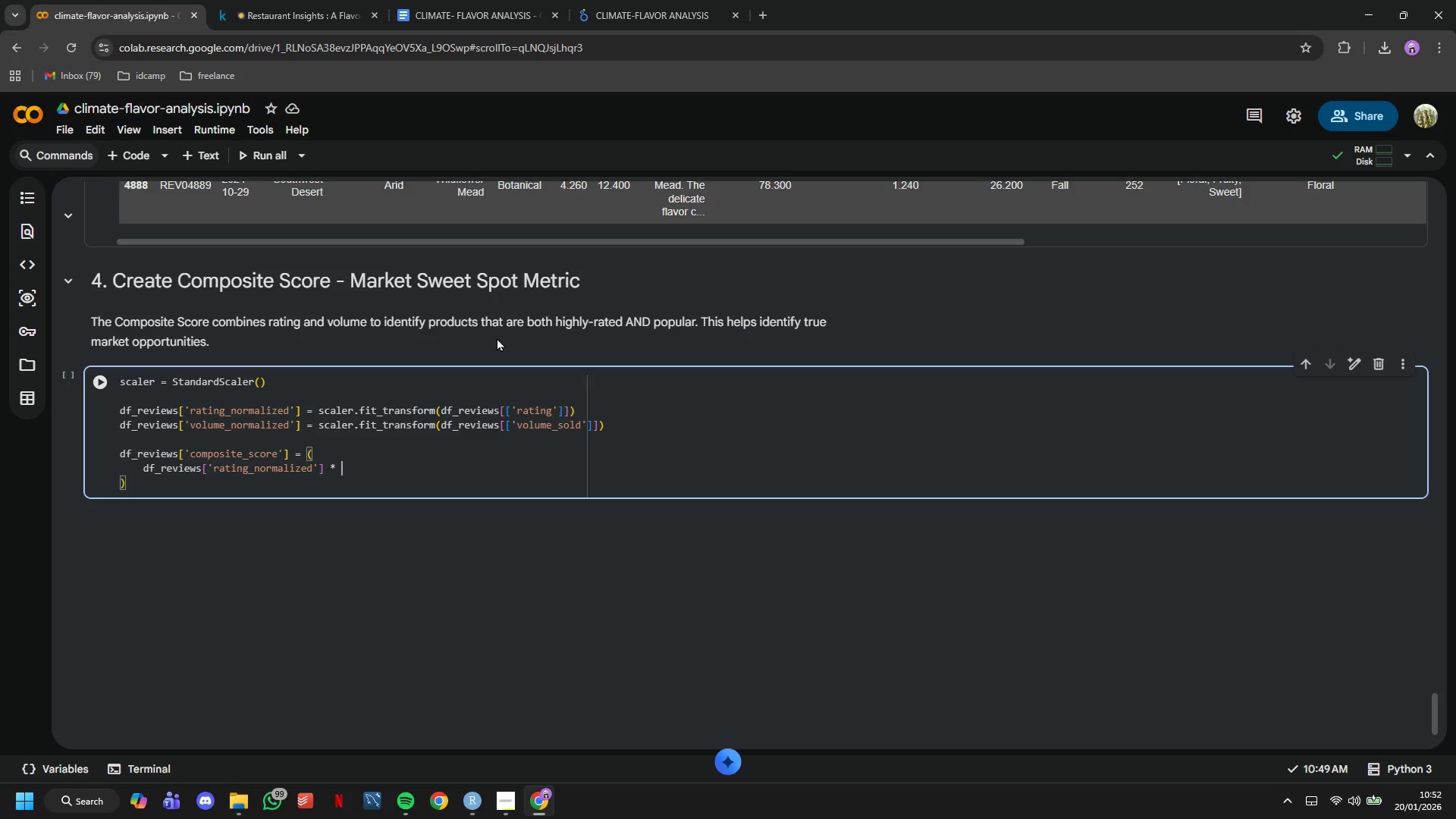 
key(Space)
 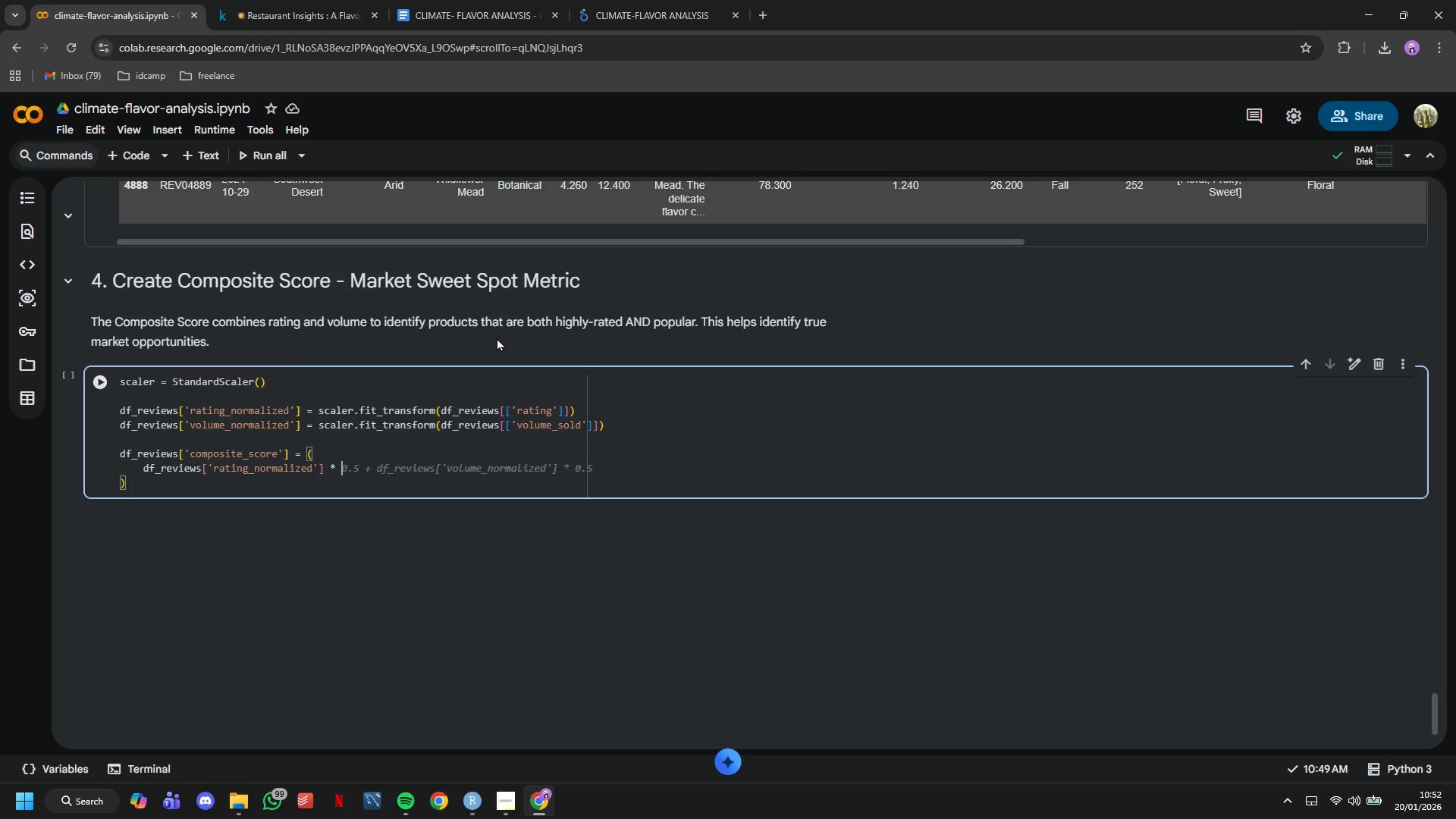 
key(0)
 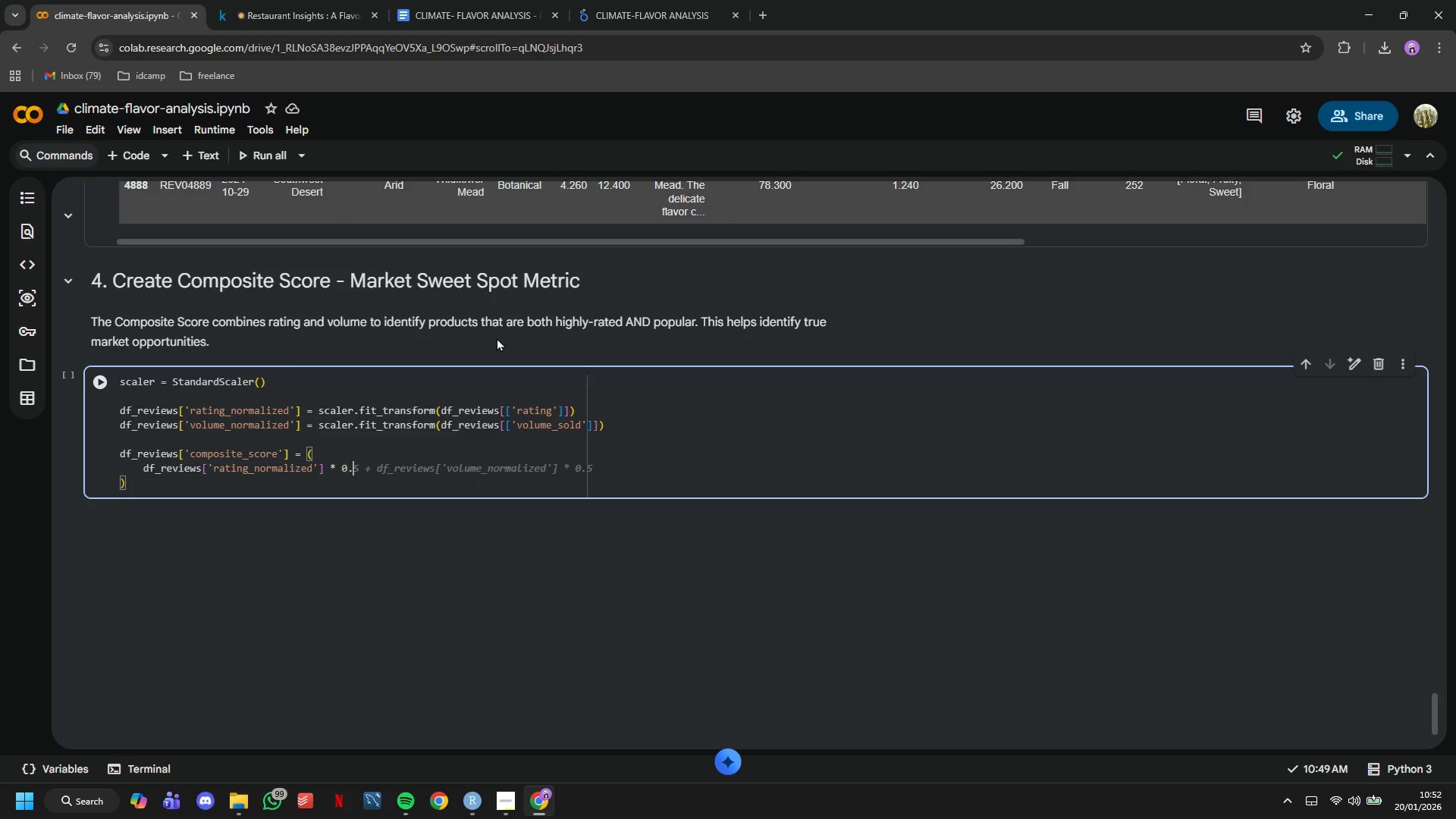 
key(Period)
 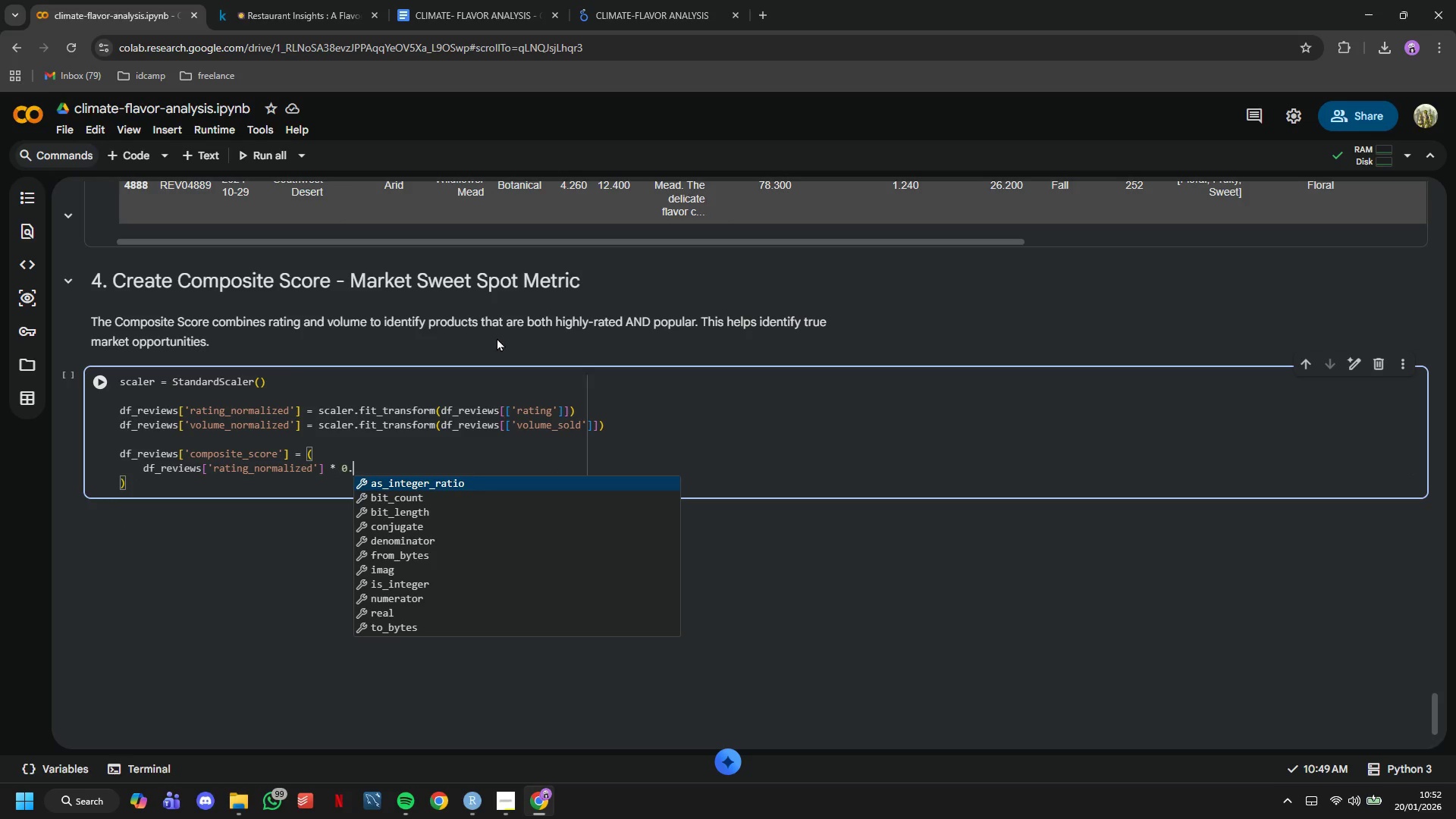 
key(6)
 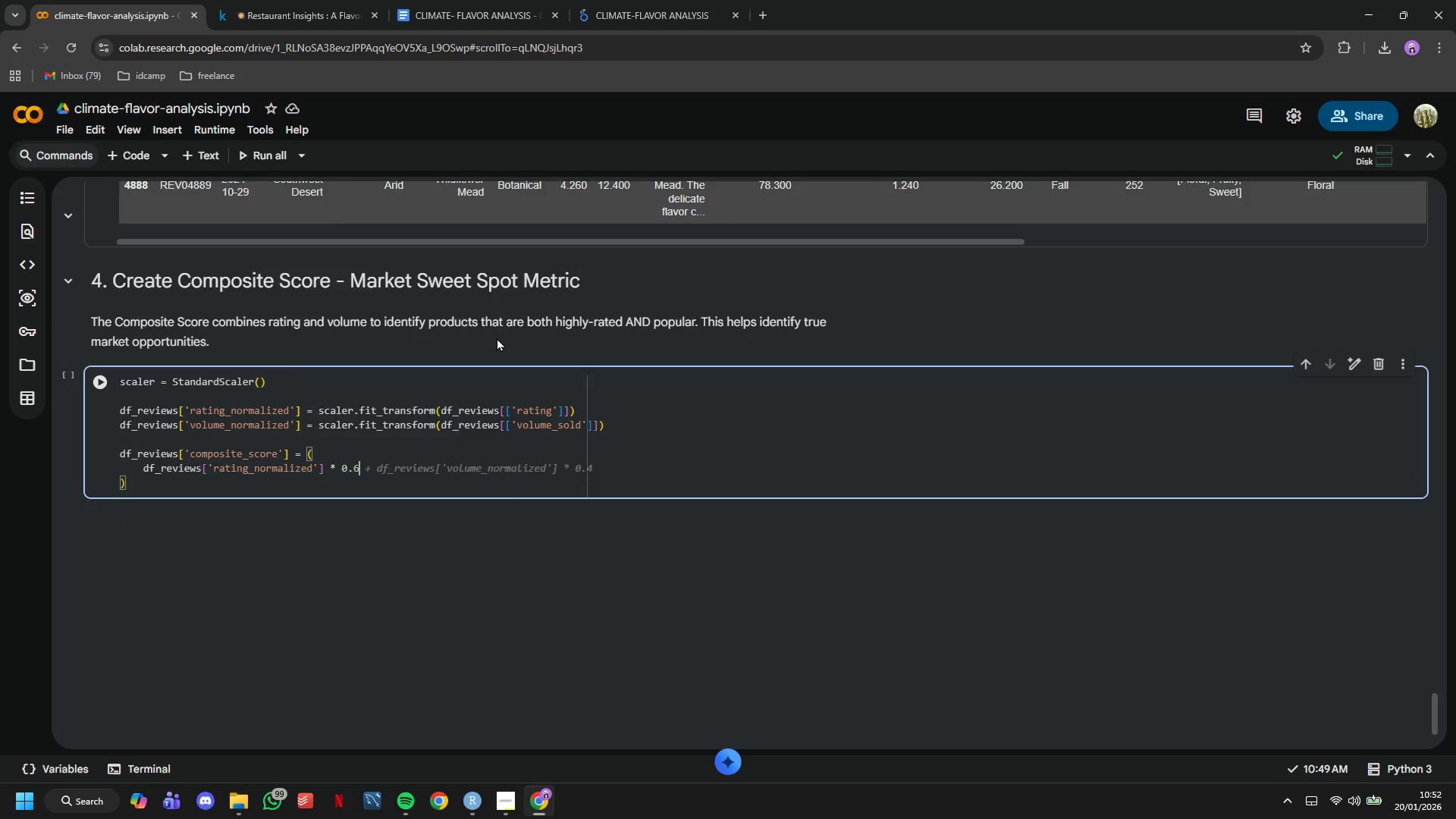 
key(Space)
 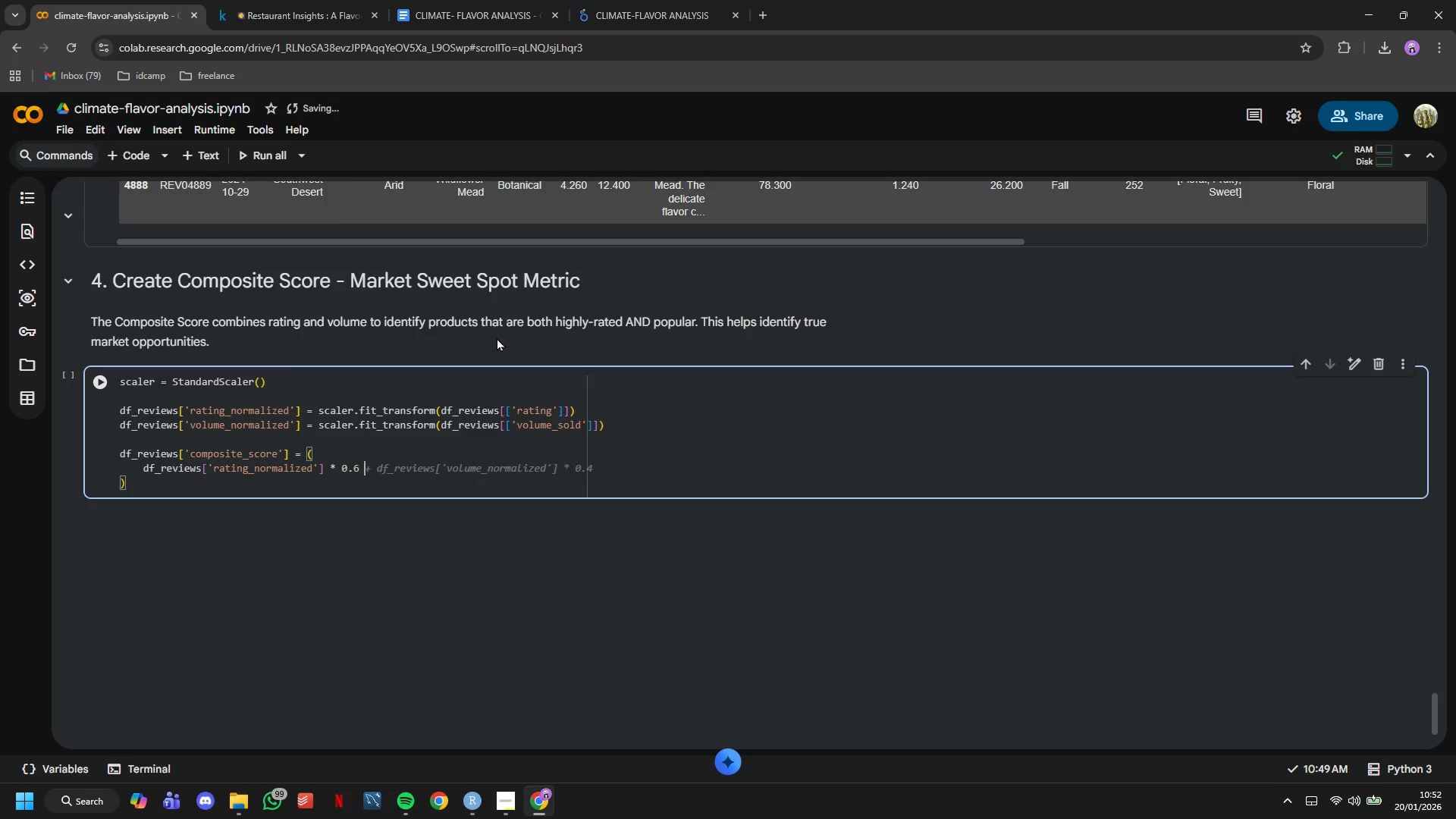 
key(Shift+ShiftLeft)
 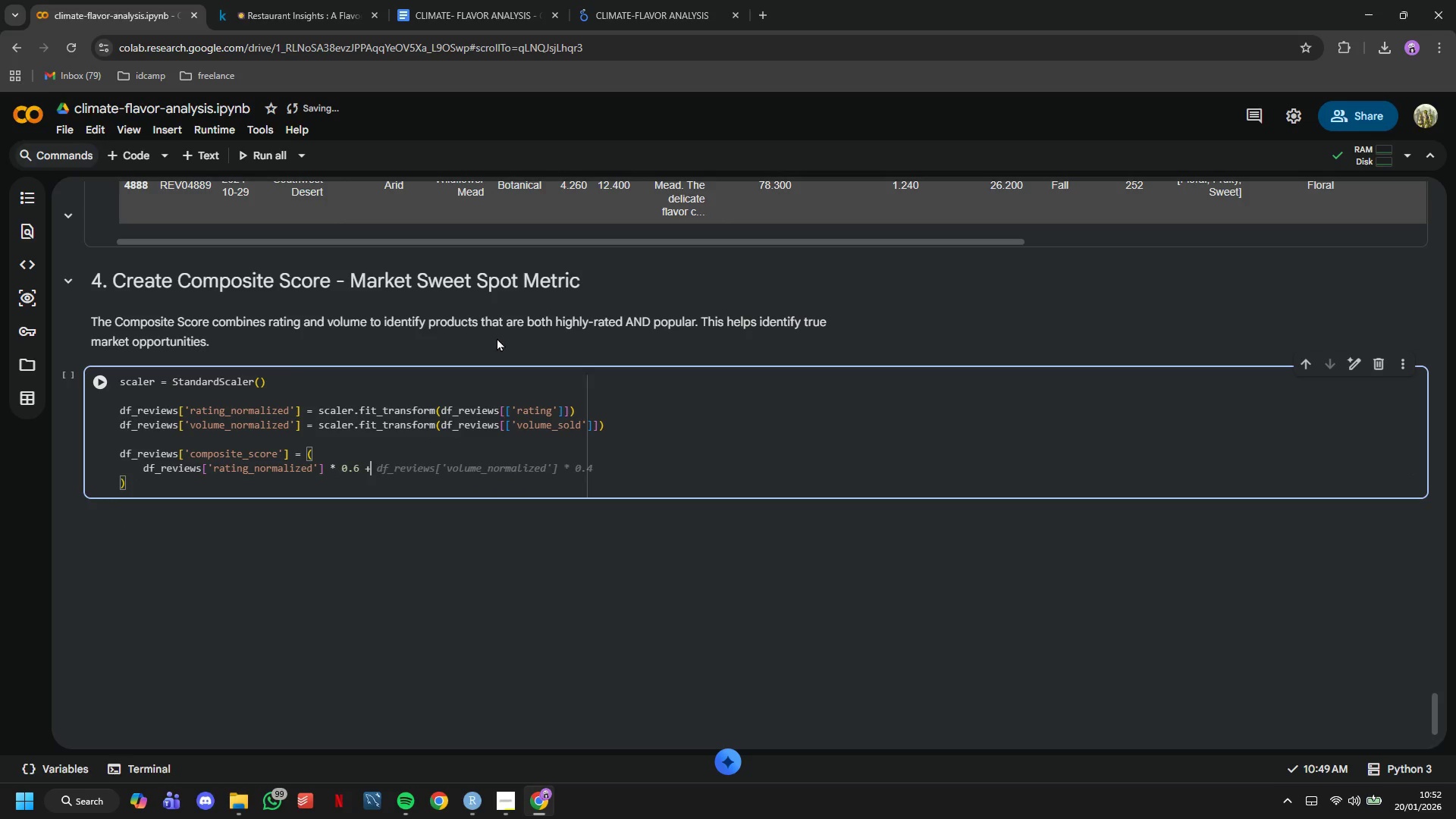 
key(Shift+Equal)
 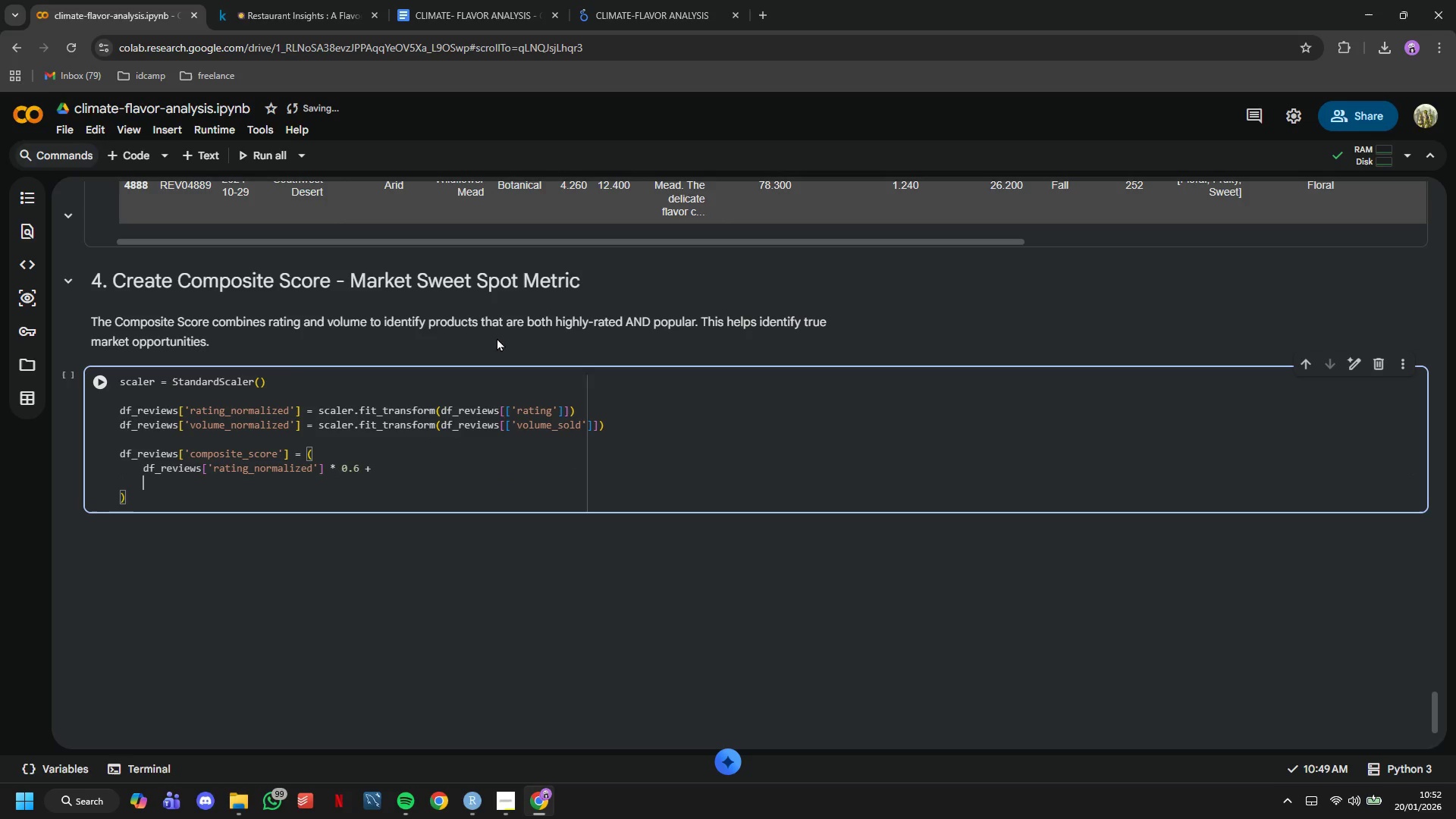 
key(Enter)
 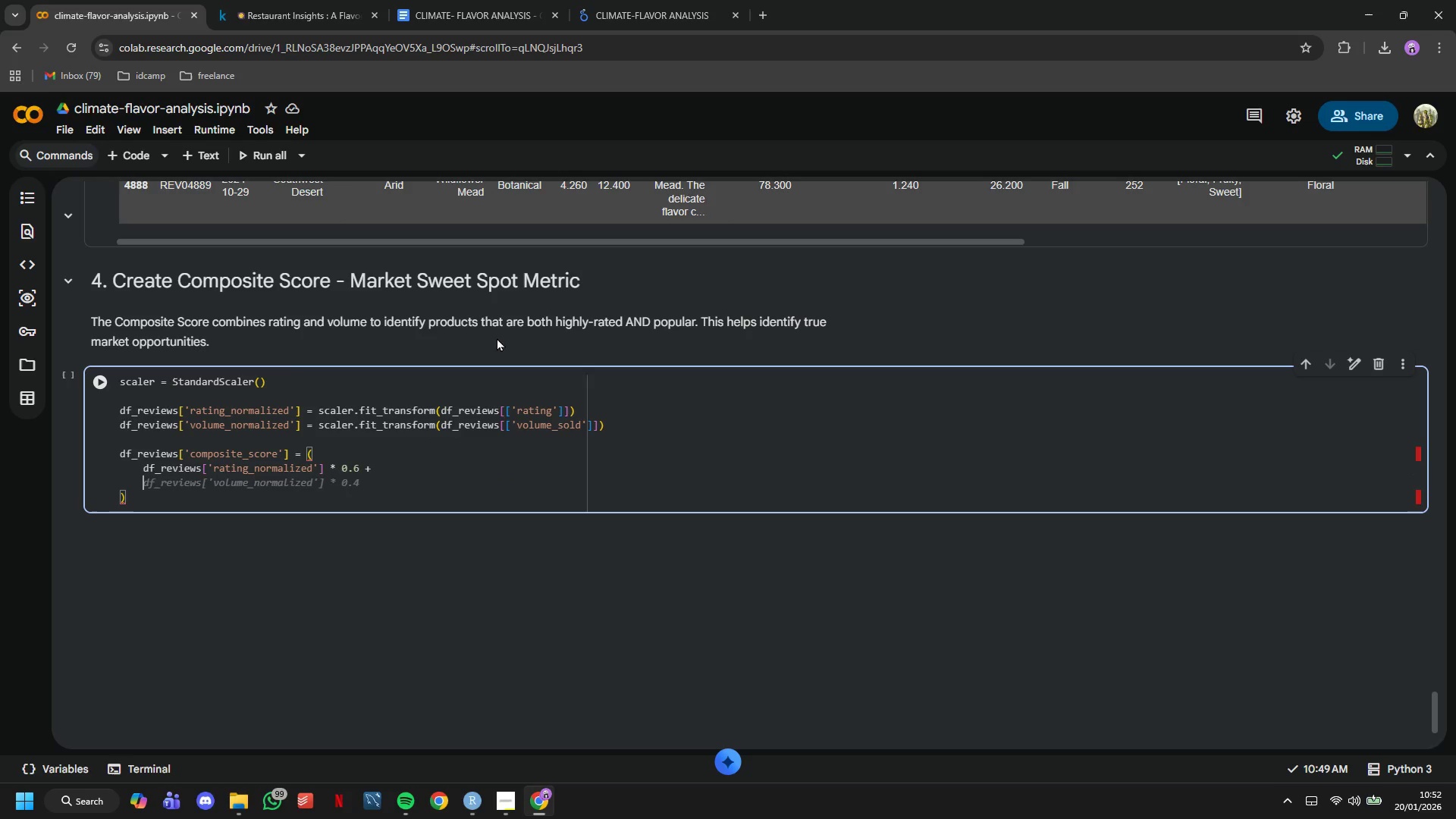 
key(Tab)
 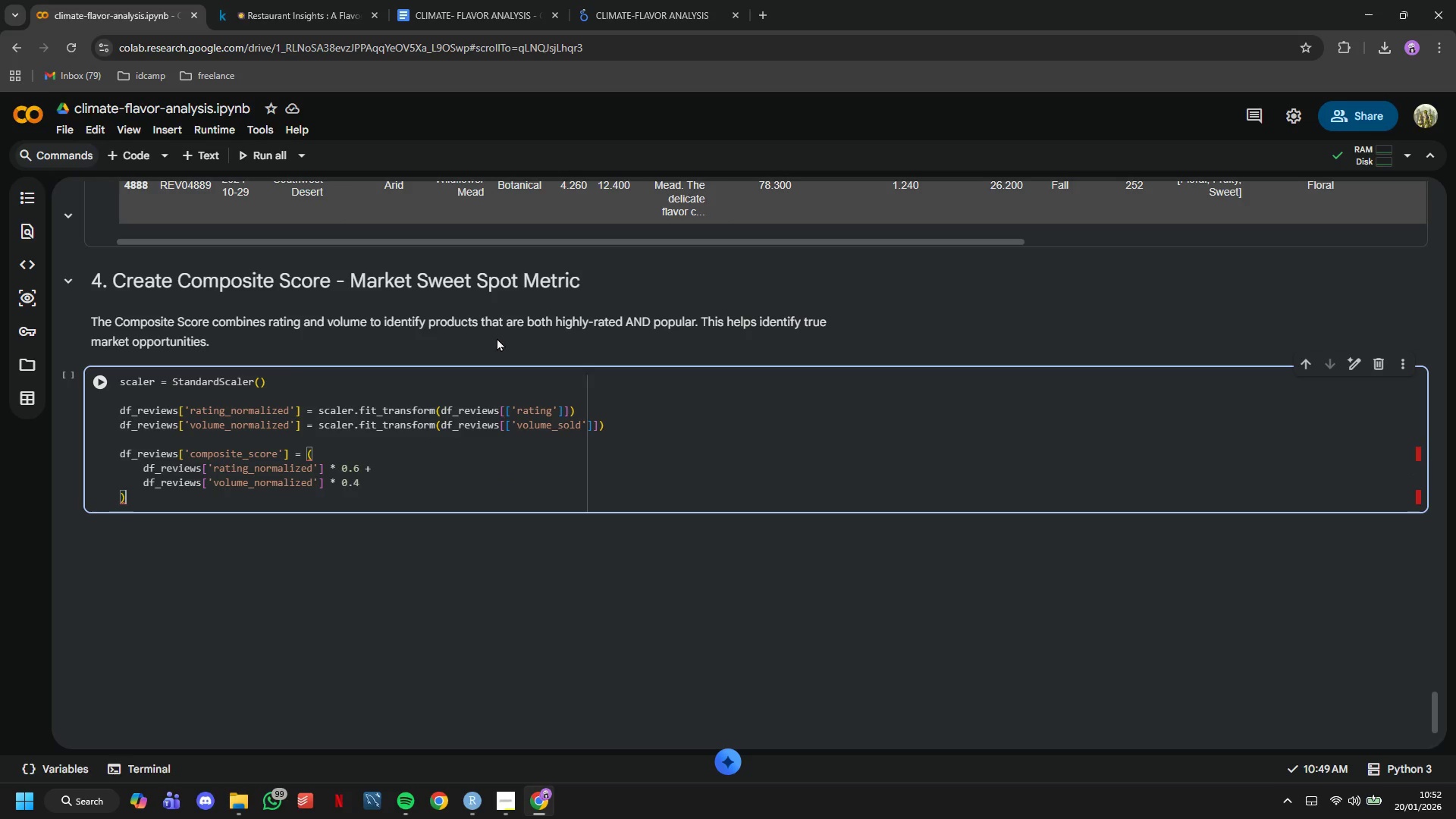 
key(ArrowDown)
 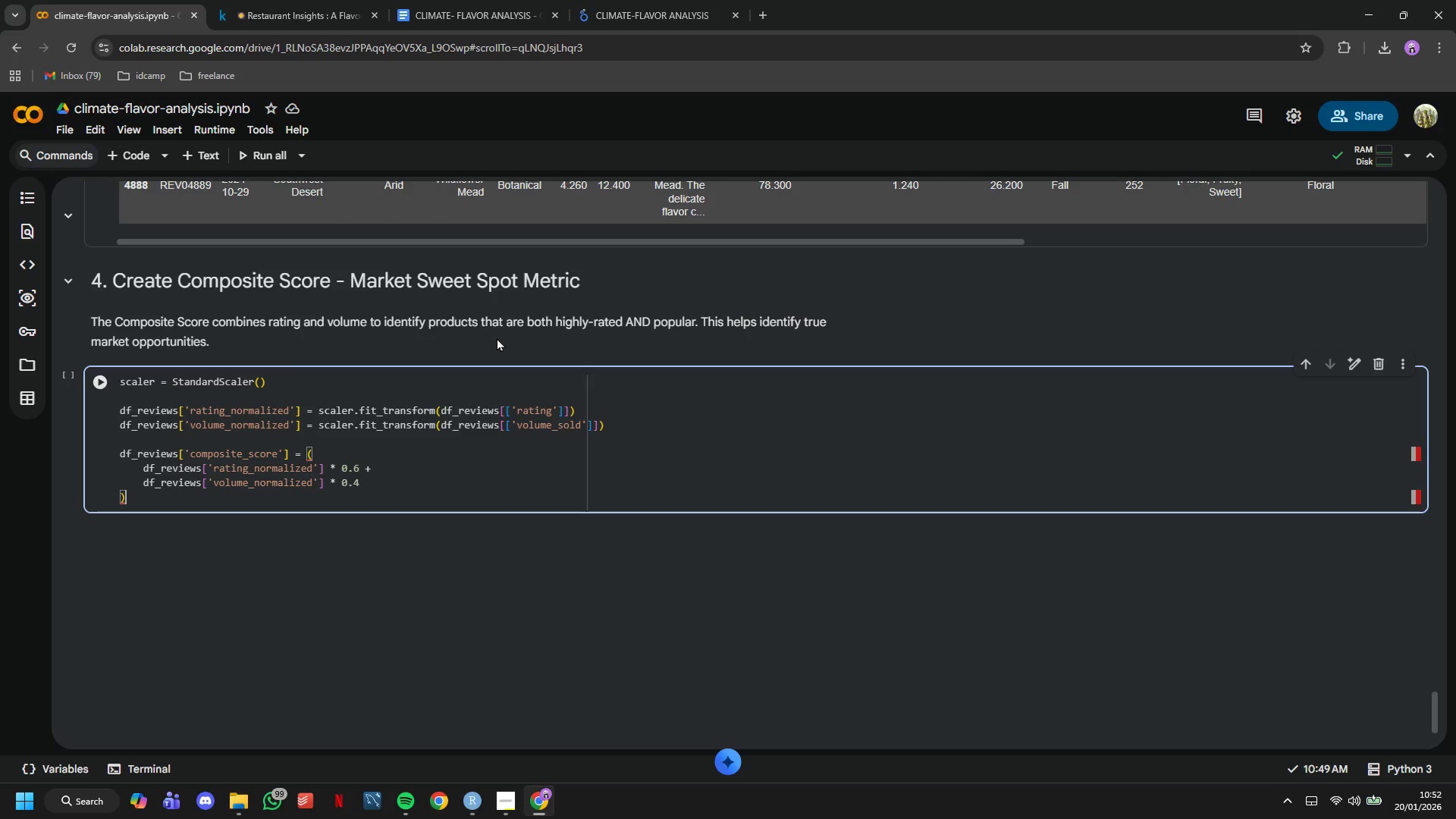 
scroll: coordinate [632, 482], scroll_direction: down, amount: 2.0
 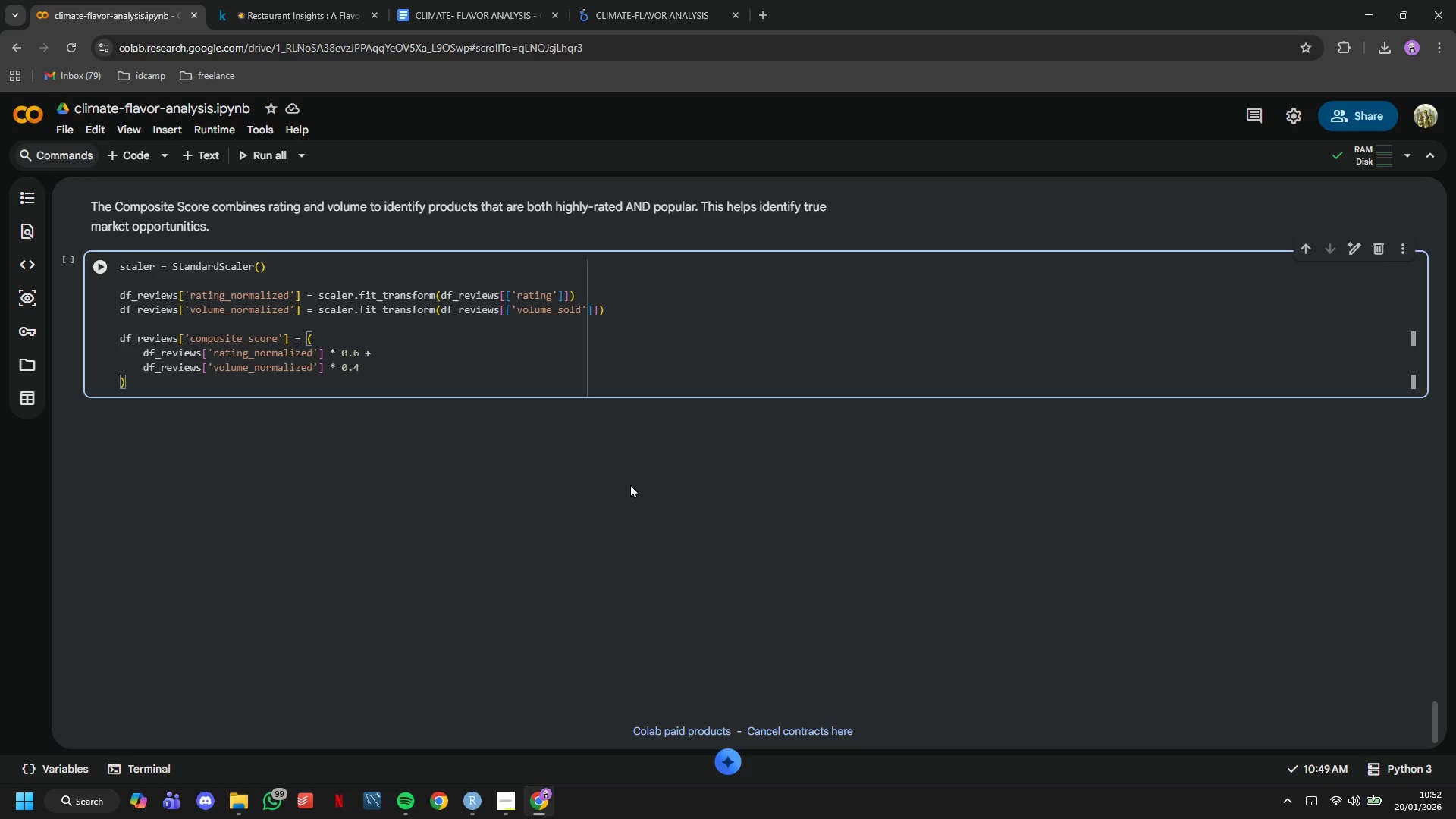 
key(Enter)
 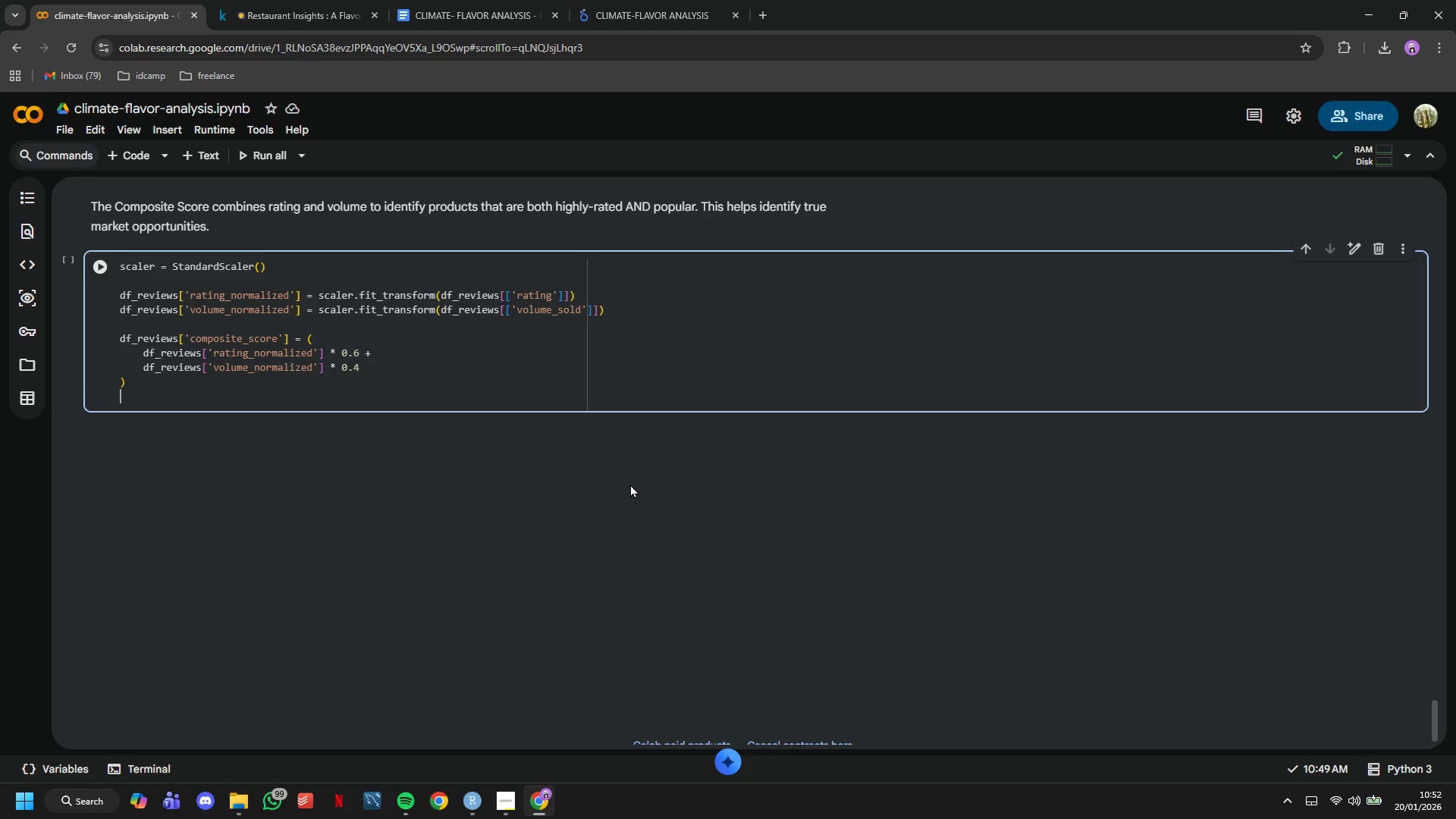 
key(Enter)
 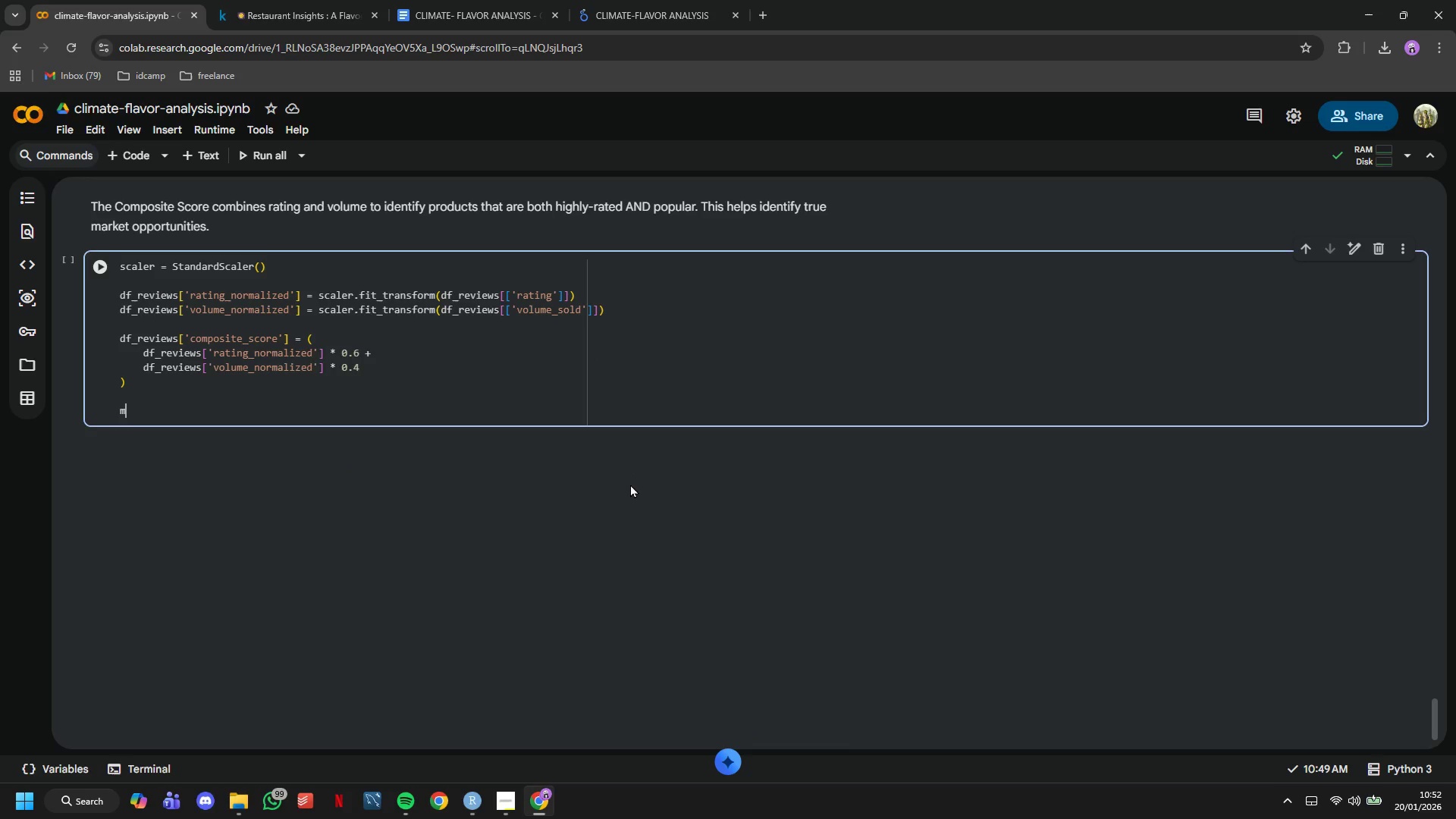 
type(min_score = df_reviews['composite_score)
 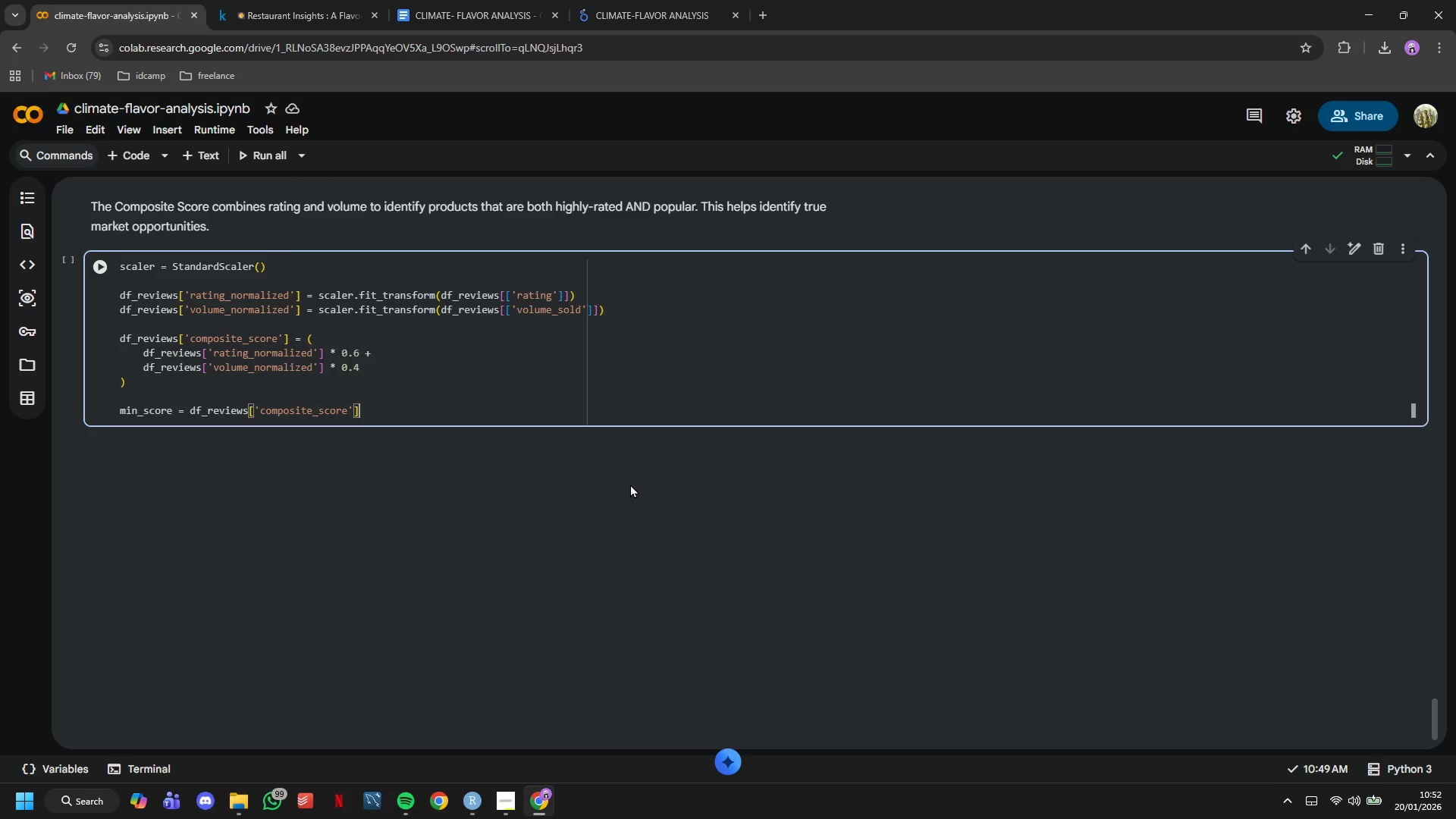 
 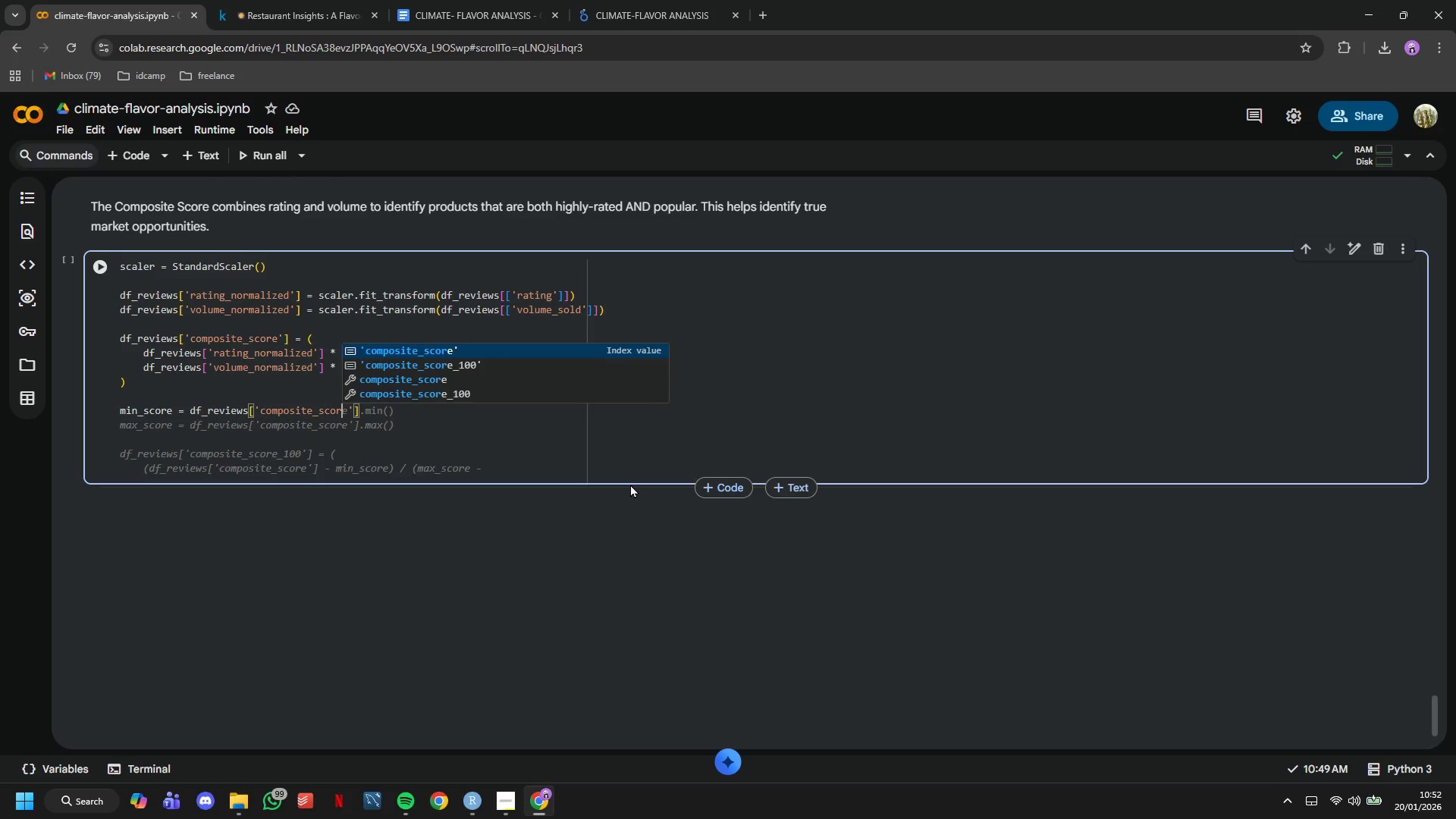 
key(ArrowRight)
 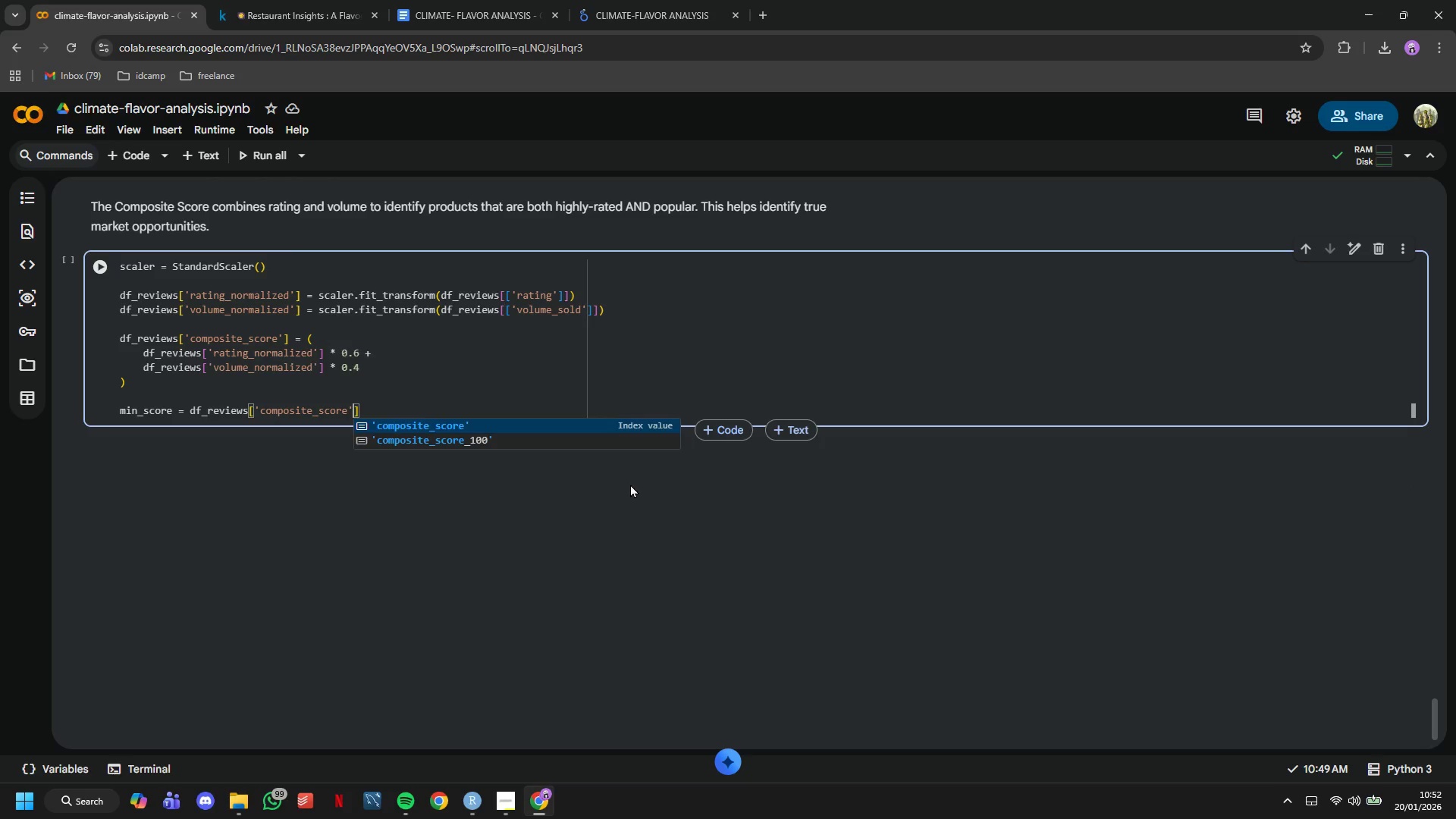 
key(ArrowRight)
 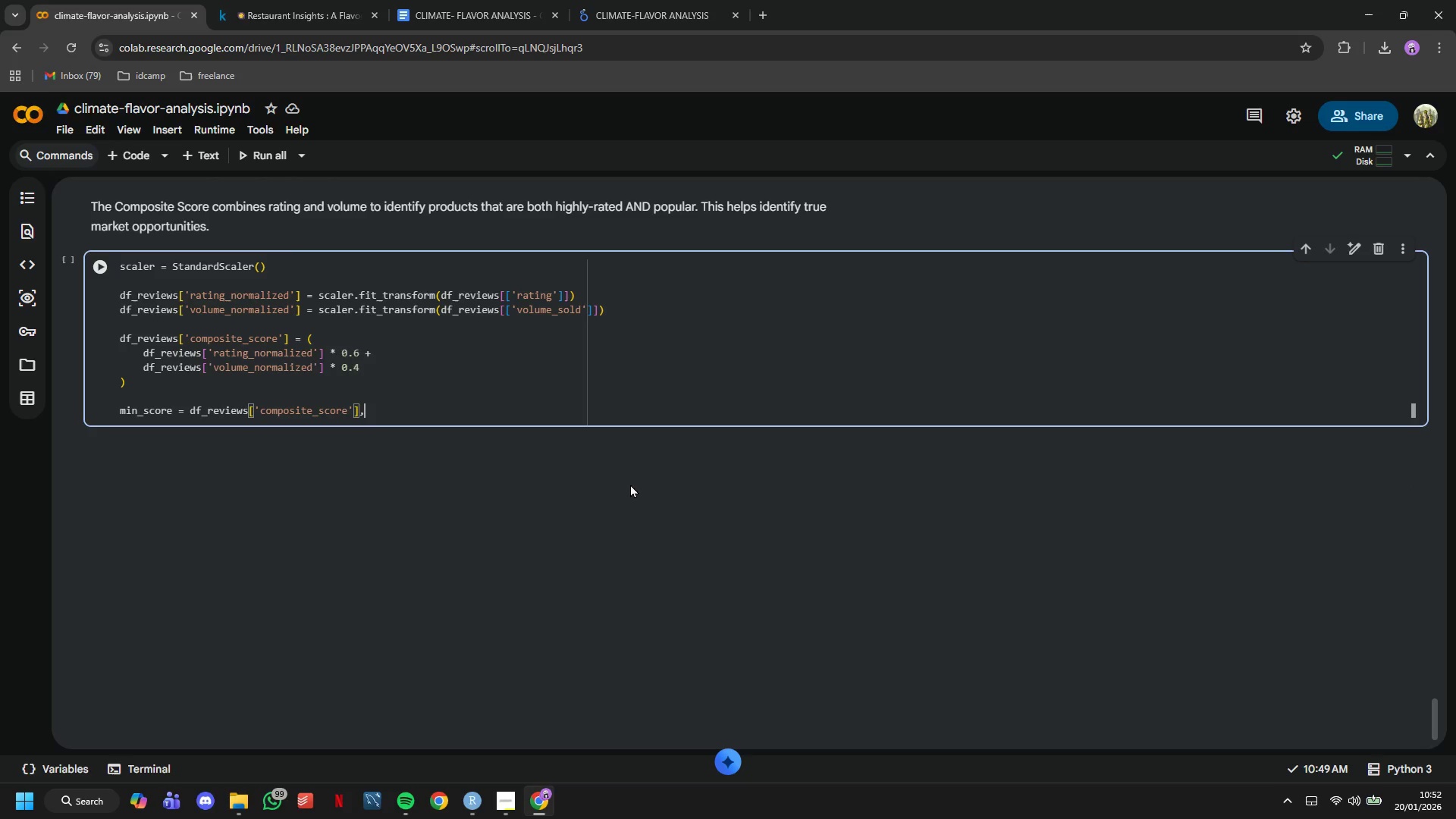 
type(,)
key(Backspace)
type(.min()
 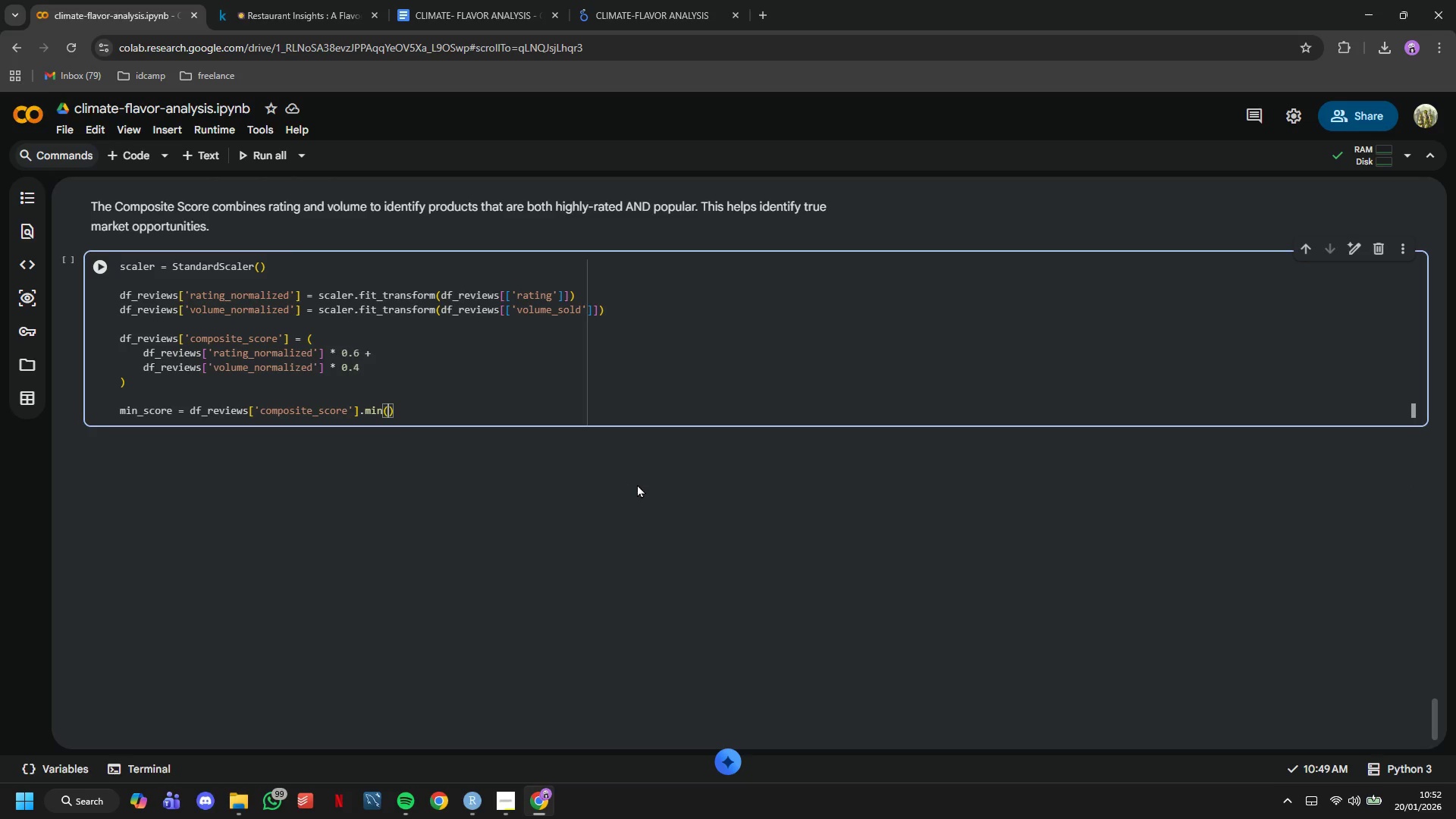 
key(ArrowRight)
 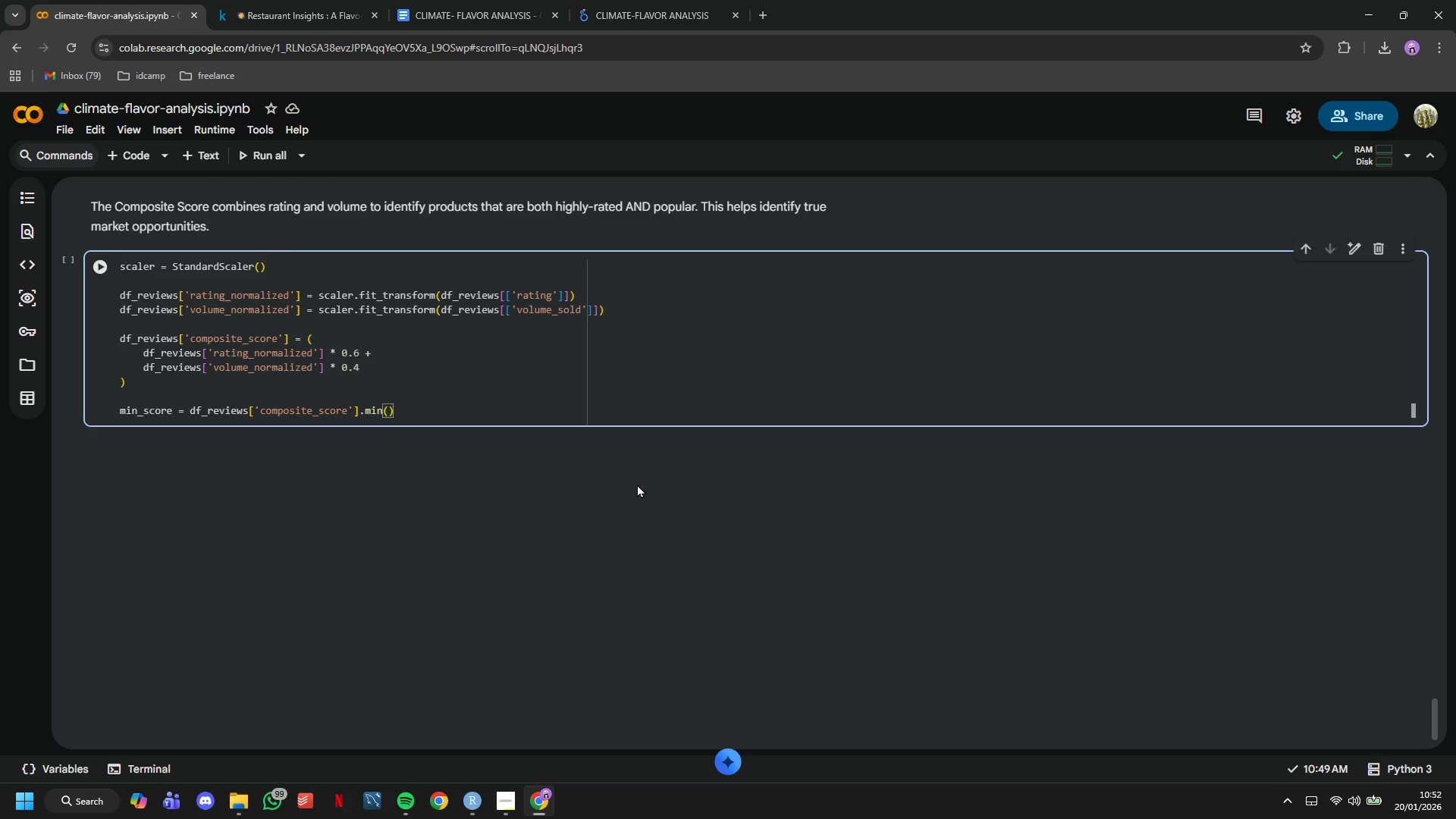 
key(Enter)
 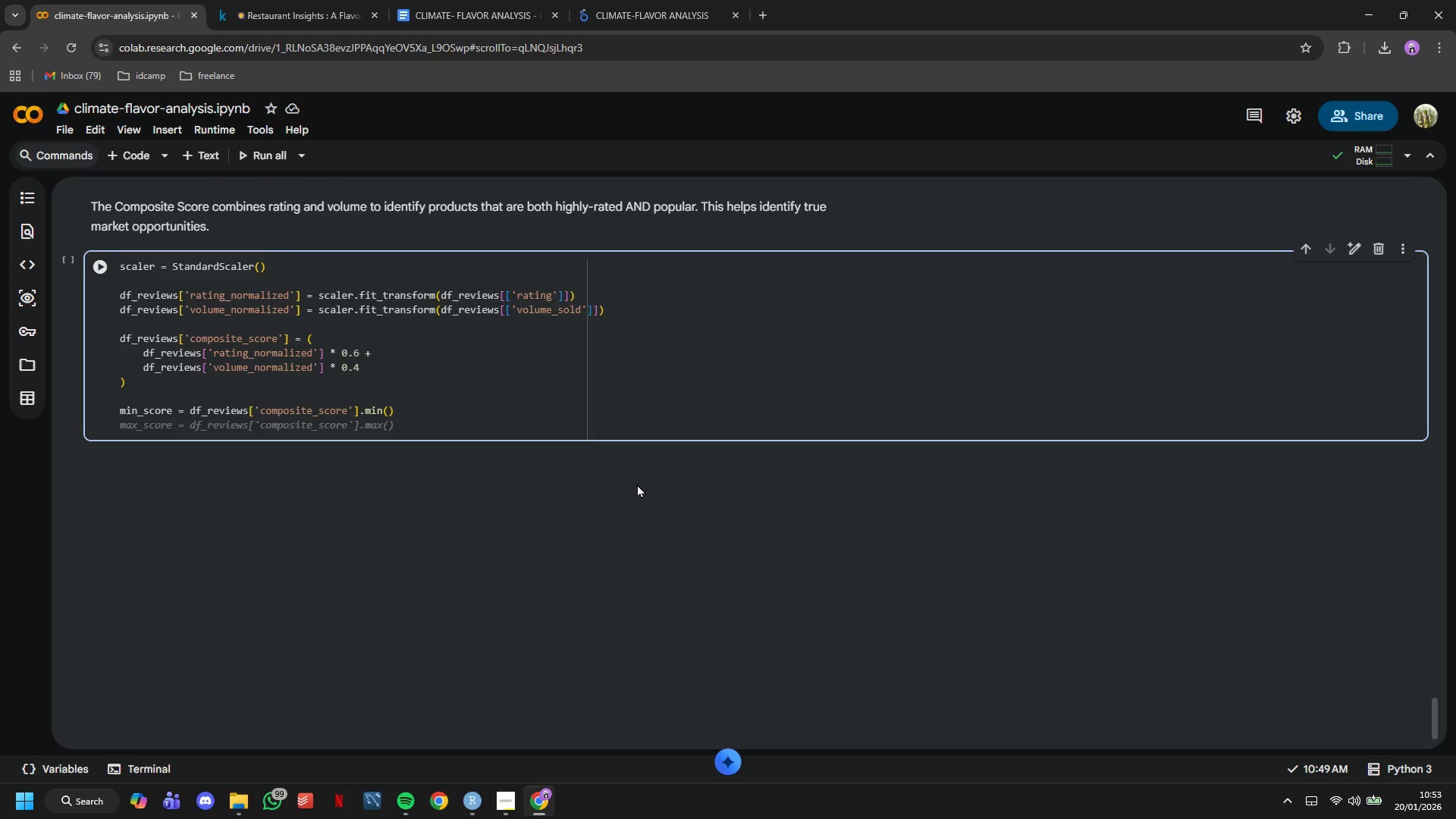 
type(max_score = df_)
key(Tab)
key(Tab)
 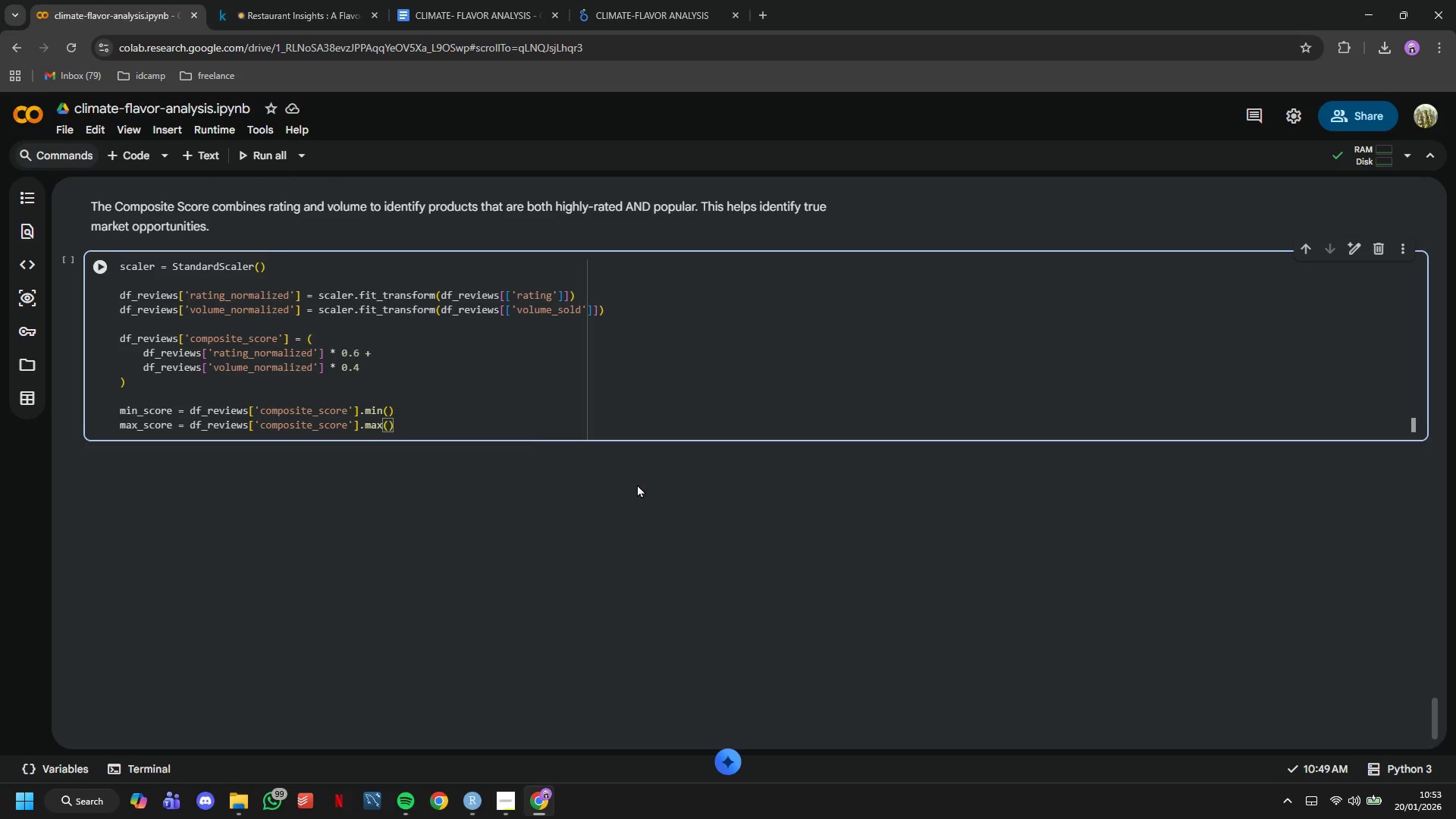 
key(Enter)
 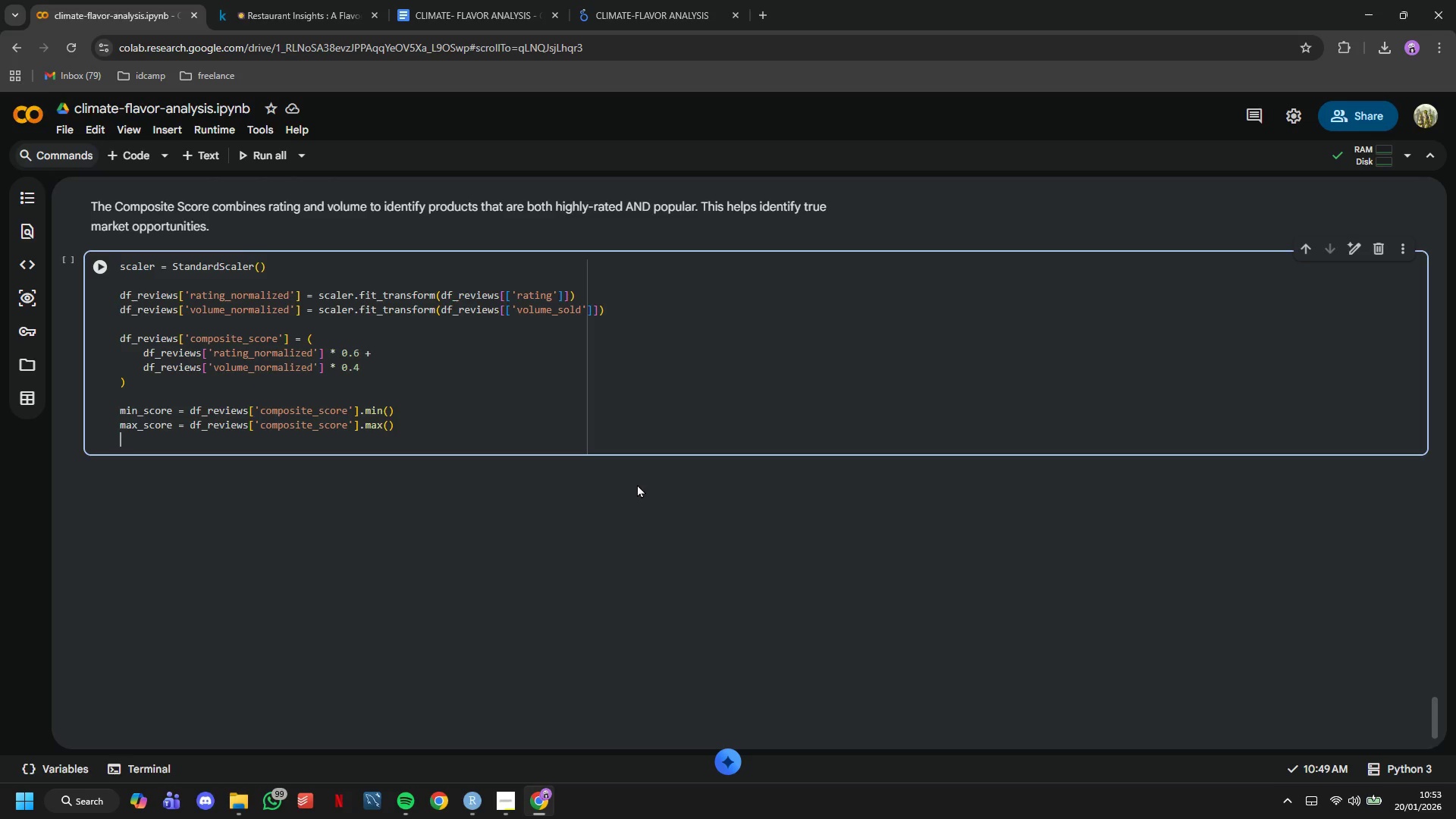 
type(df_reviews['co)
key(Tab)
key(Tab)
 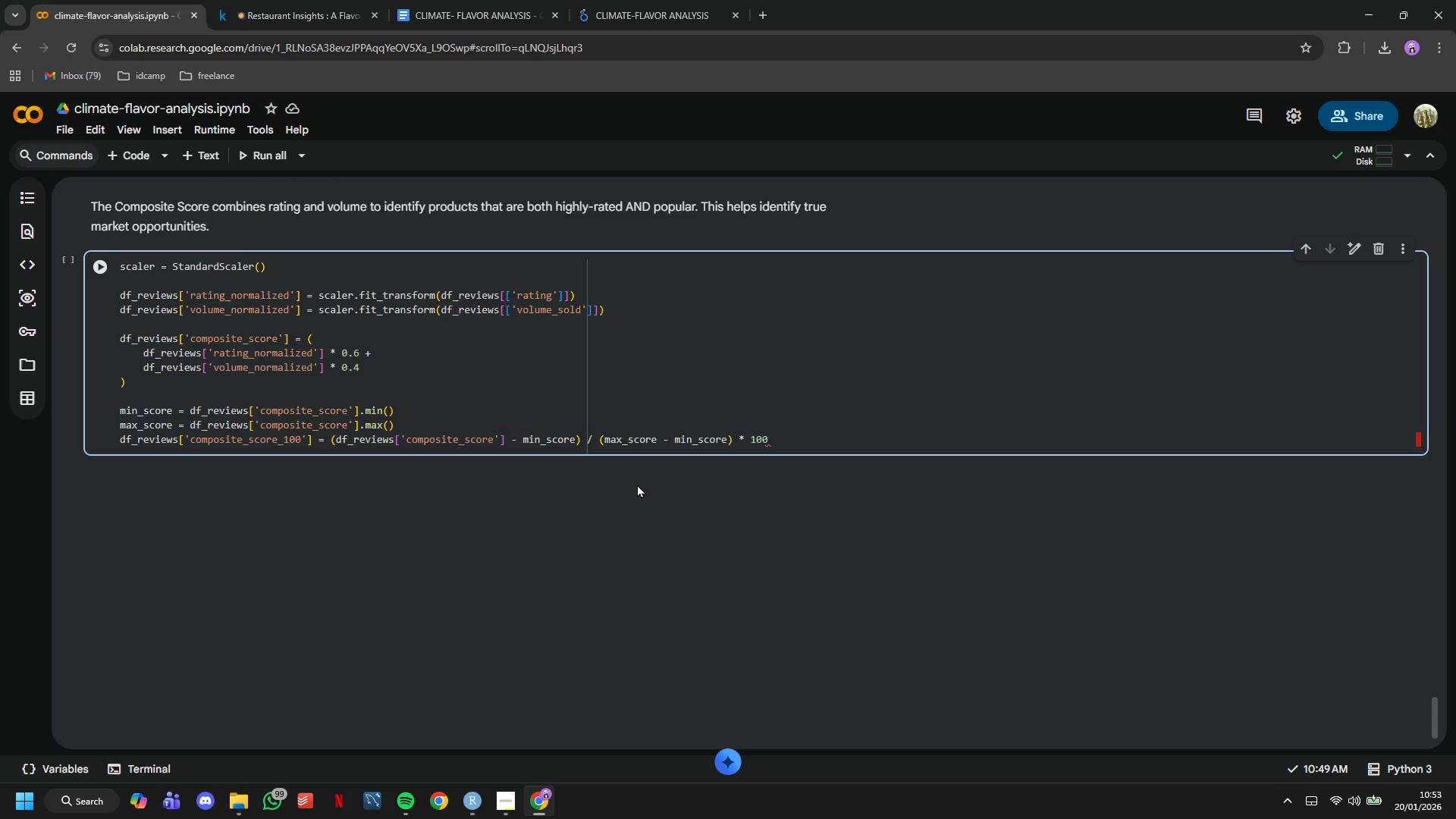 
left_click([106, 271])
 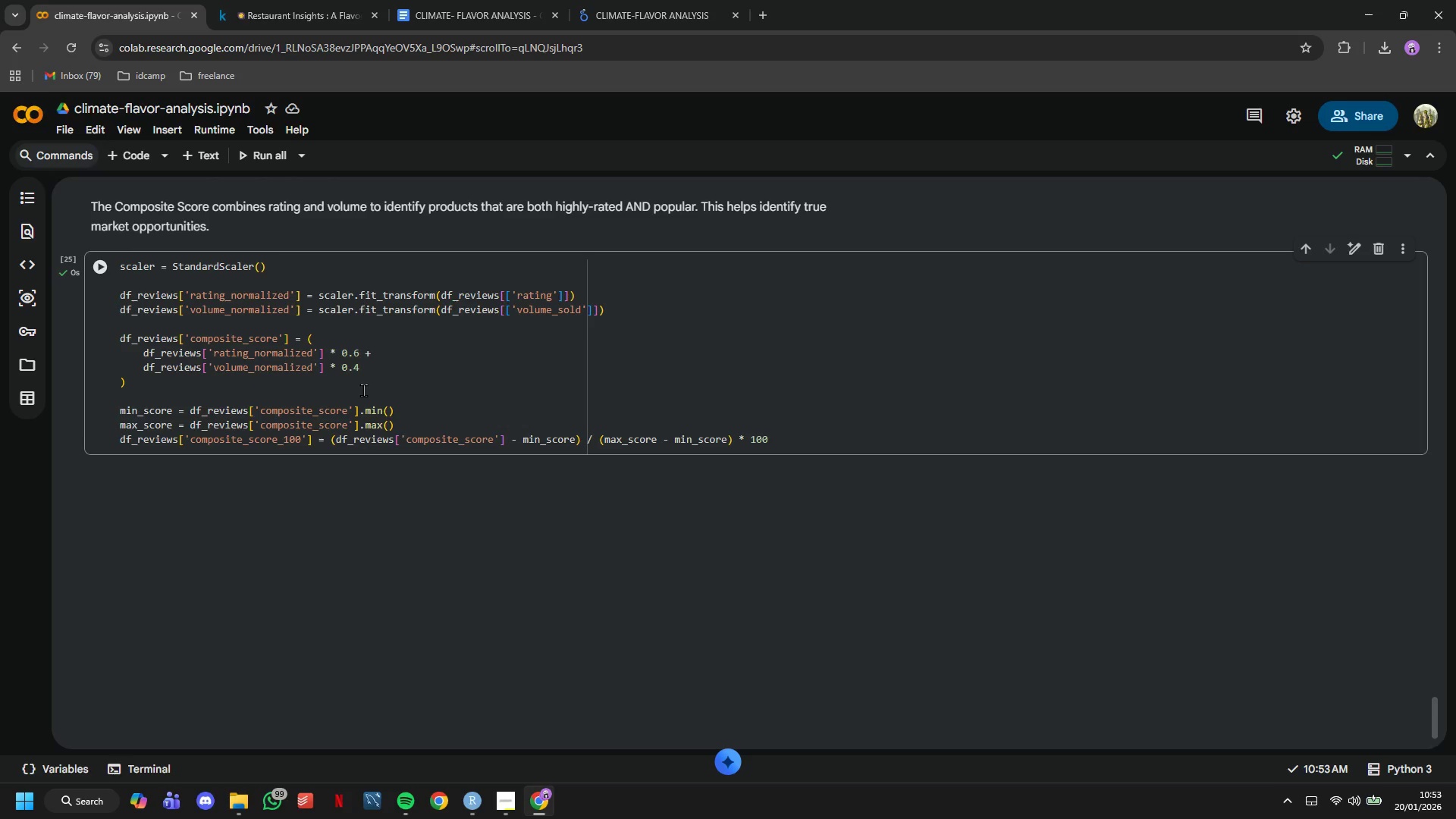 
scroll: coordinate [363, 390], scroll_direction: down, amount: 2.0
 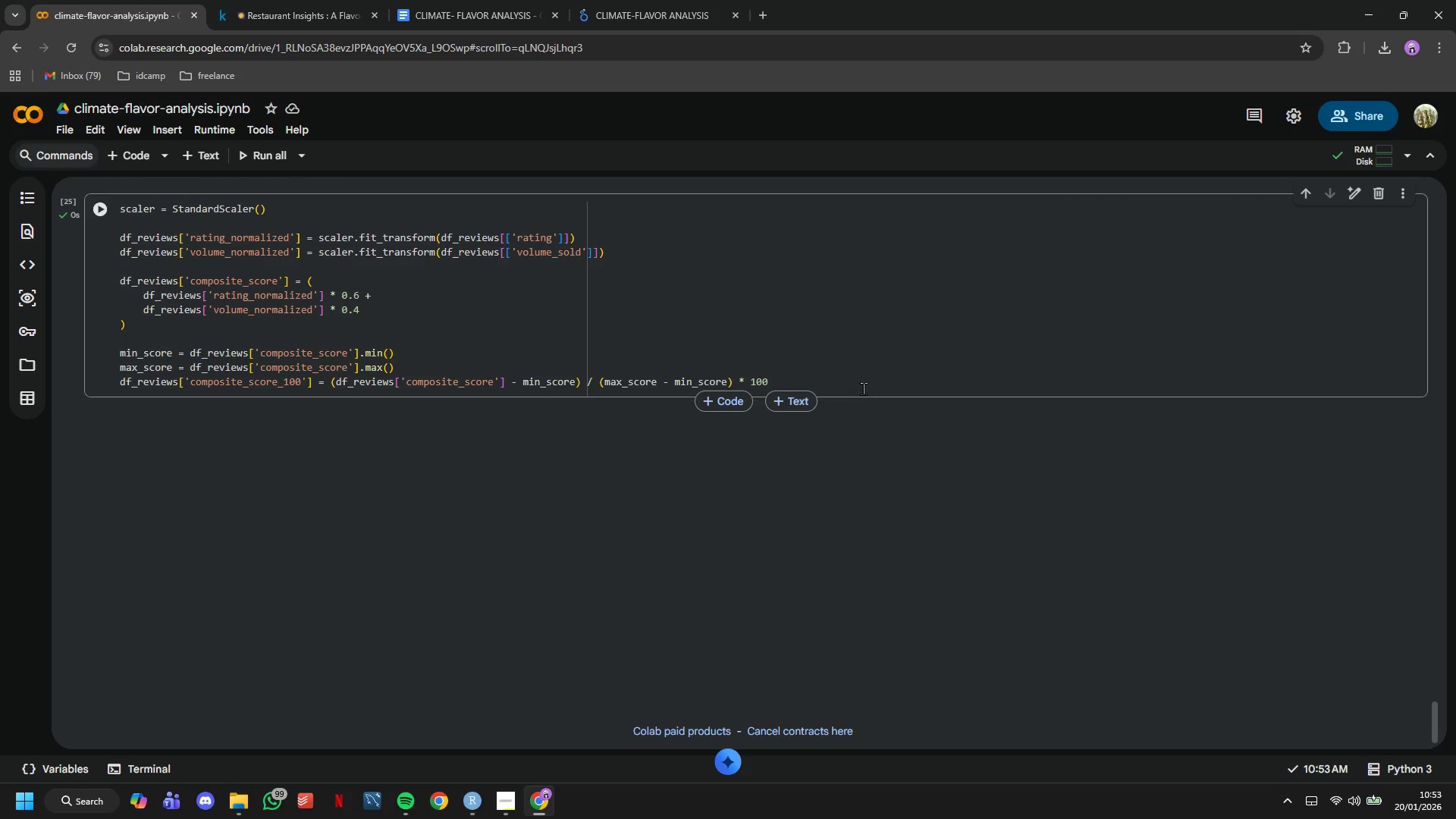 
left_click([861, 388])
 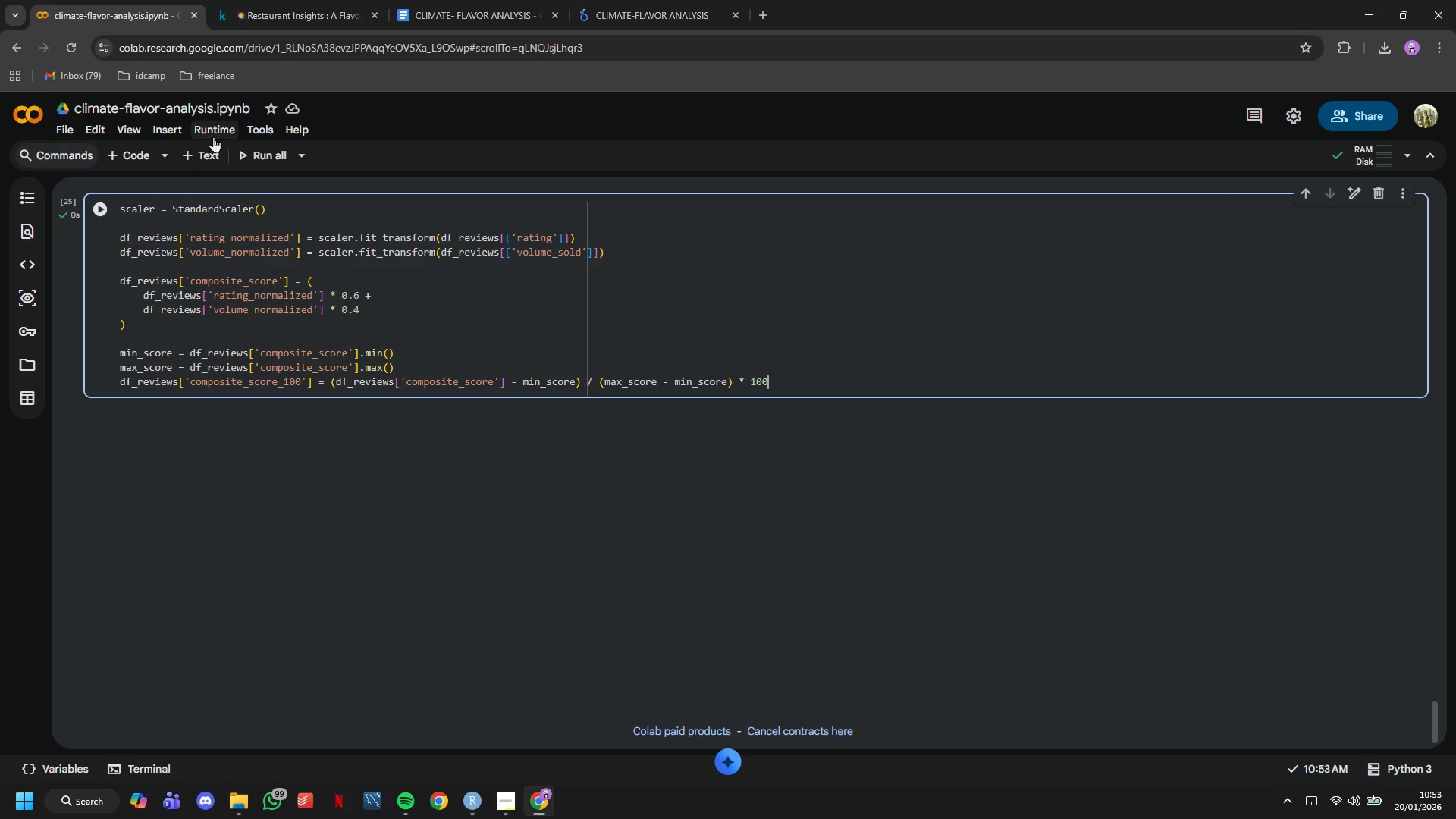 
left_click([153, 155])
 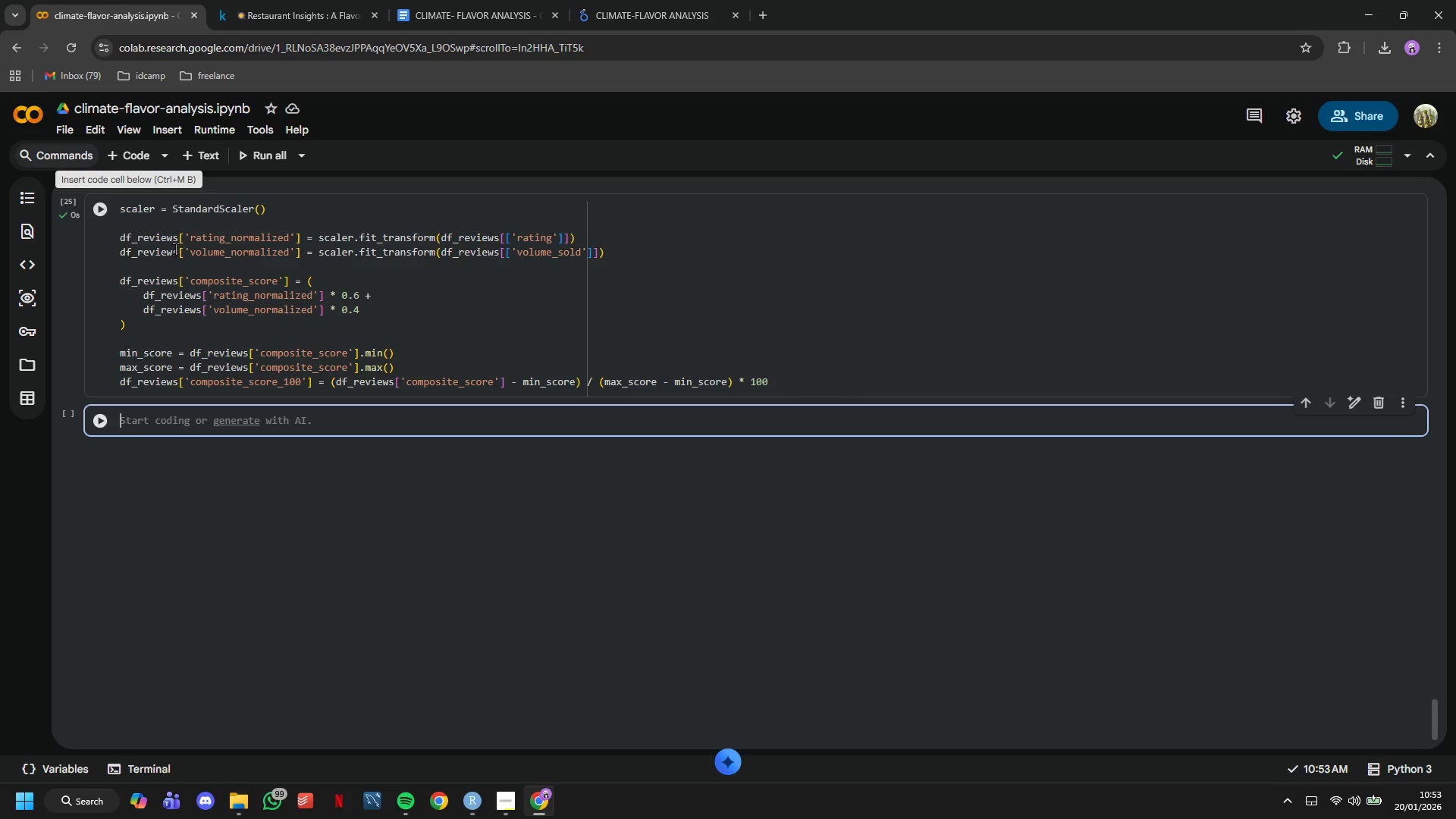 
type(print("Composite Score Analysis: )
 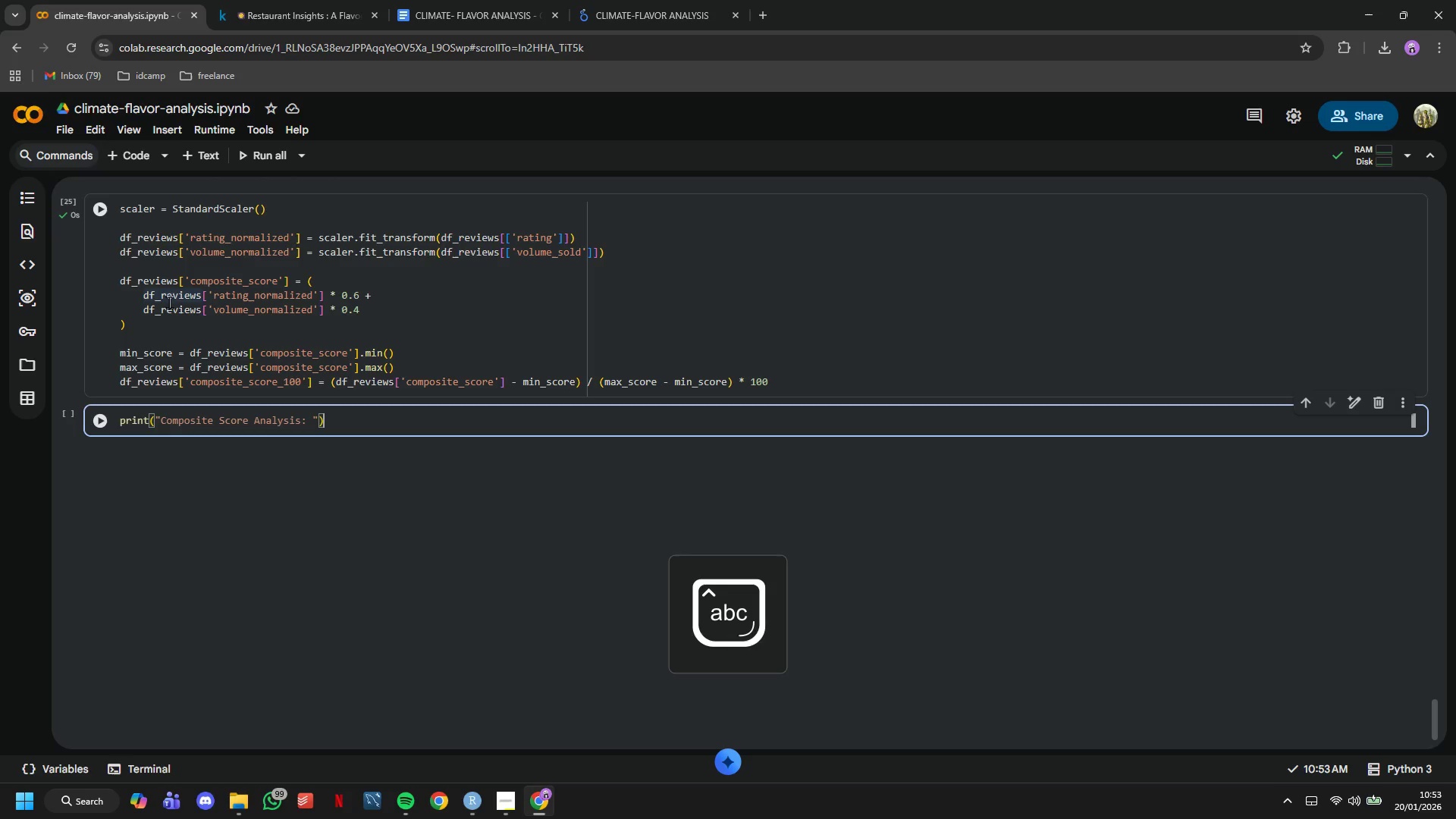 
 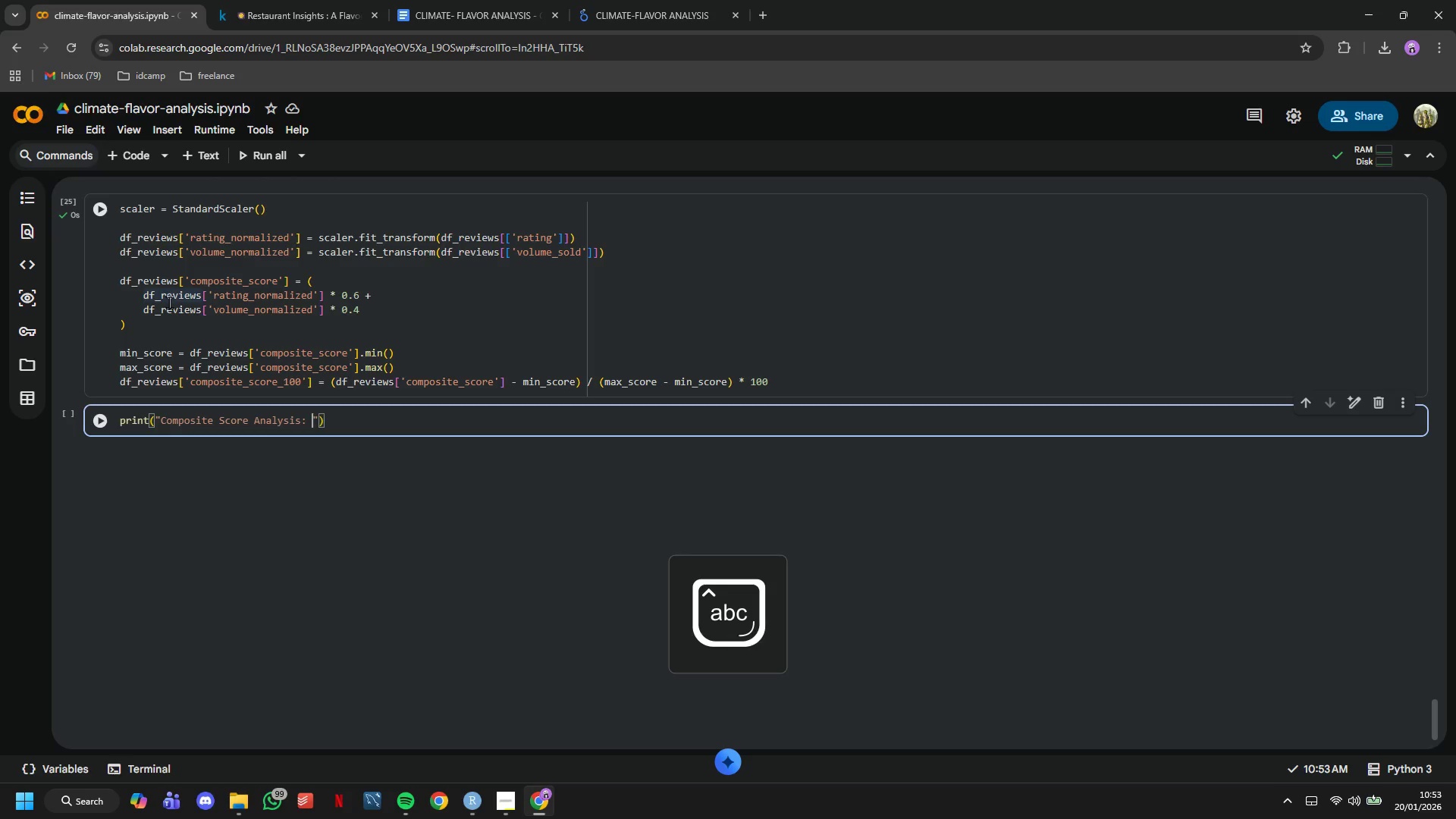 
key(ArrowRight)
 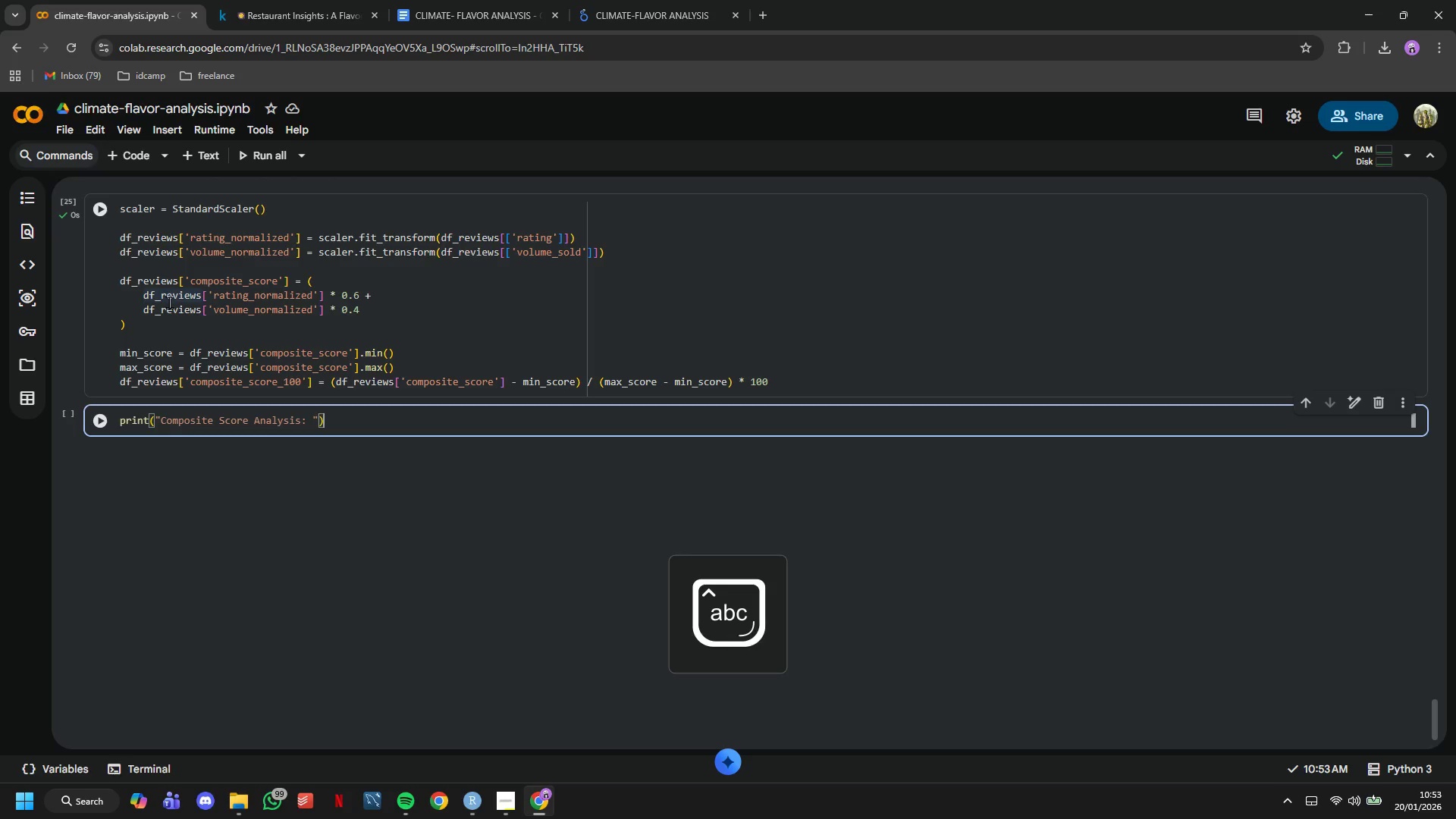 
key(ArrowRight)
 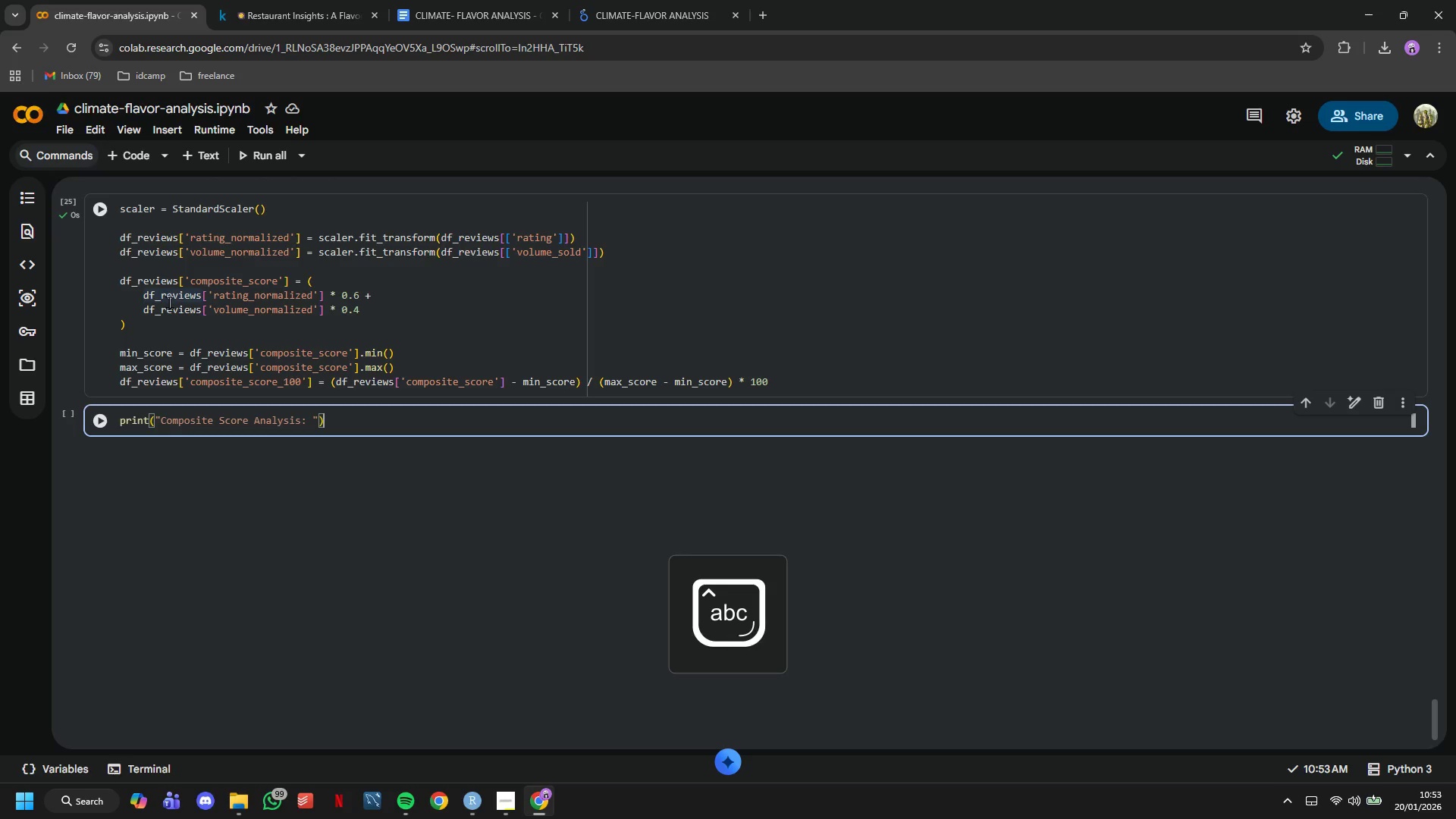 
key(ArrowRight)
 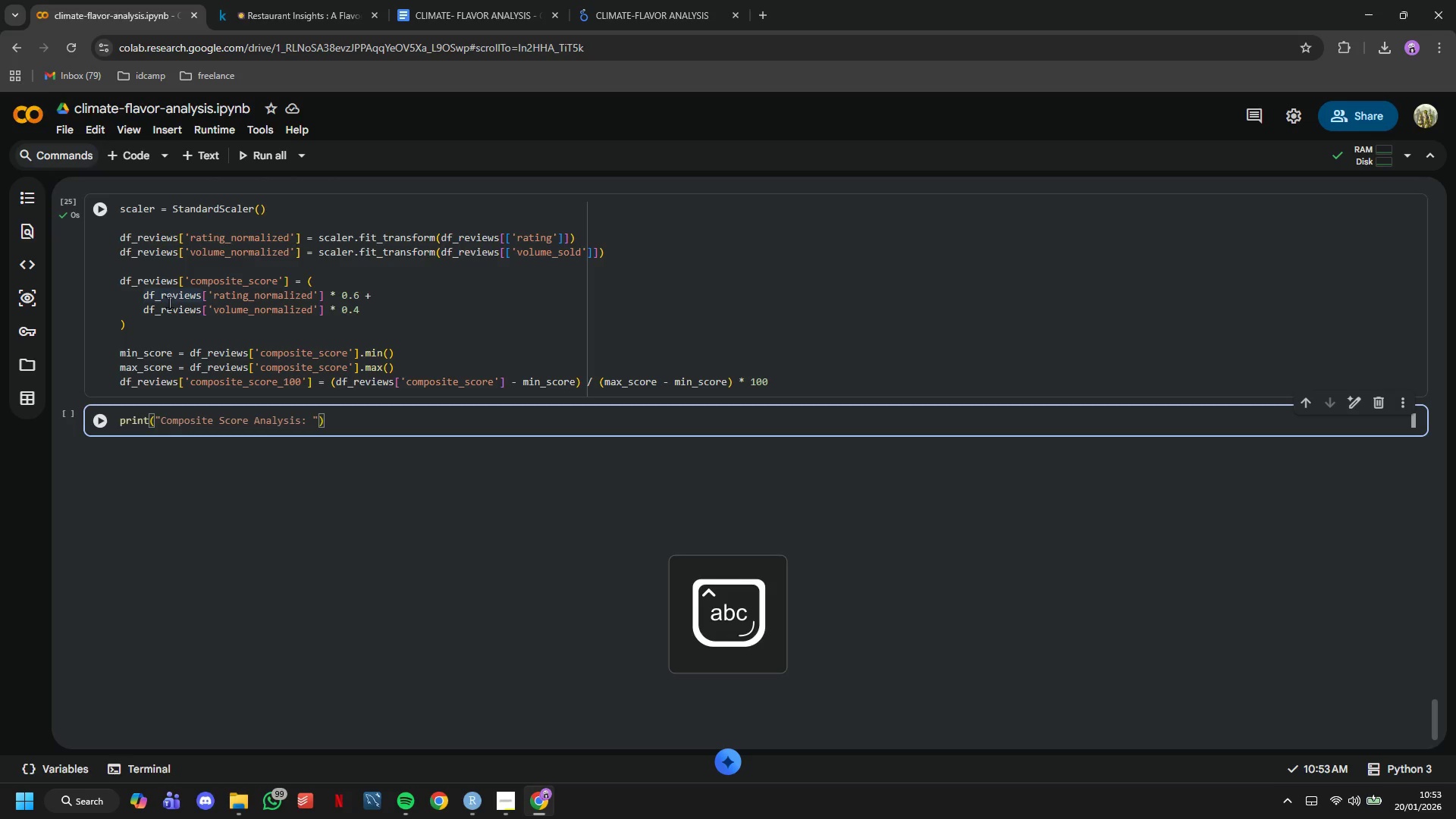 
key(Enter)
 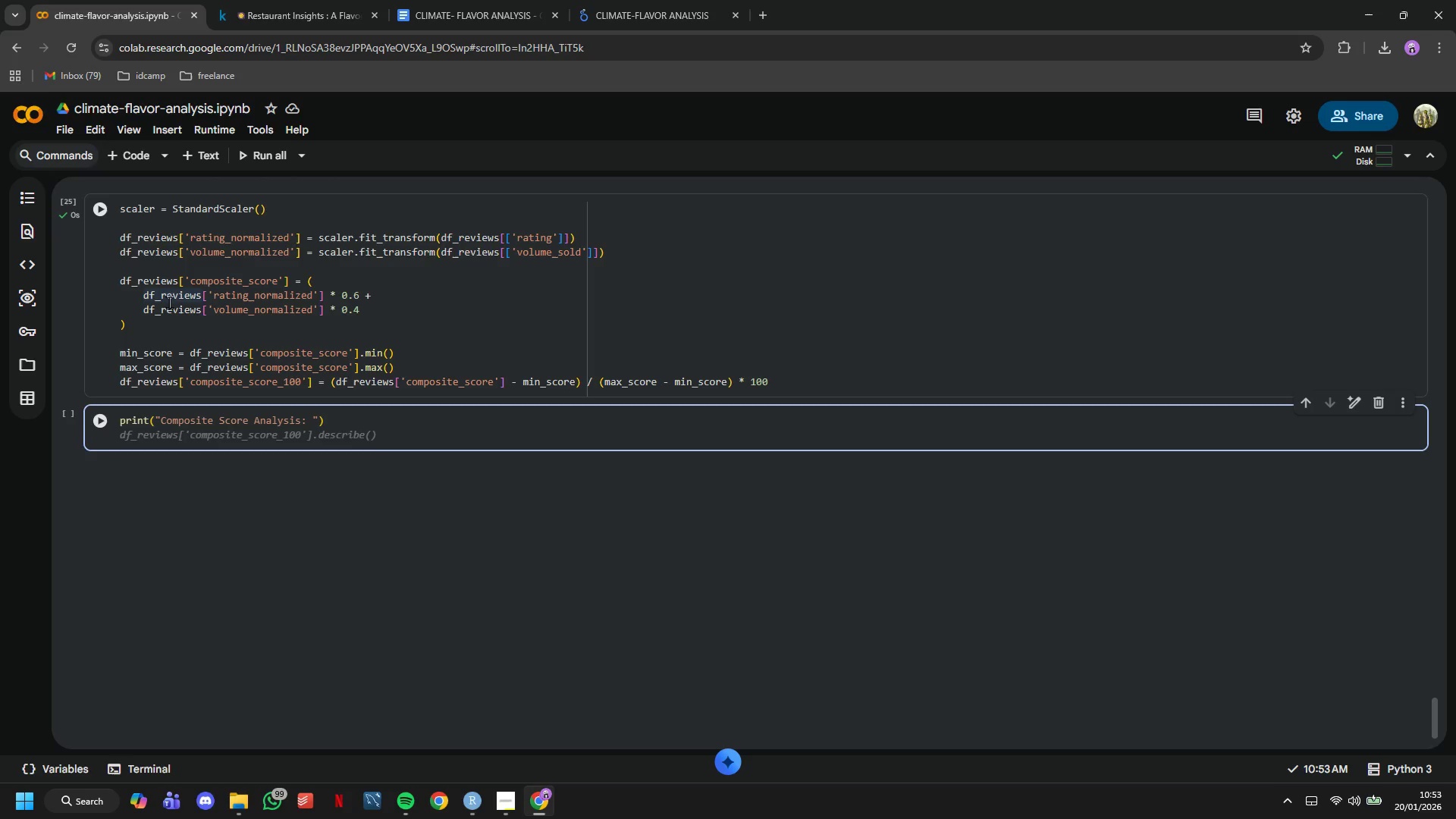 
type(print("Com)
 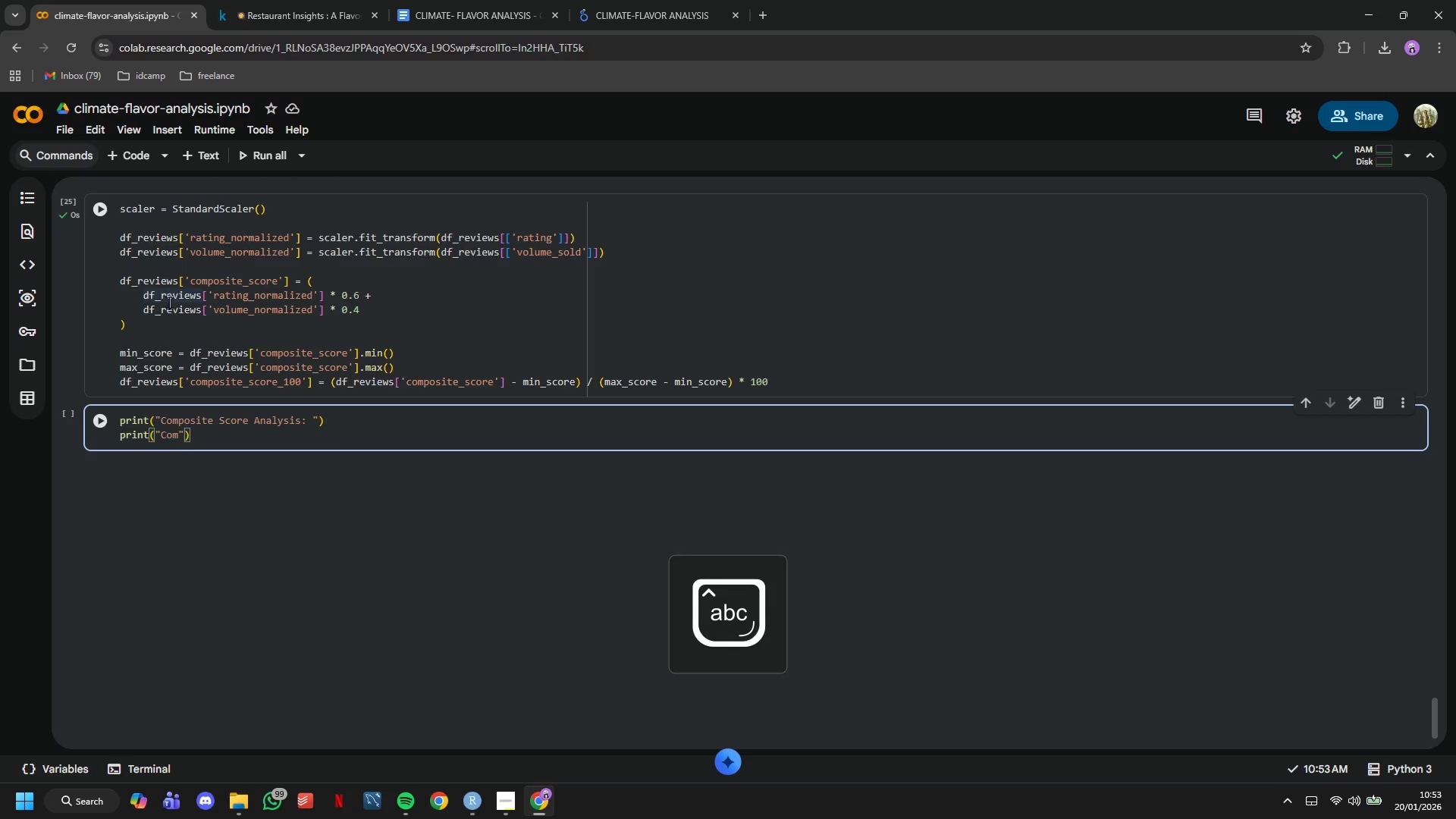 
key(Tab)
 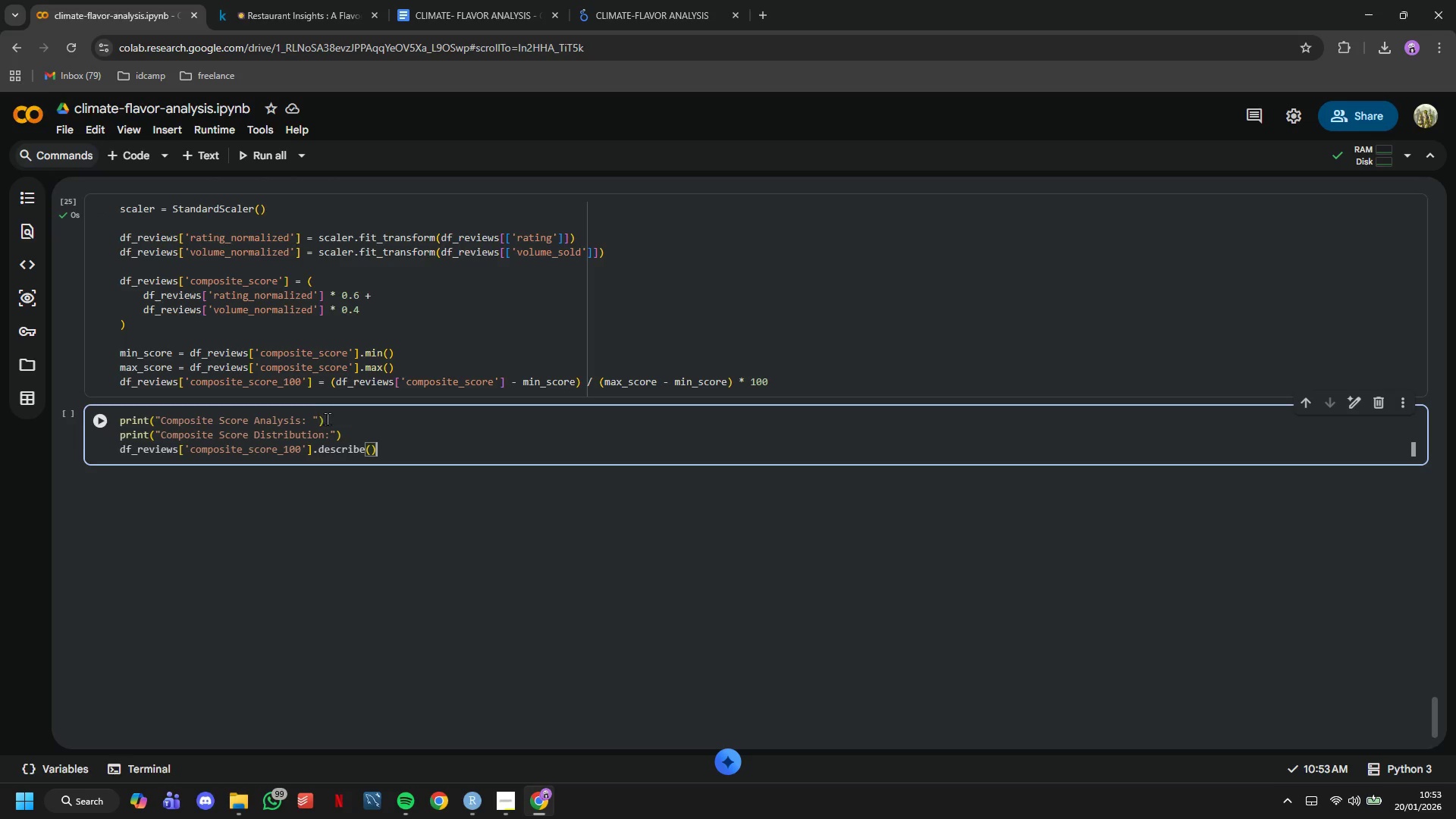 
left_click_drag(start_coordinate=[325, 435], to_coordinate=[255, 434])
 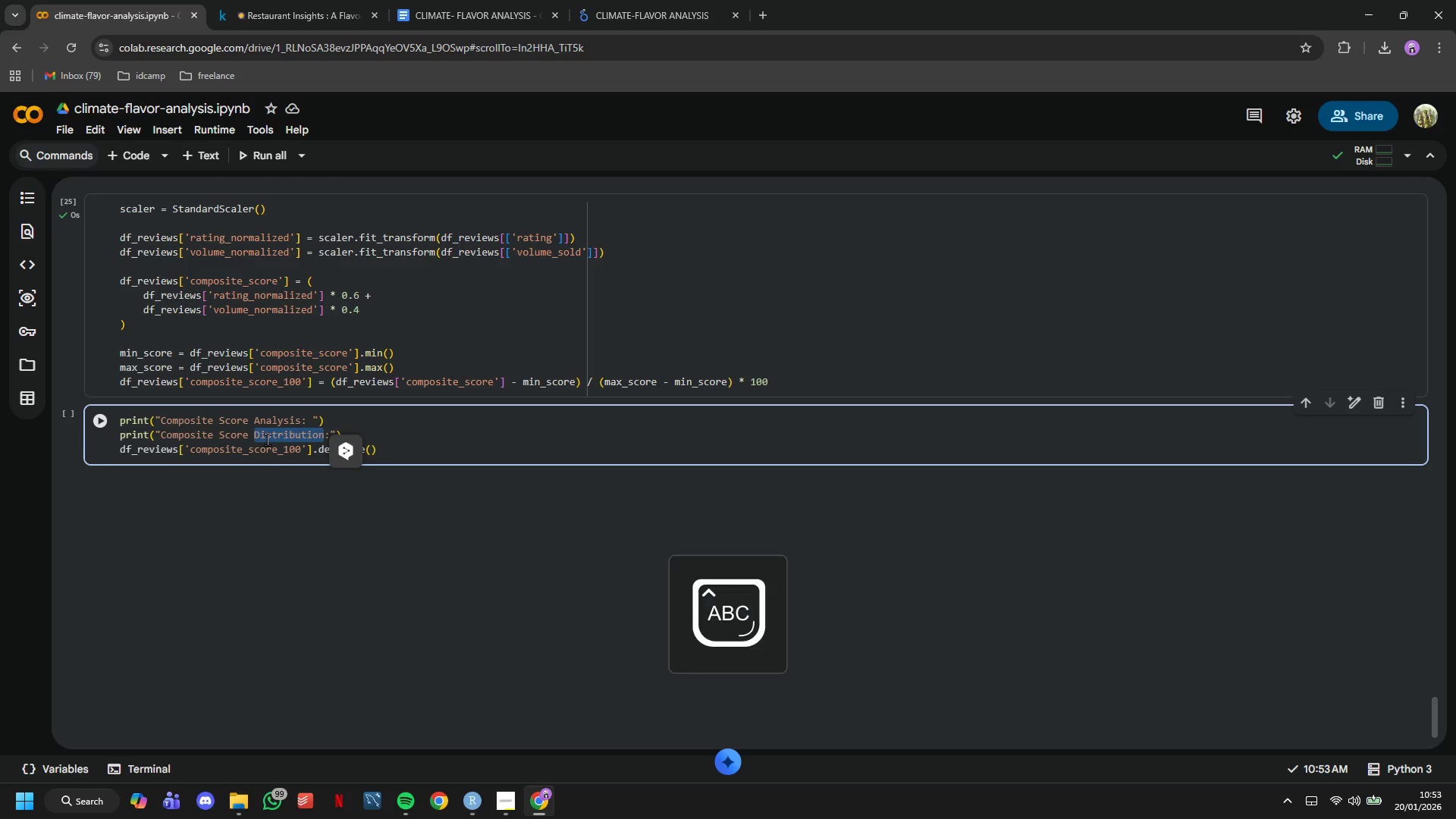 
type(Statistics)
 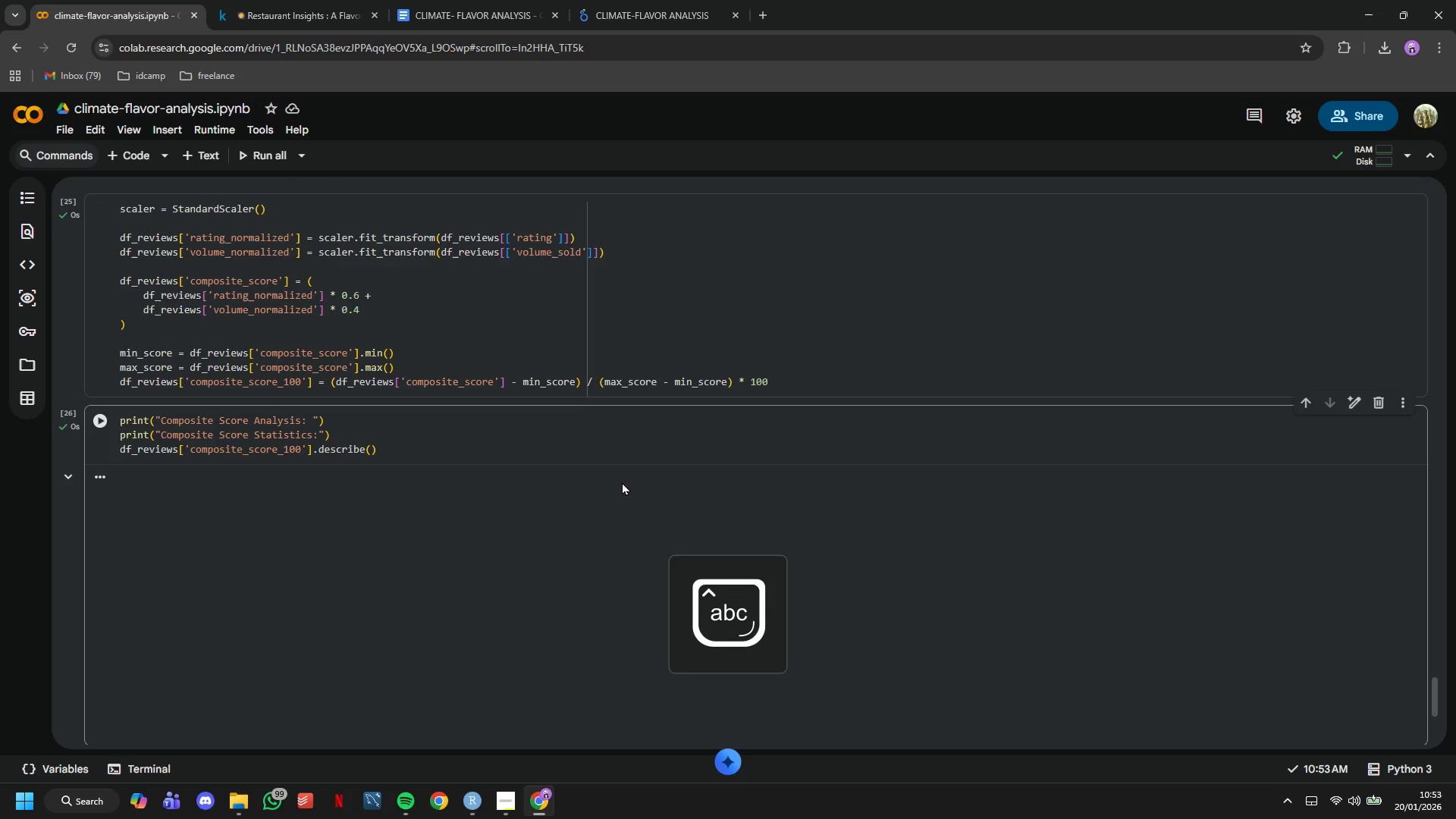 
scroll: coordinate [573, 394], scroll_direction: down, amount: 2.0
 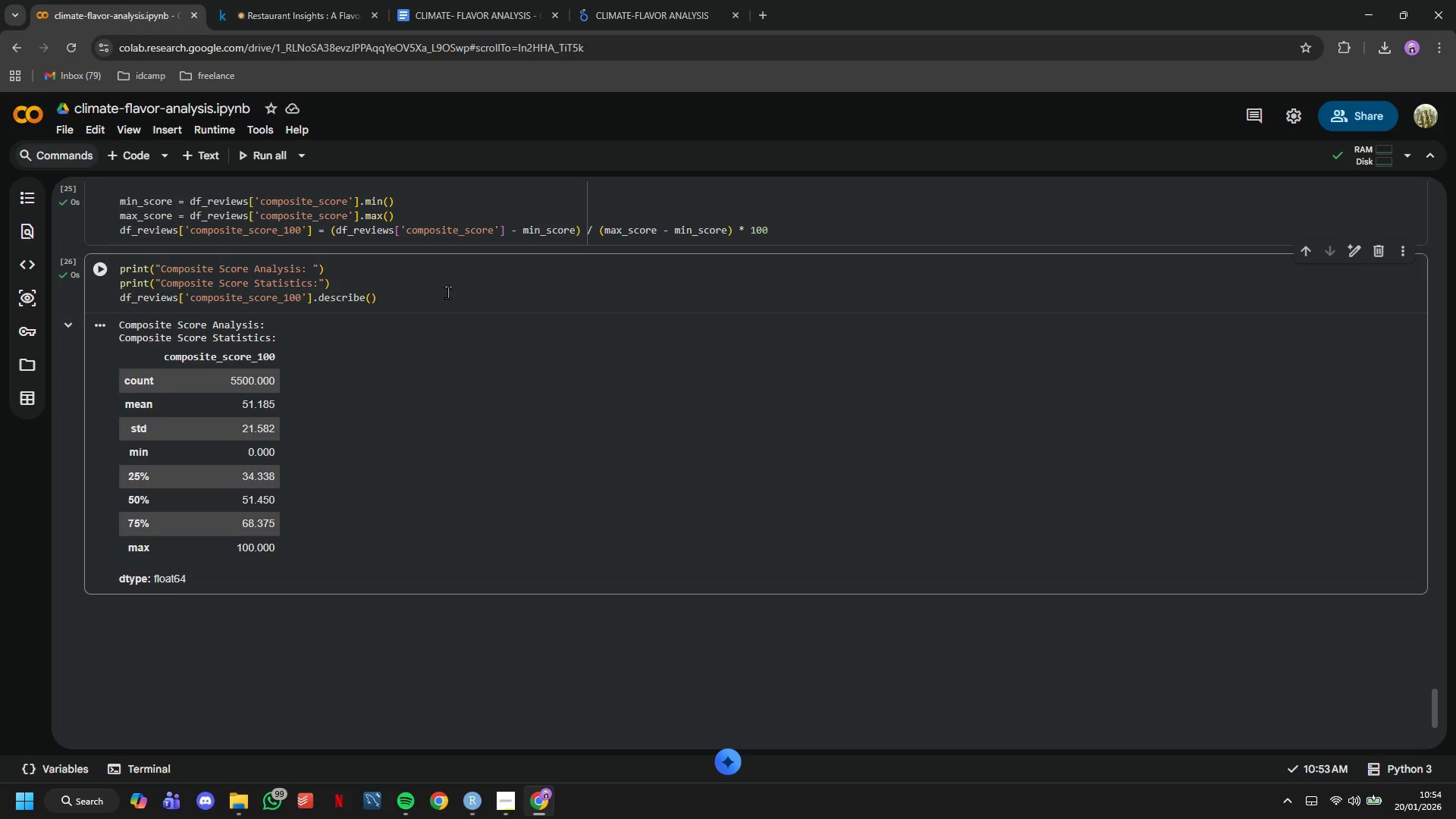 
left_click([123, 165])
 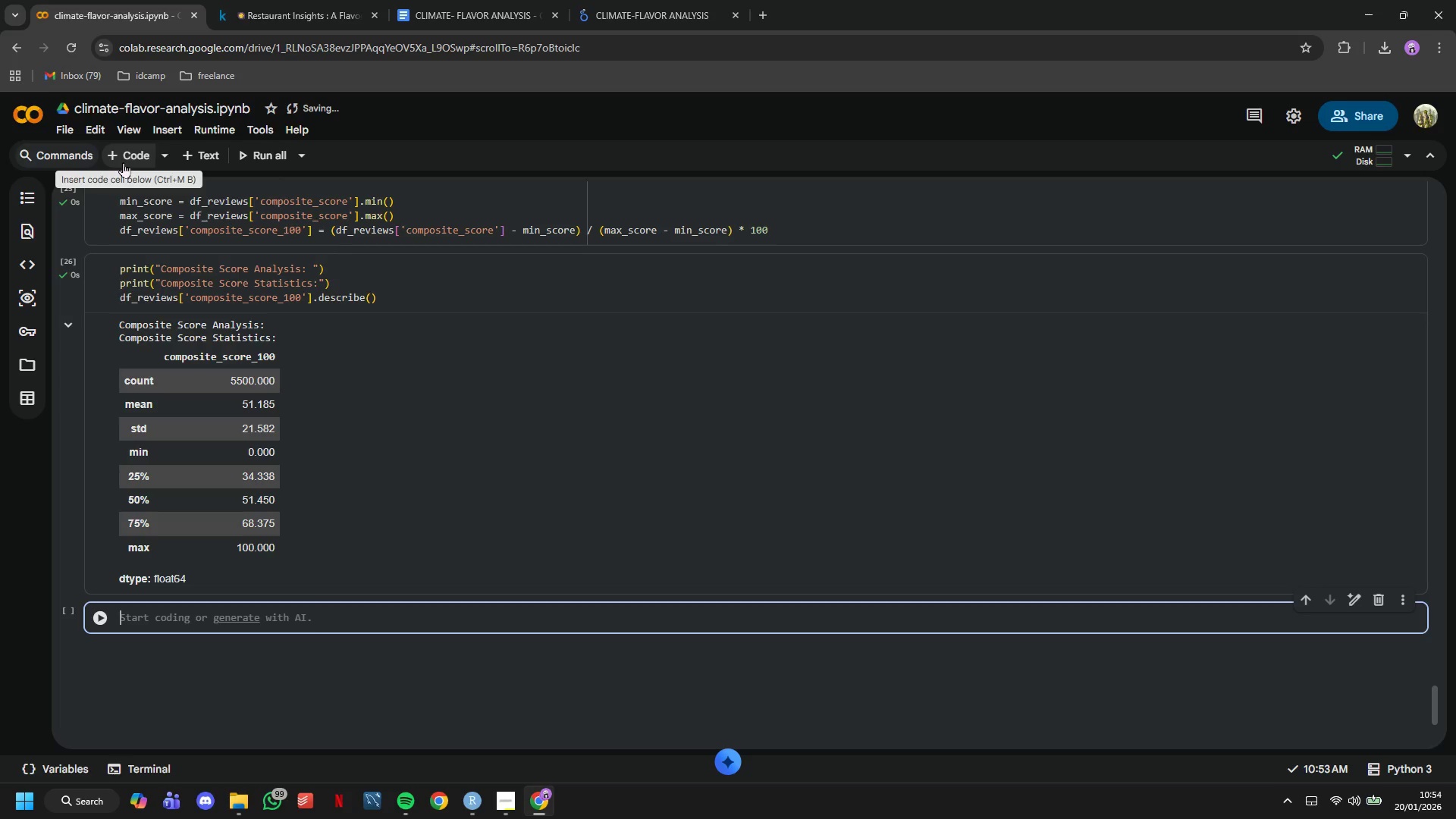 
type(print("Top 10 Products by Composie)
key(Backspace)
type(te Score: )
 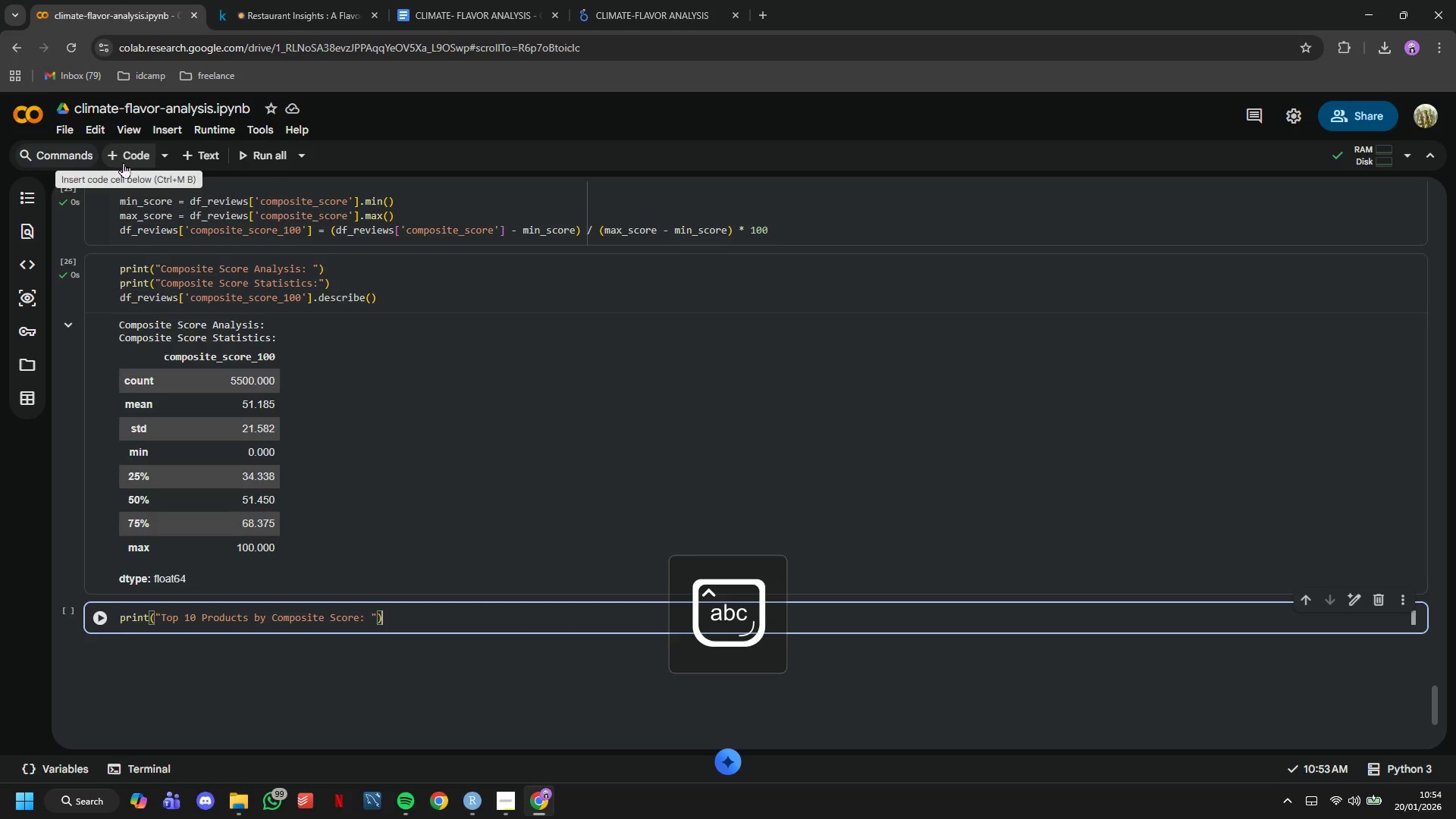 
 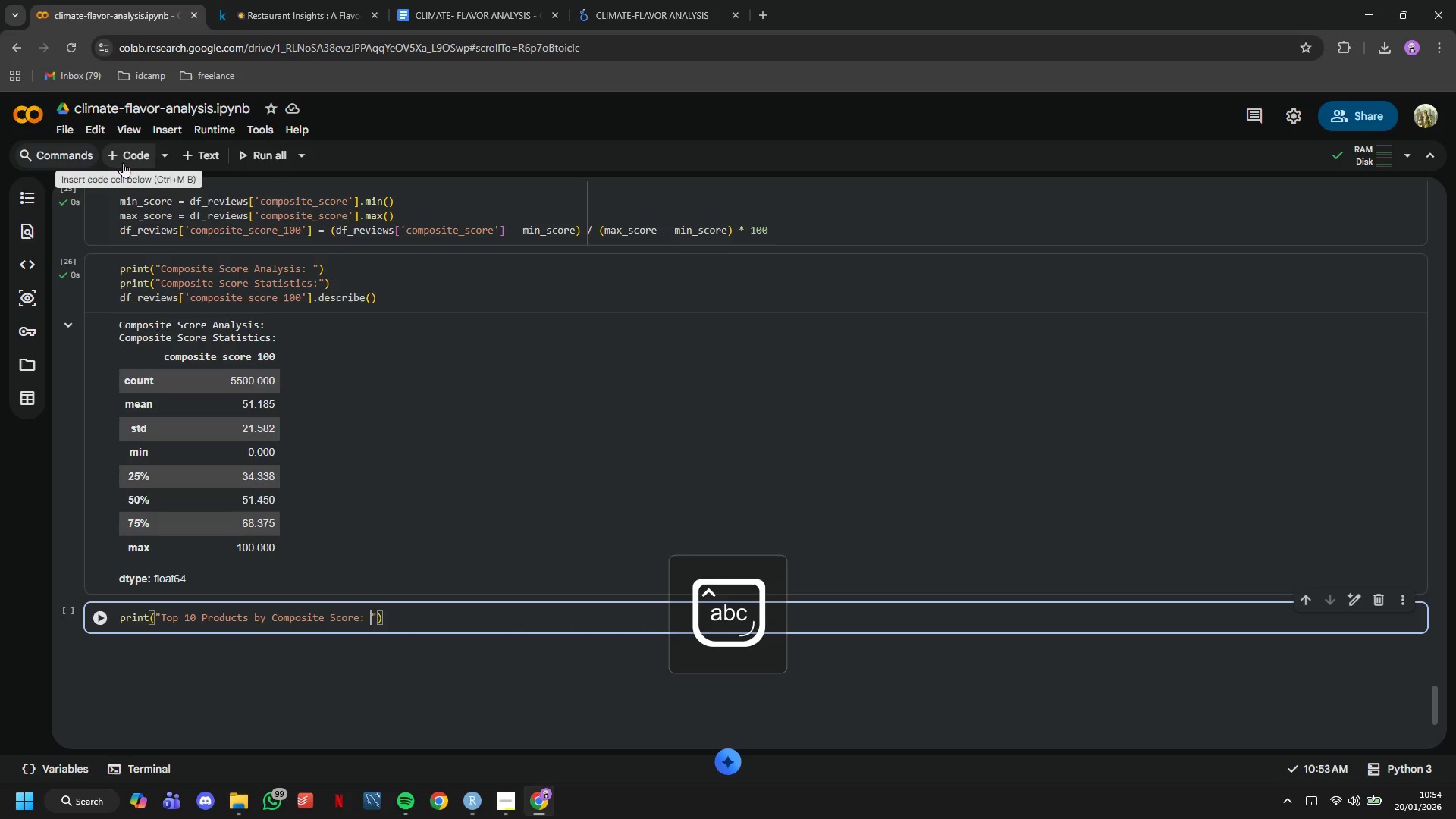 
key(ArrowRight)
 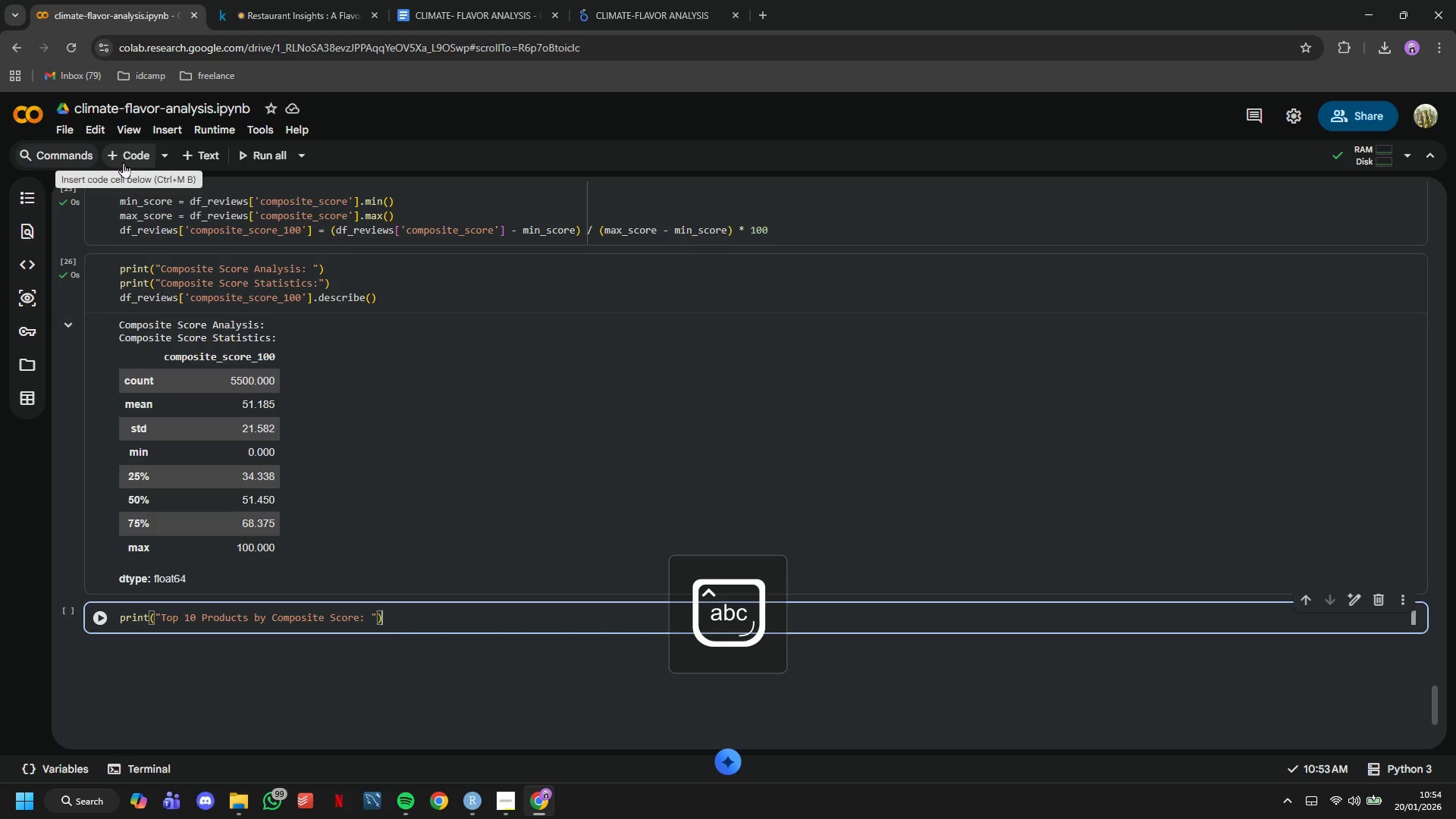 
key(ArrowRight)
 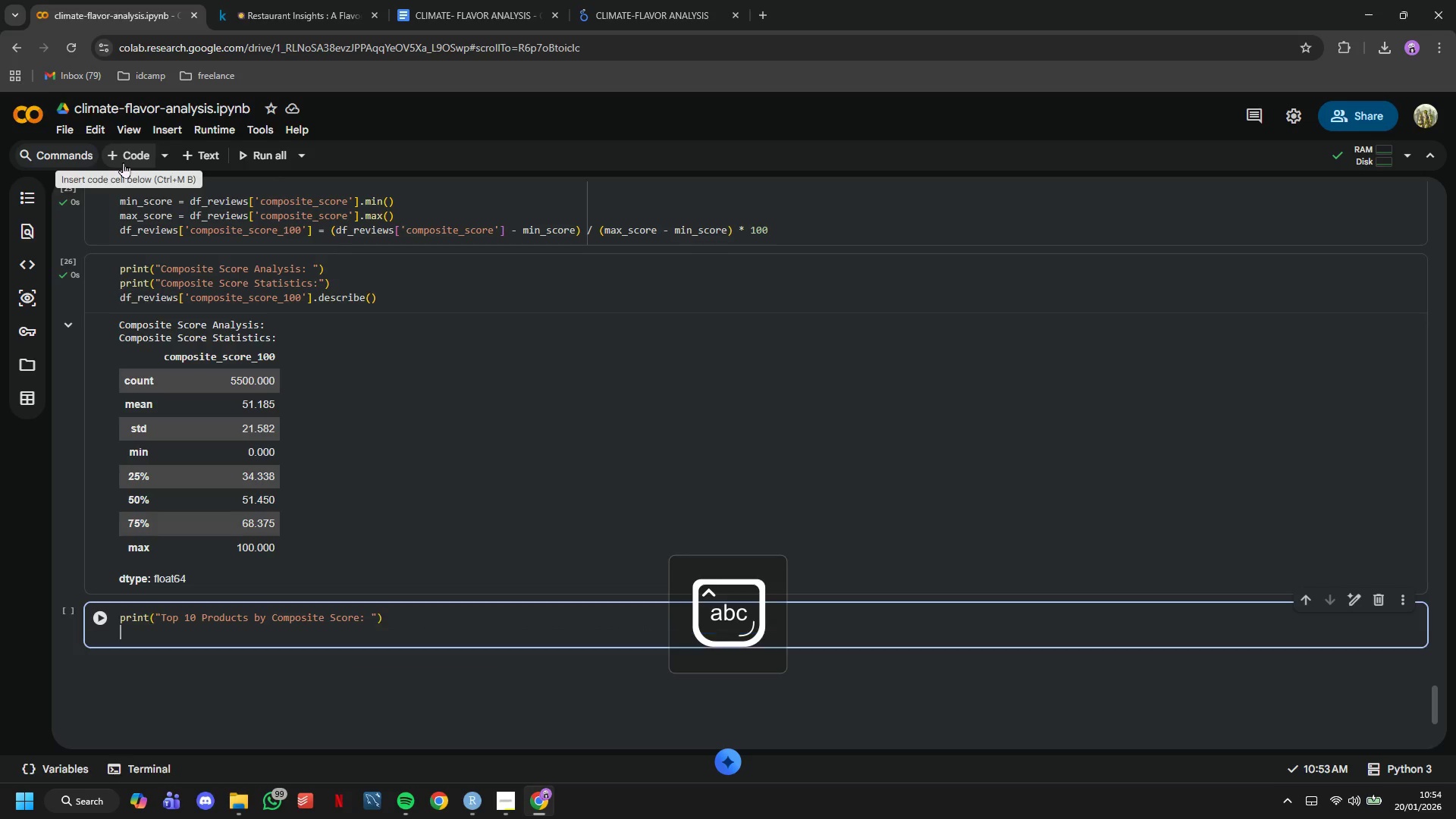 
key(Enter)
 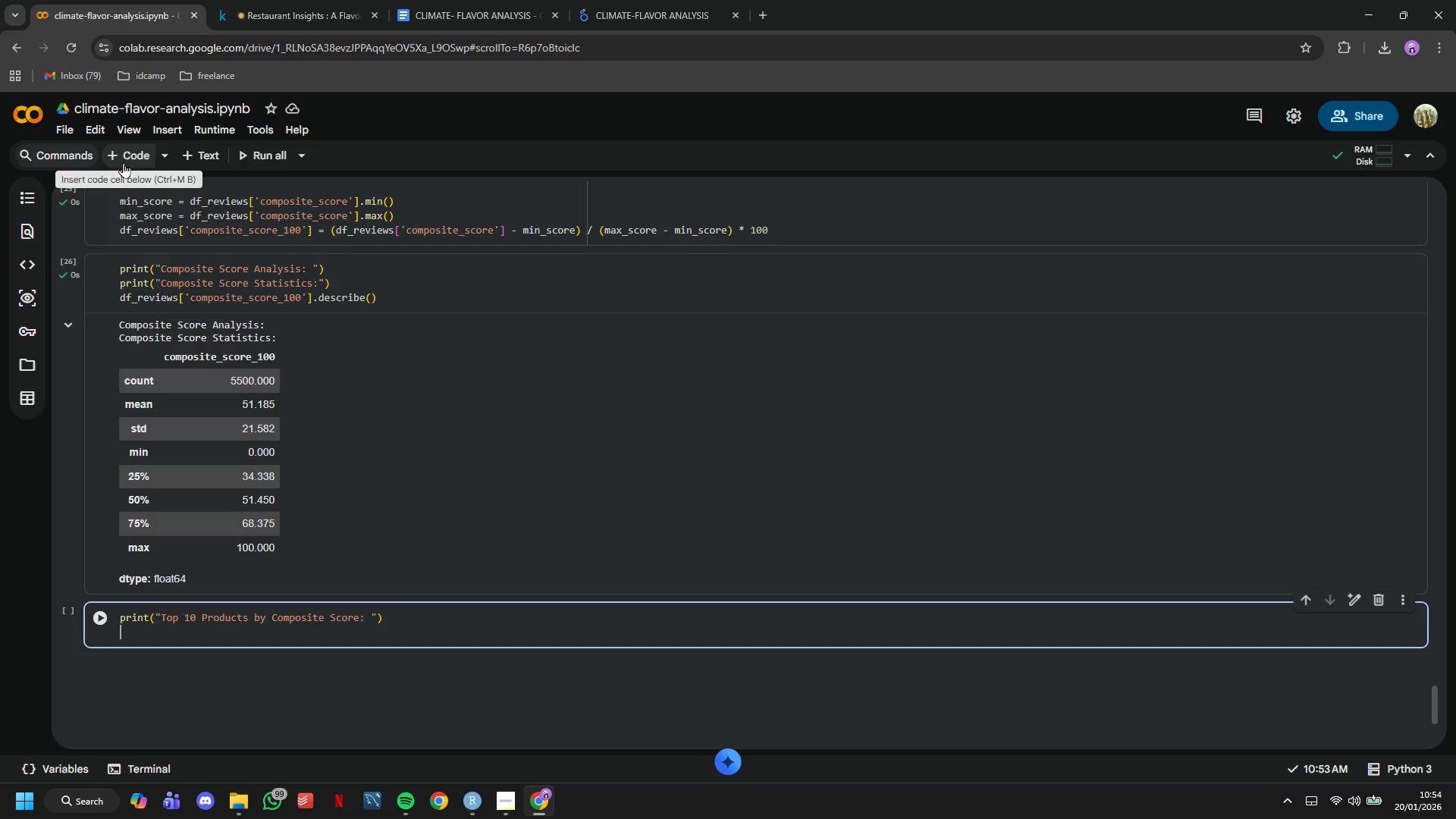 
type(top_products = df_)
 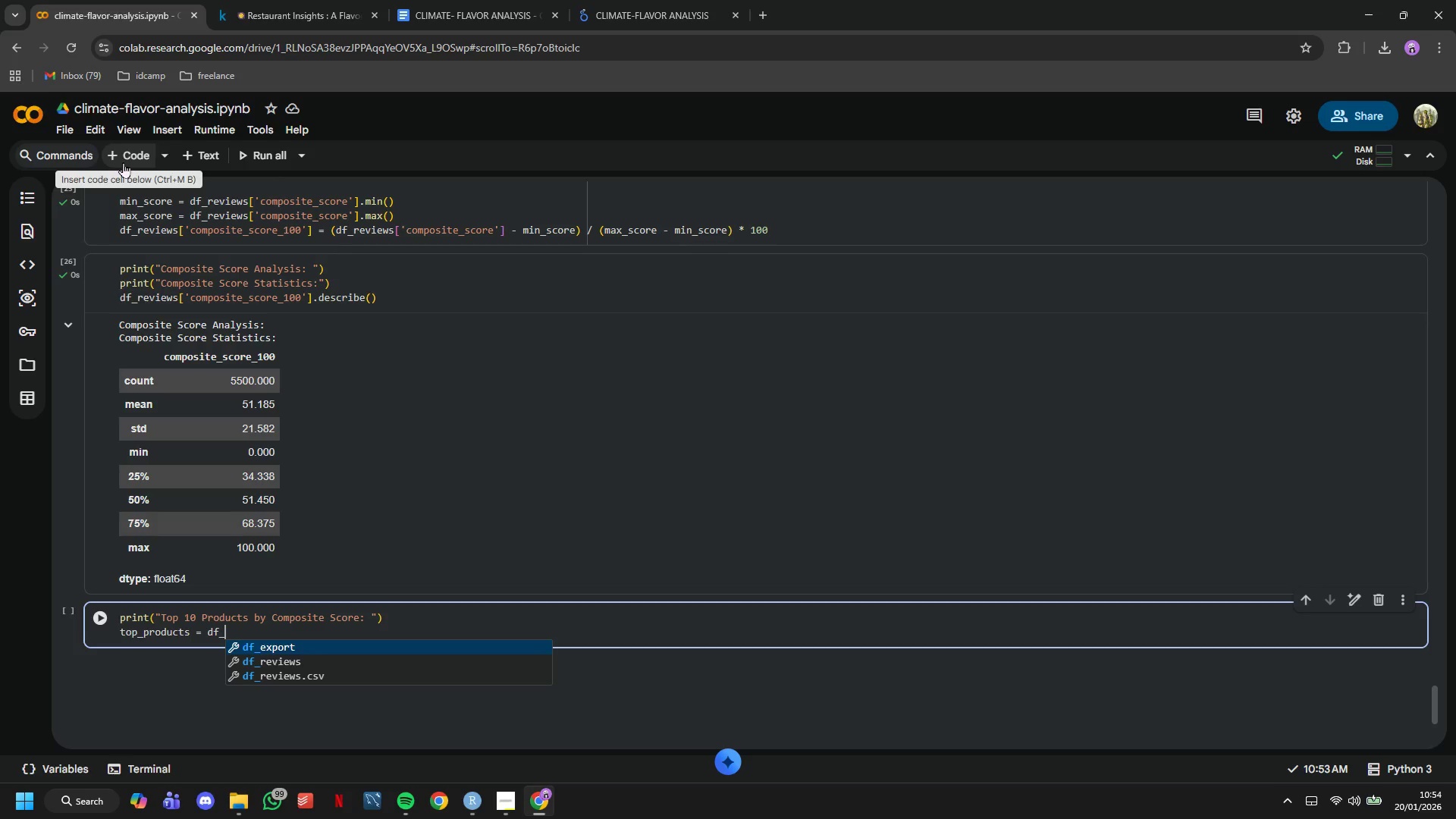 
key(ArrowDown)
 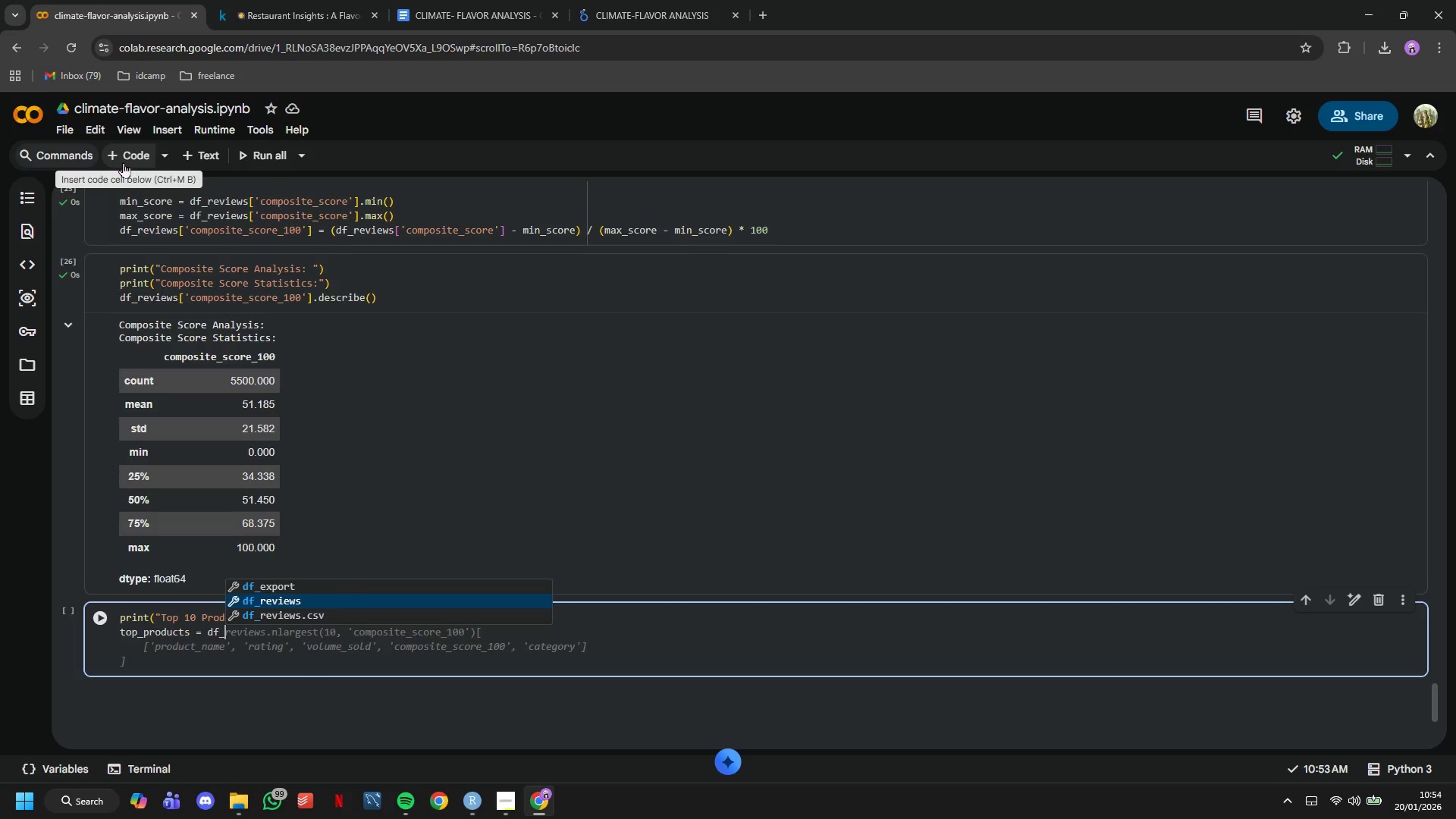 
key(Enter)
 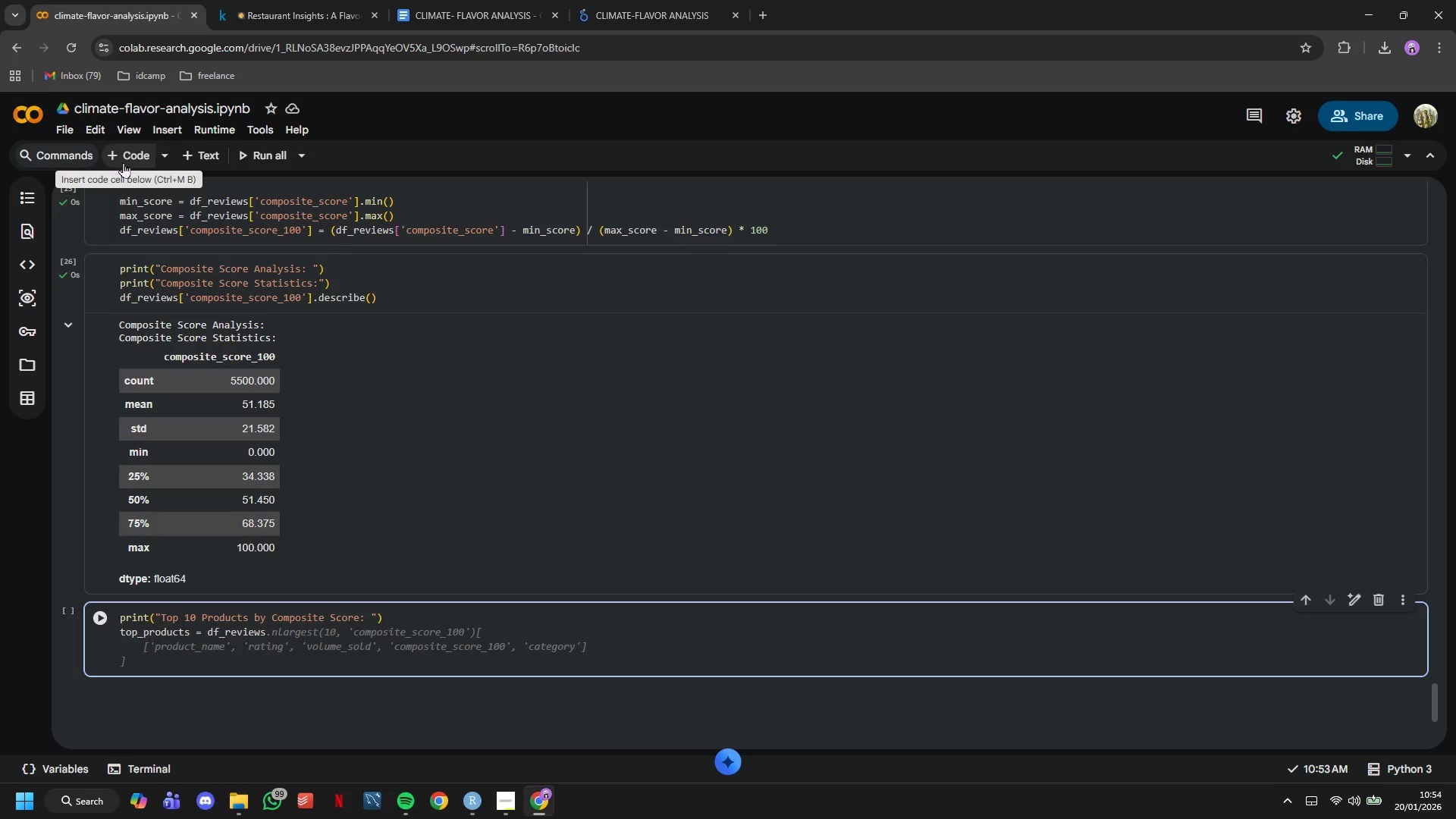 
type(.groupby('product_name)
 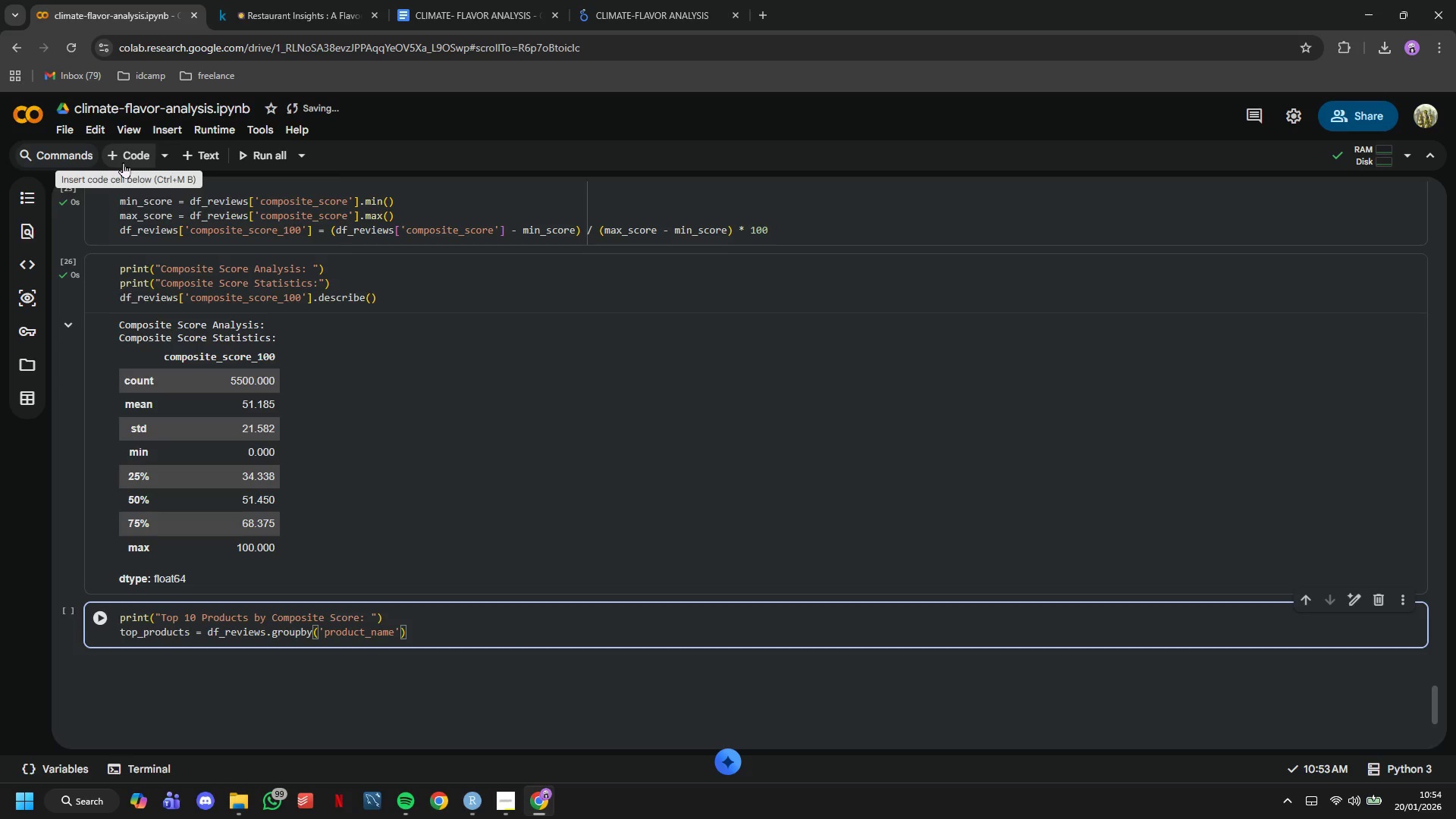 
 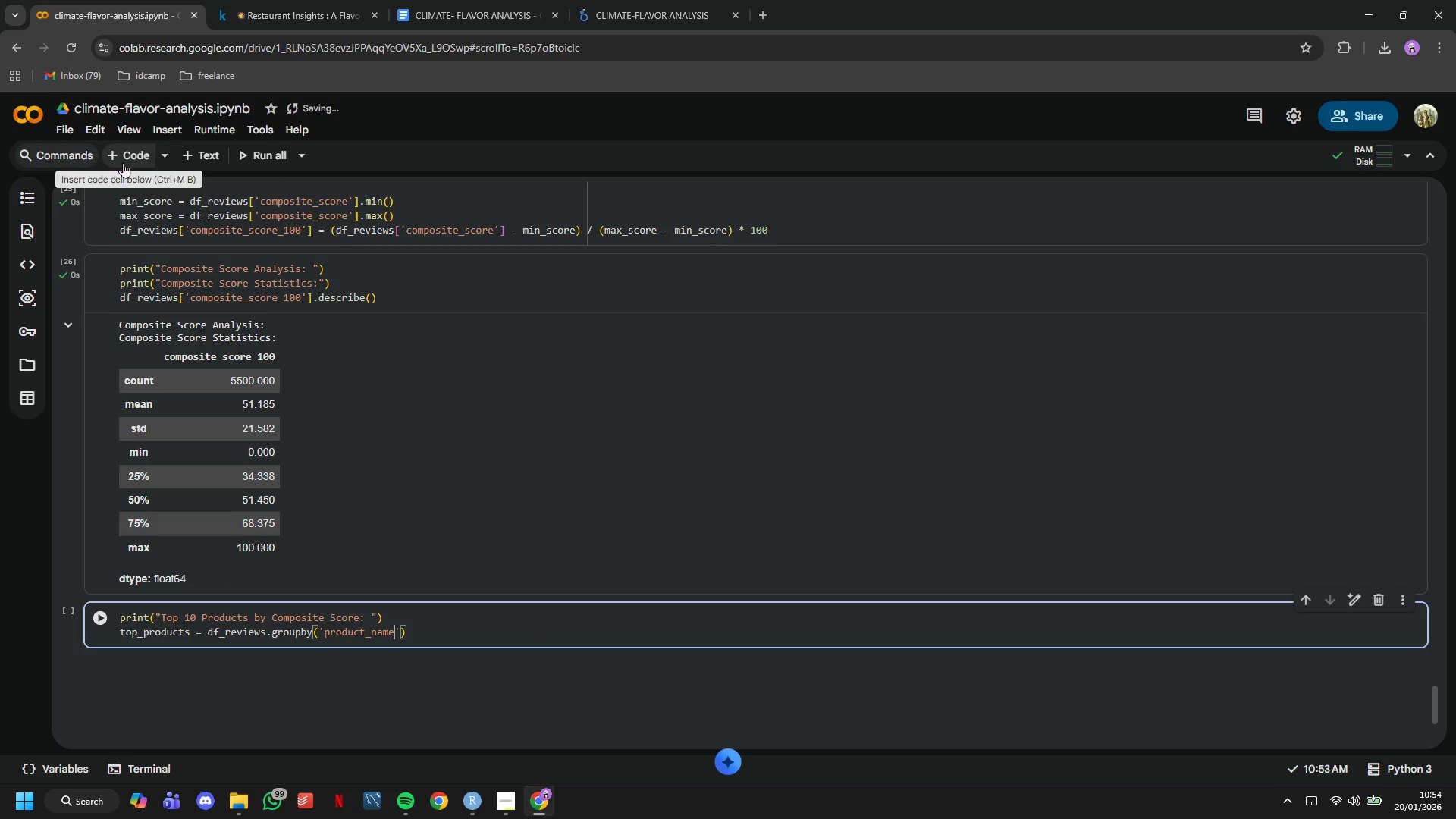 
key(ArrowRight)
 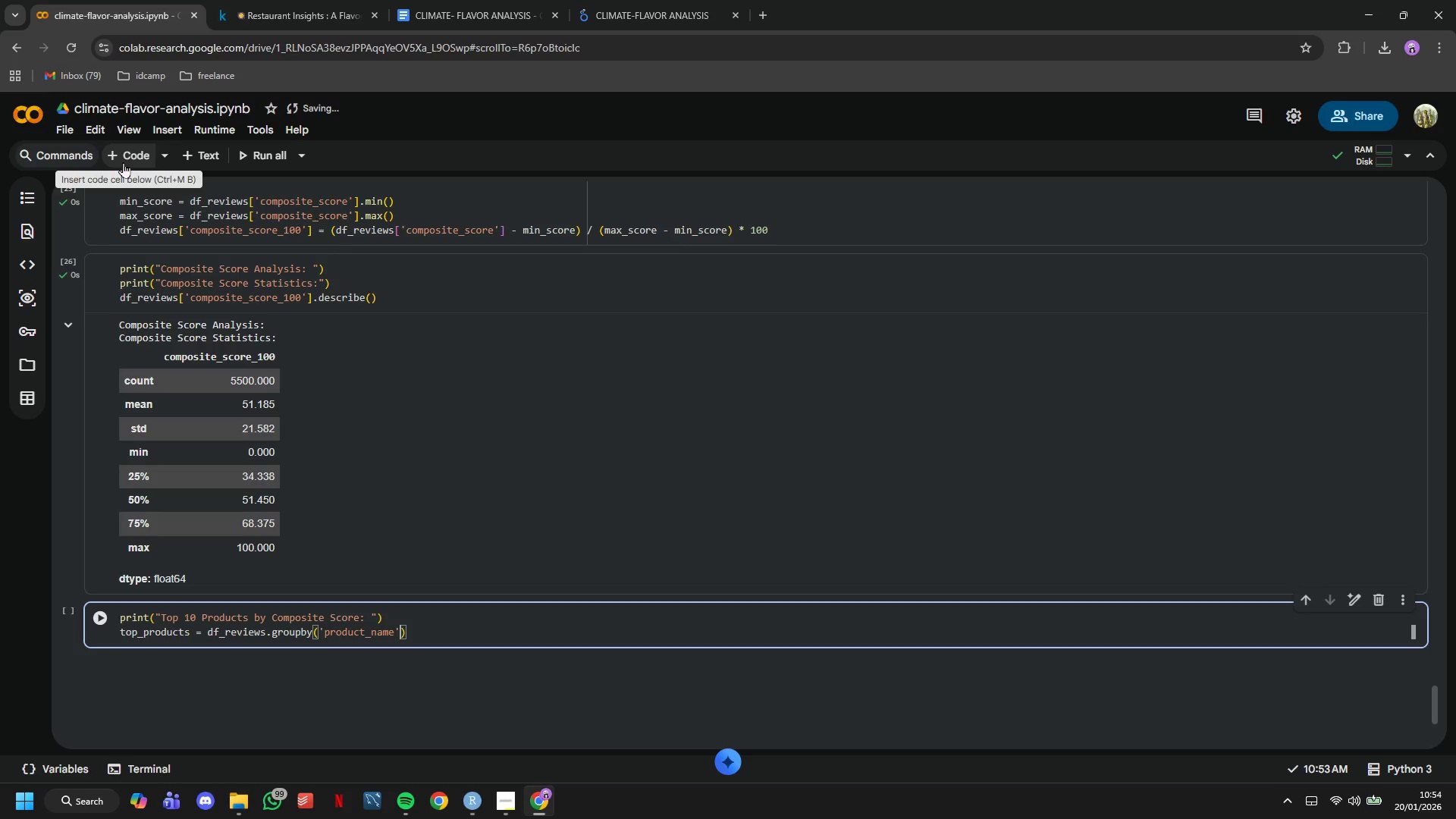 
key(ArrowRight)
 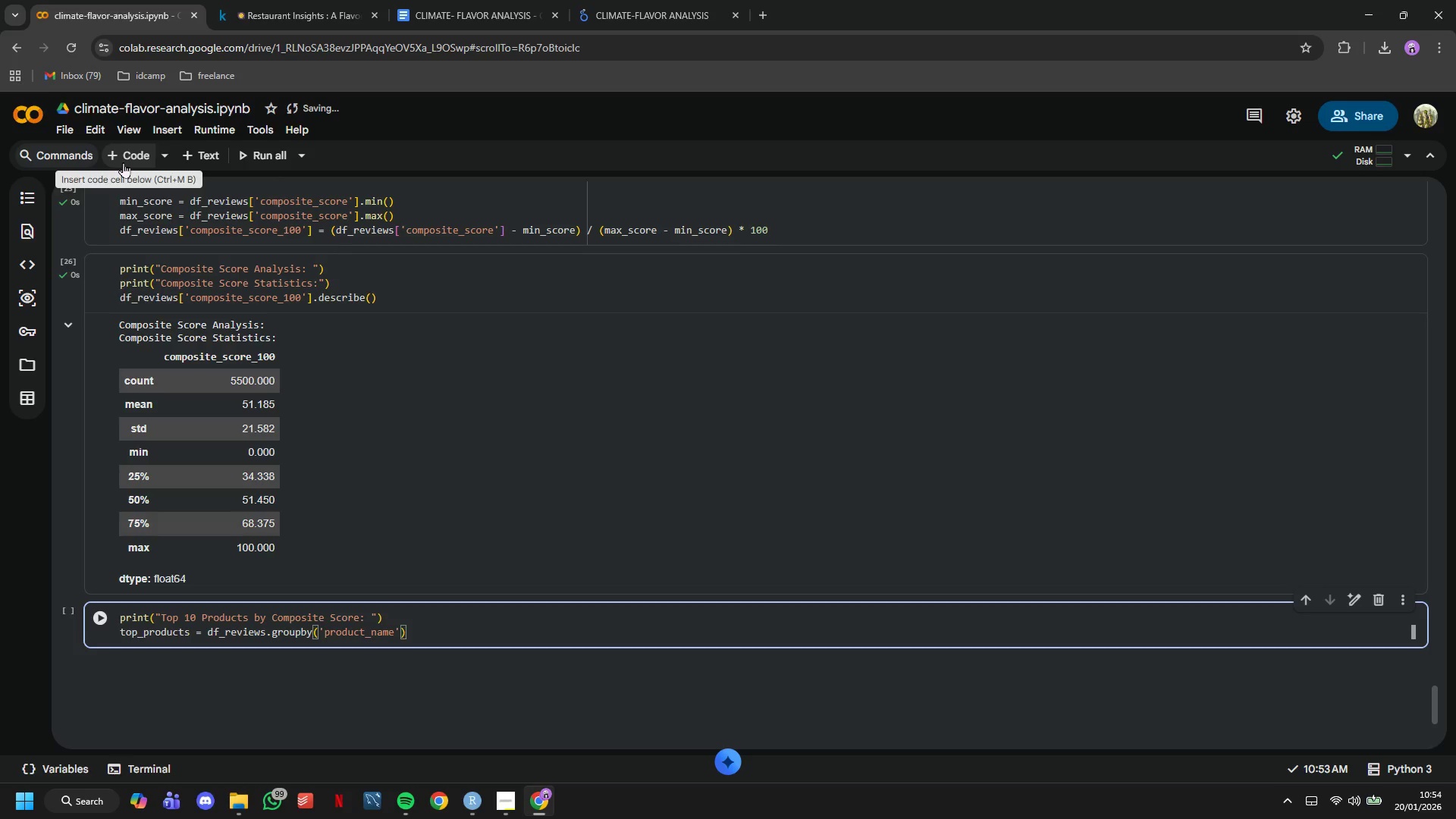 
type(.agg({)
 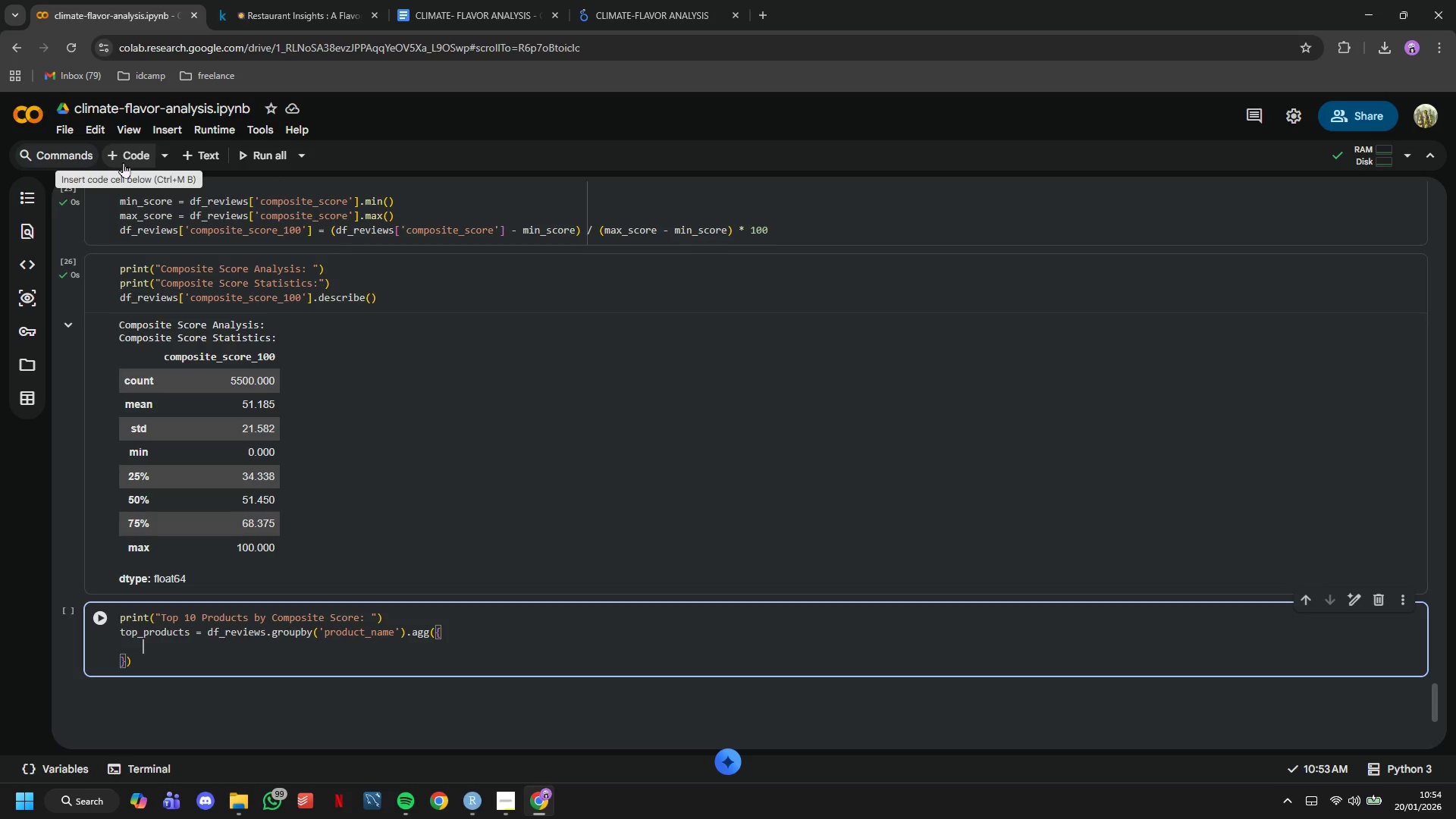 
 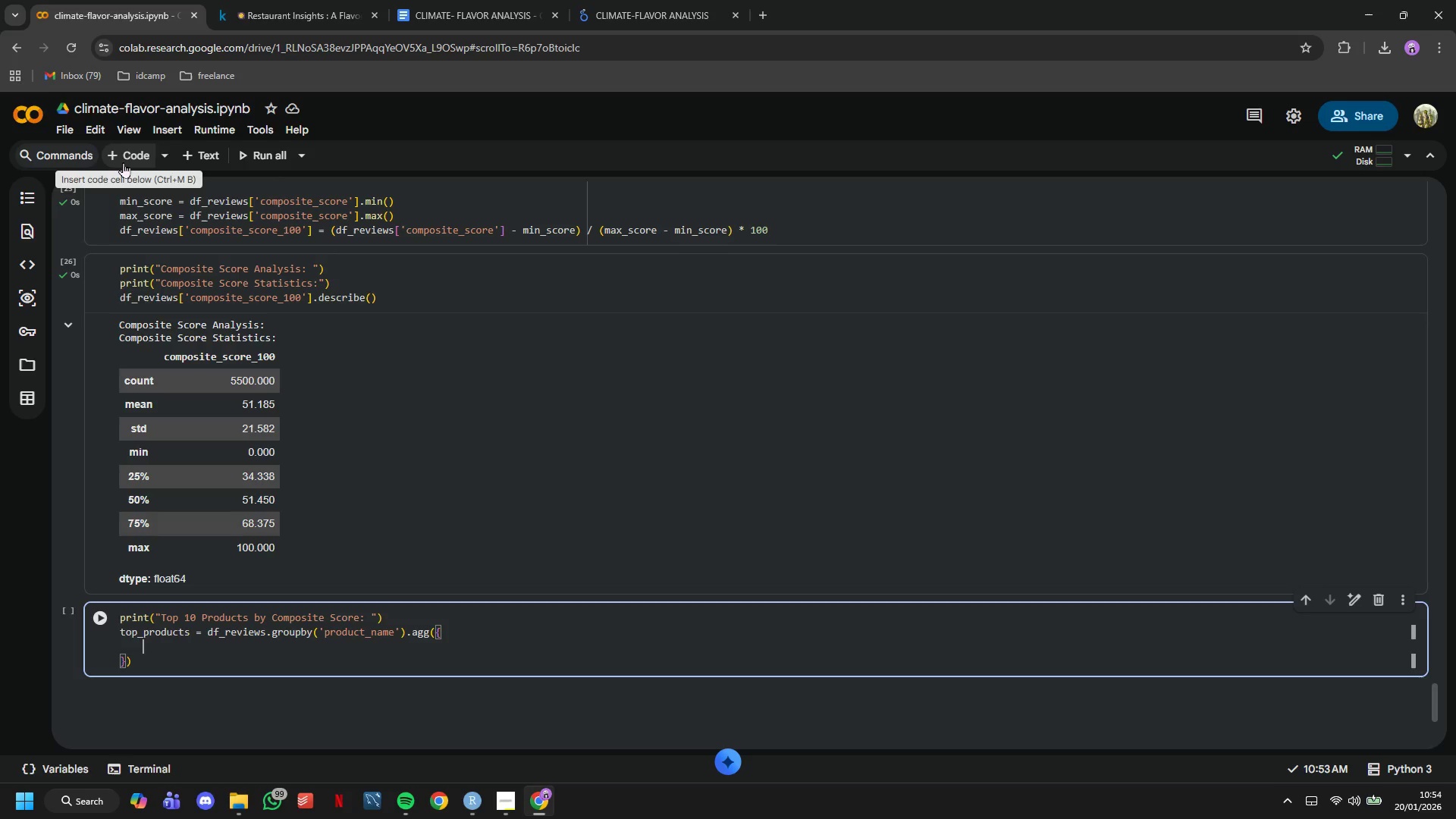 
key(Enter)
 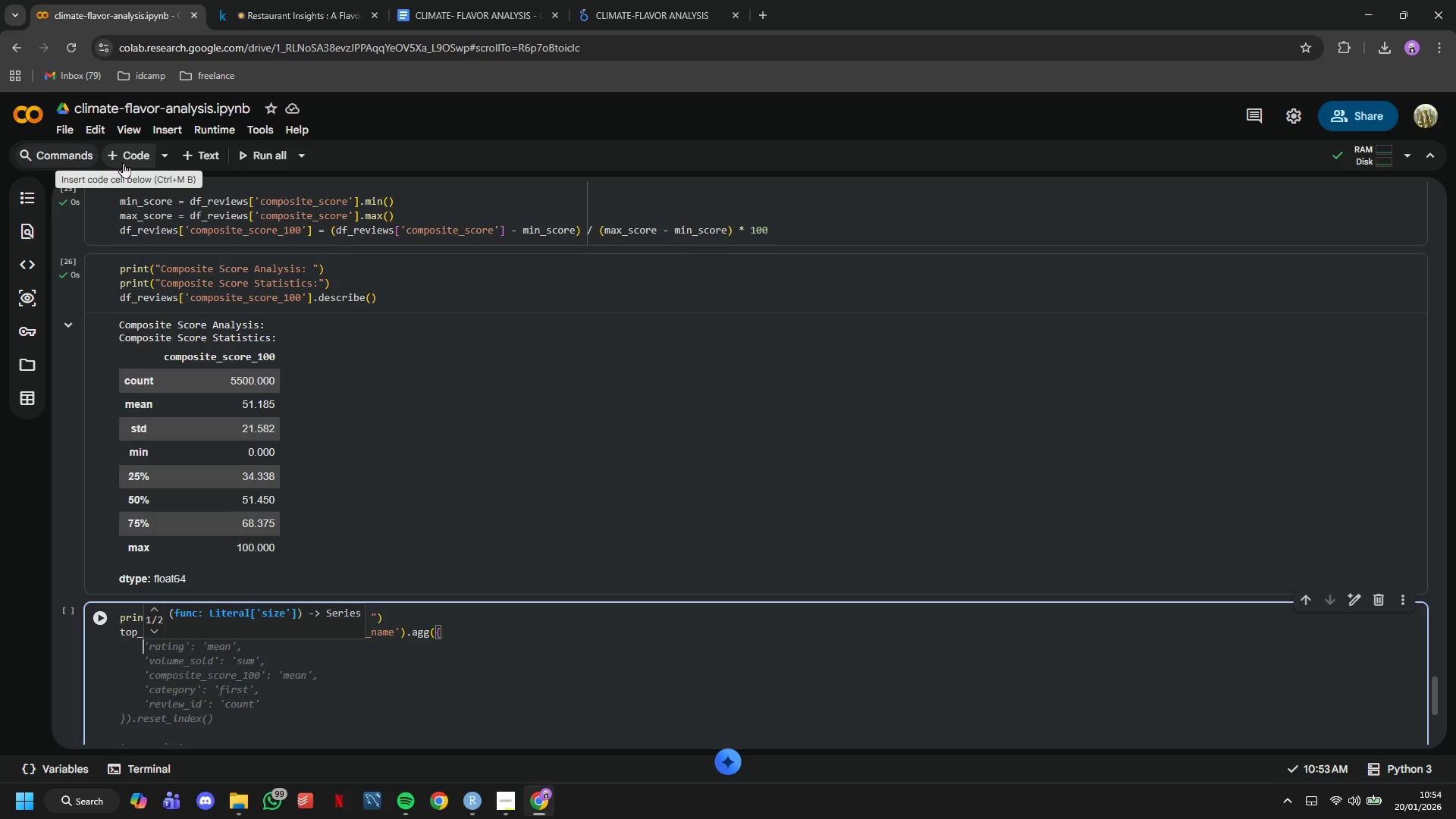 
type('composite_score_100)
 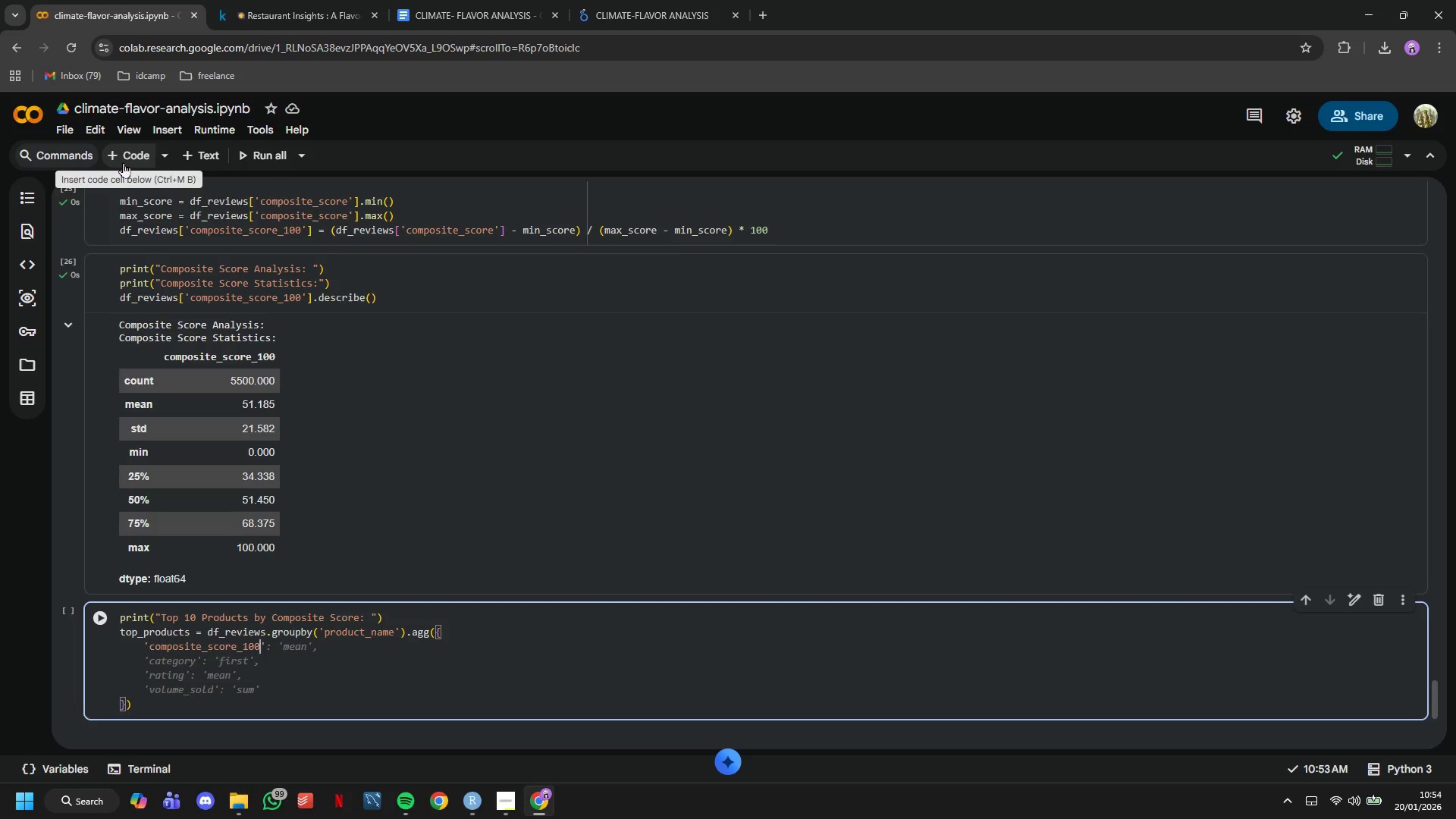 
key(ArrowRight)
 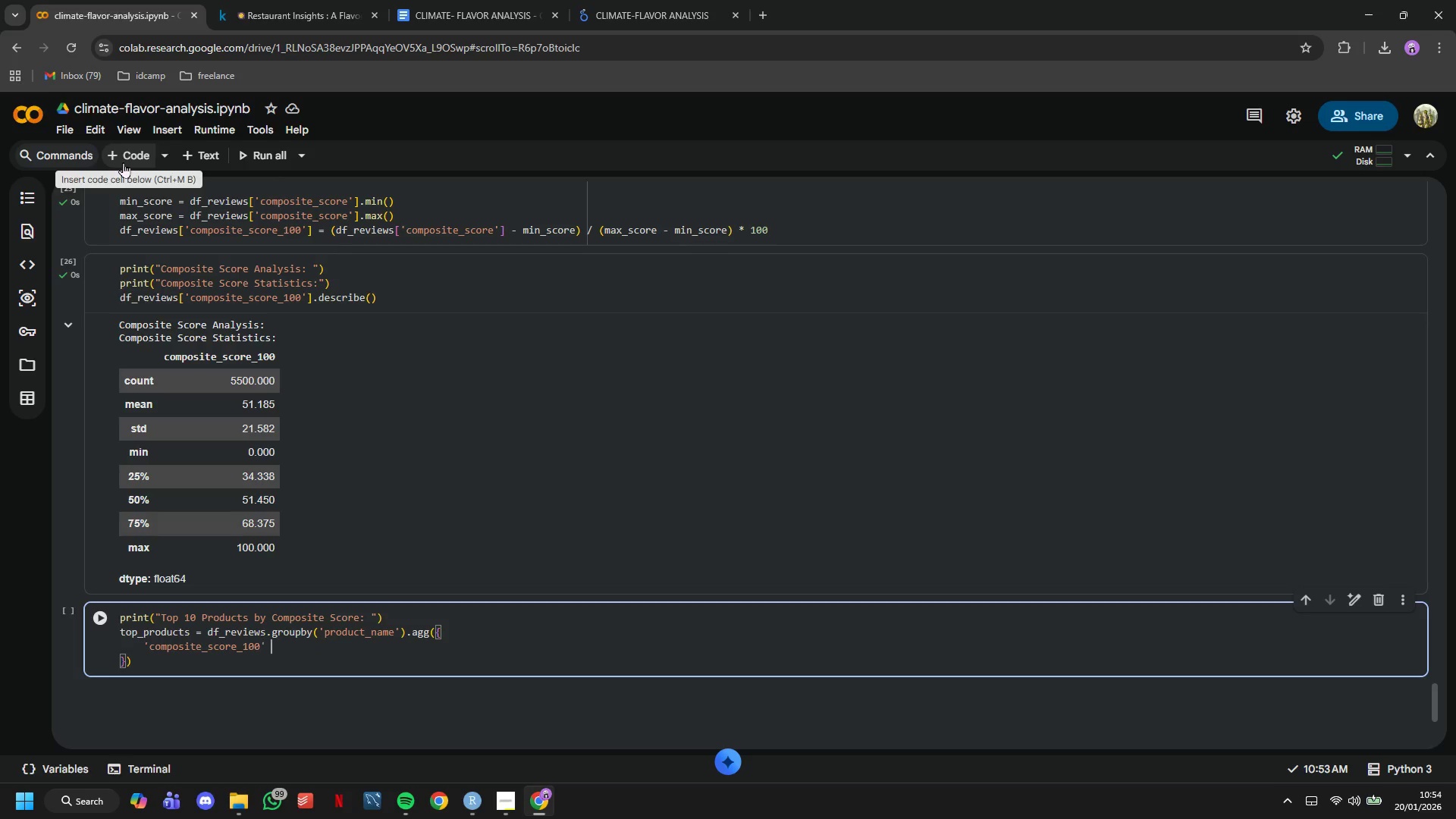 
type( : mean,)
key(Backspace)
key(Backspace)
key(Backspace)
key(Backspace)
key(Backspace)
type('mean)
 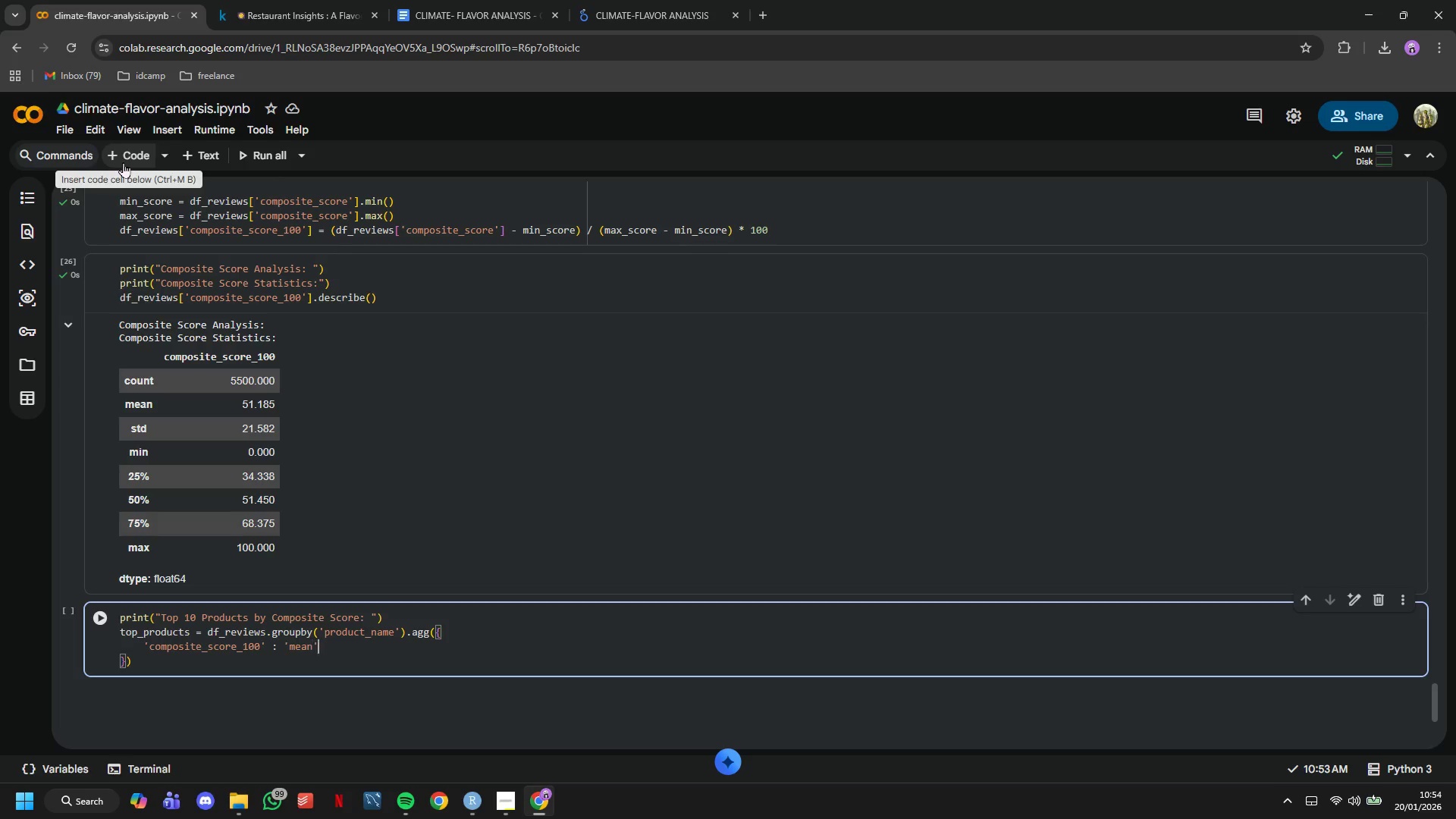 
key(ArrowRight)
 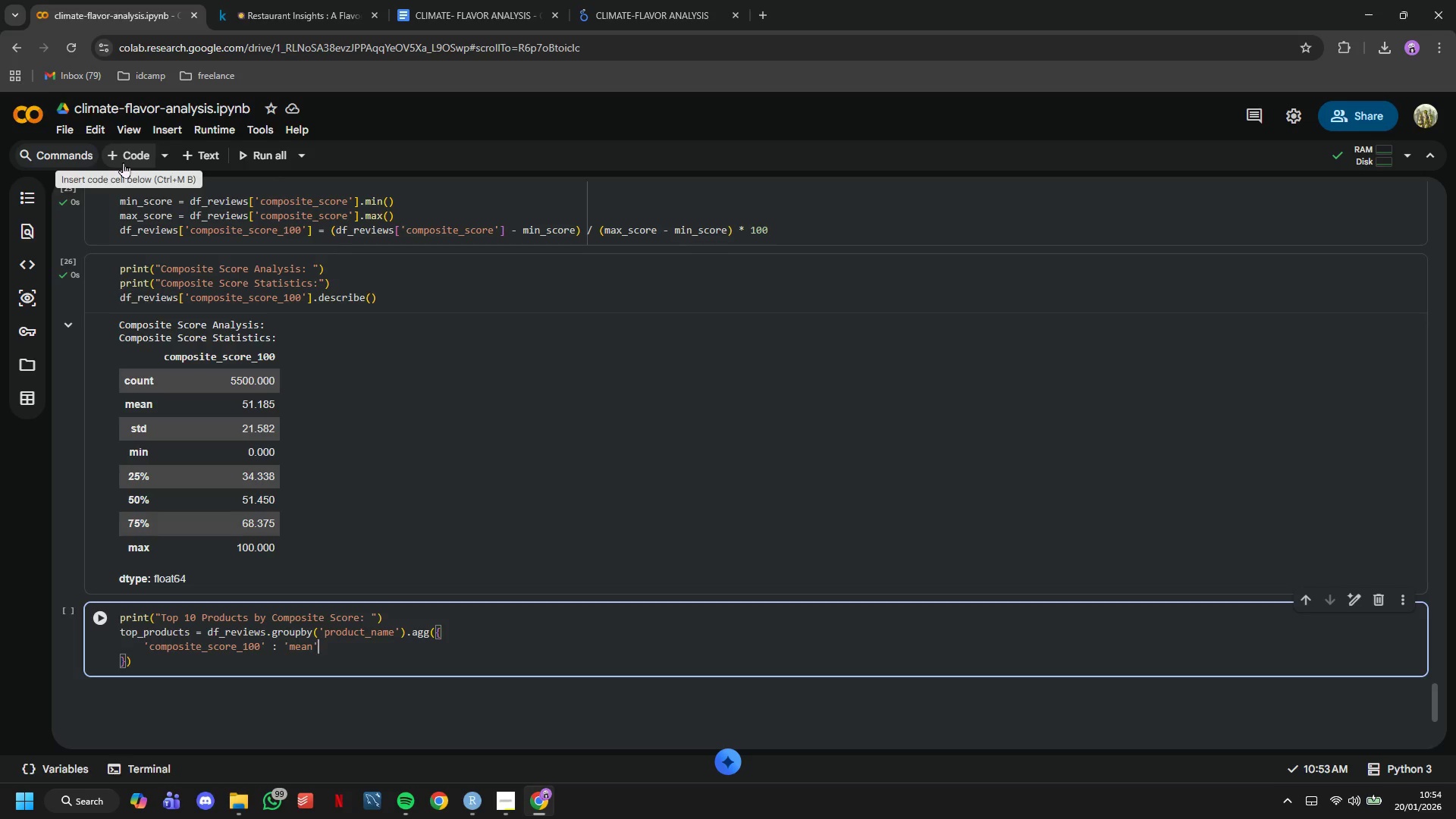 
key(Comma)
 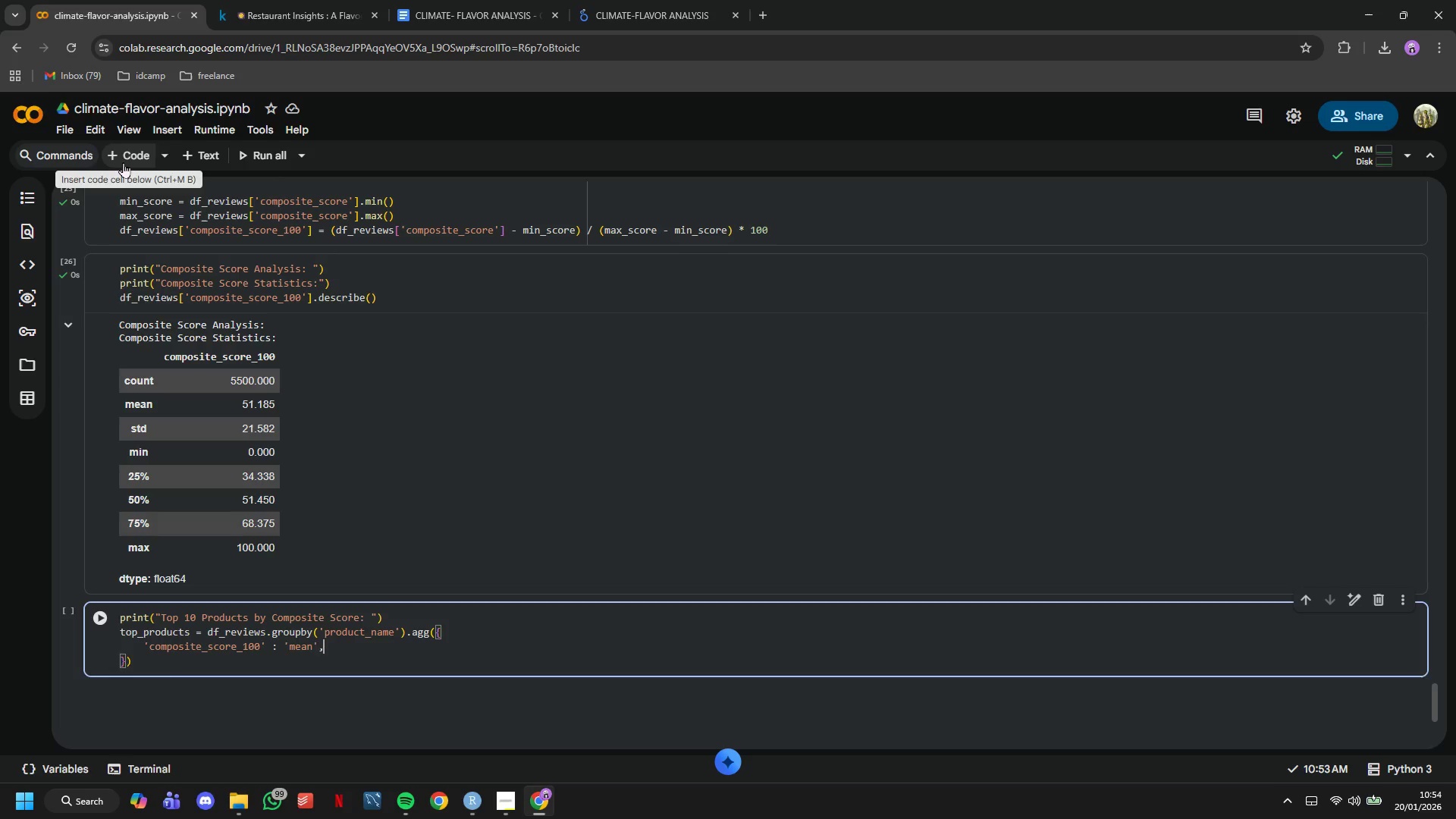 
key(Enter)
 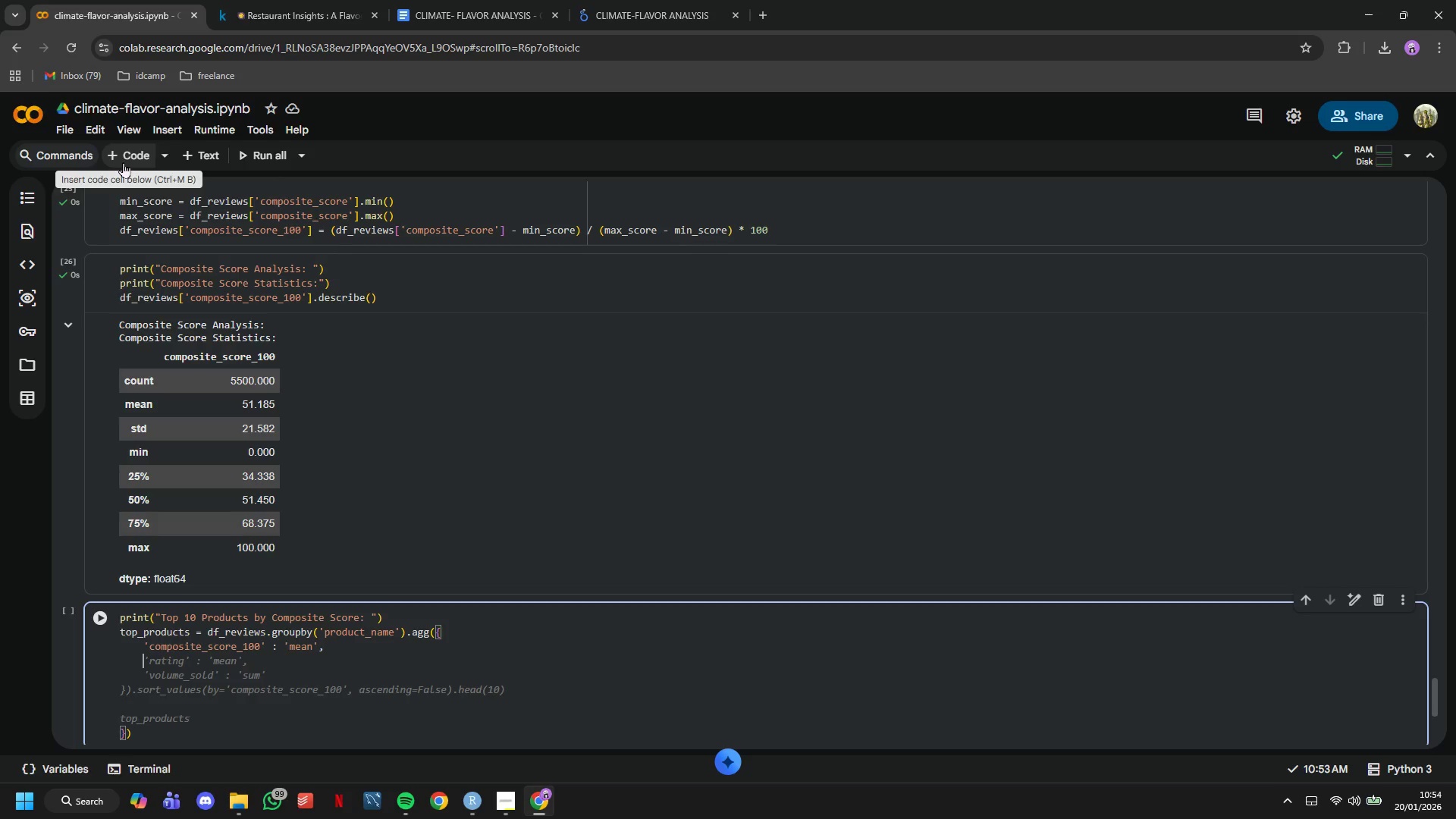 
type('rating)
 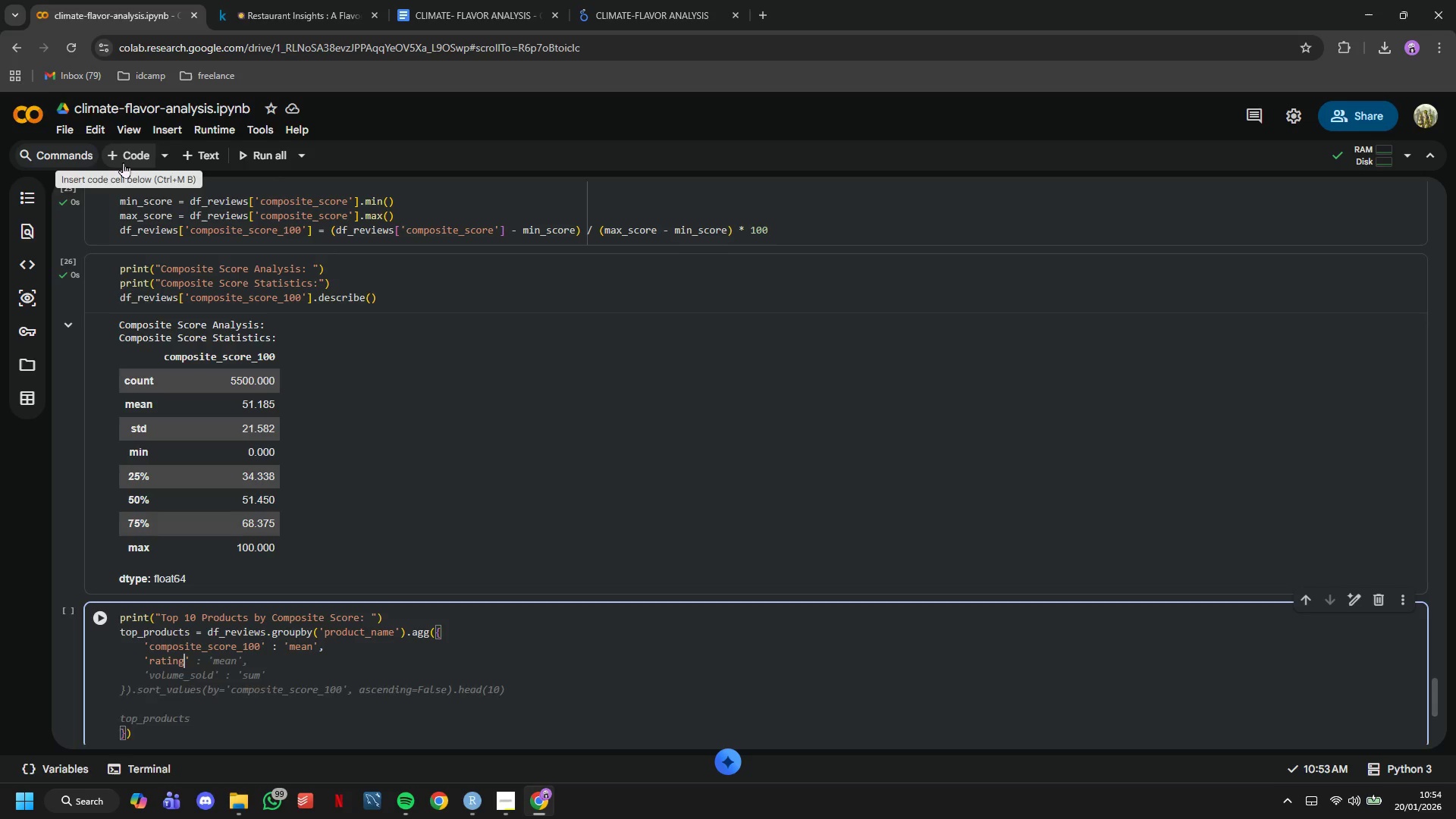 
key(ArrowRight)
 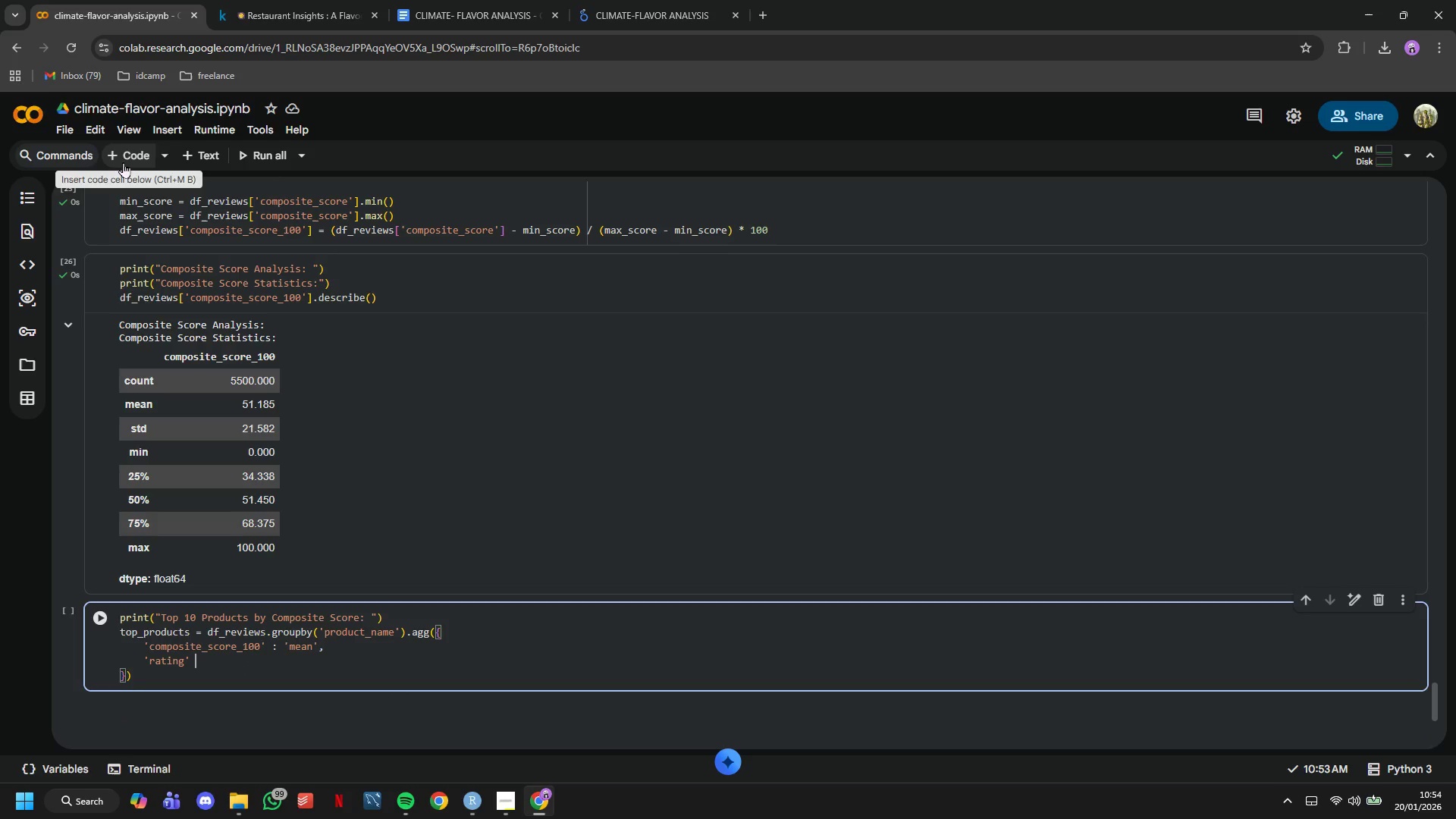 
type( : 'mean)
 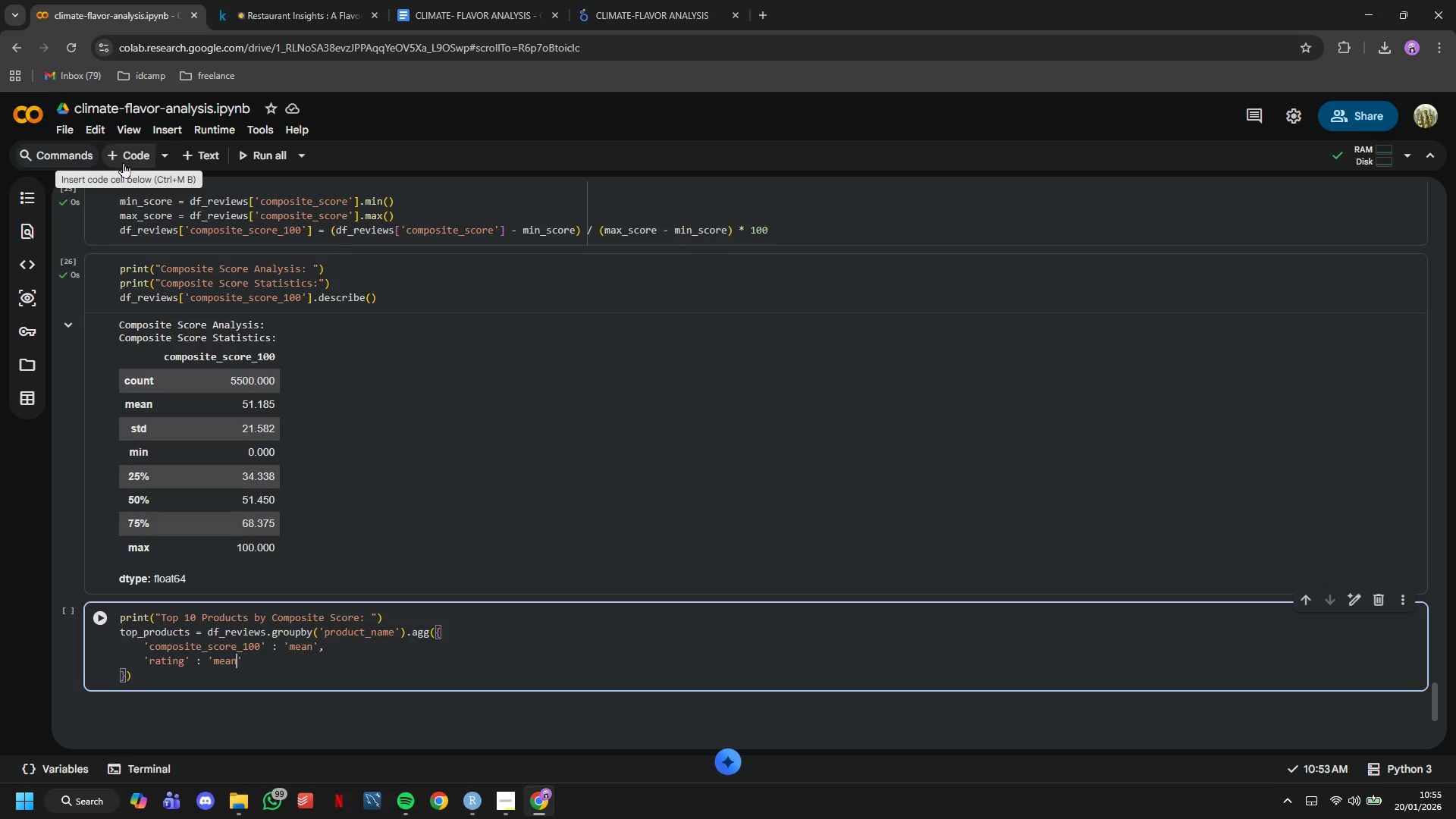 
key(ArrowRight)
 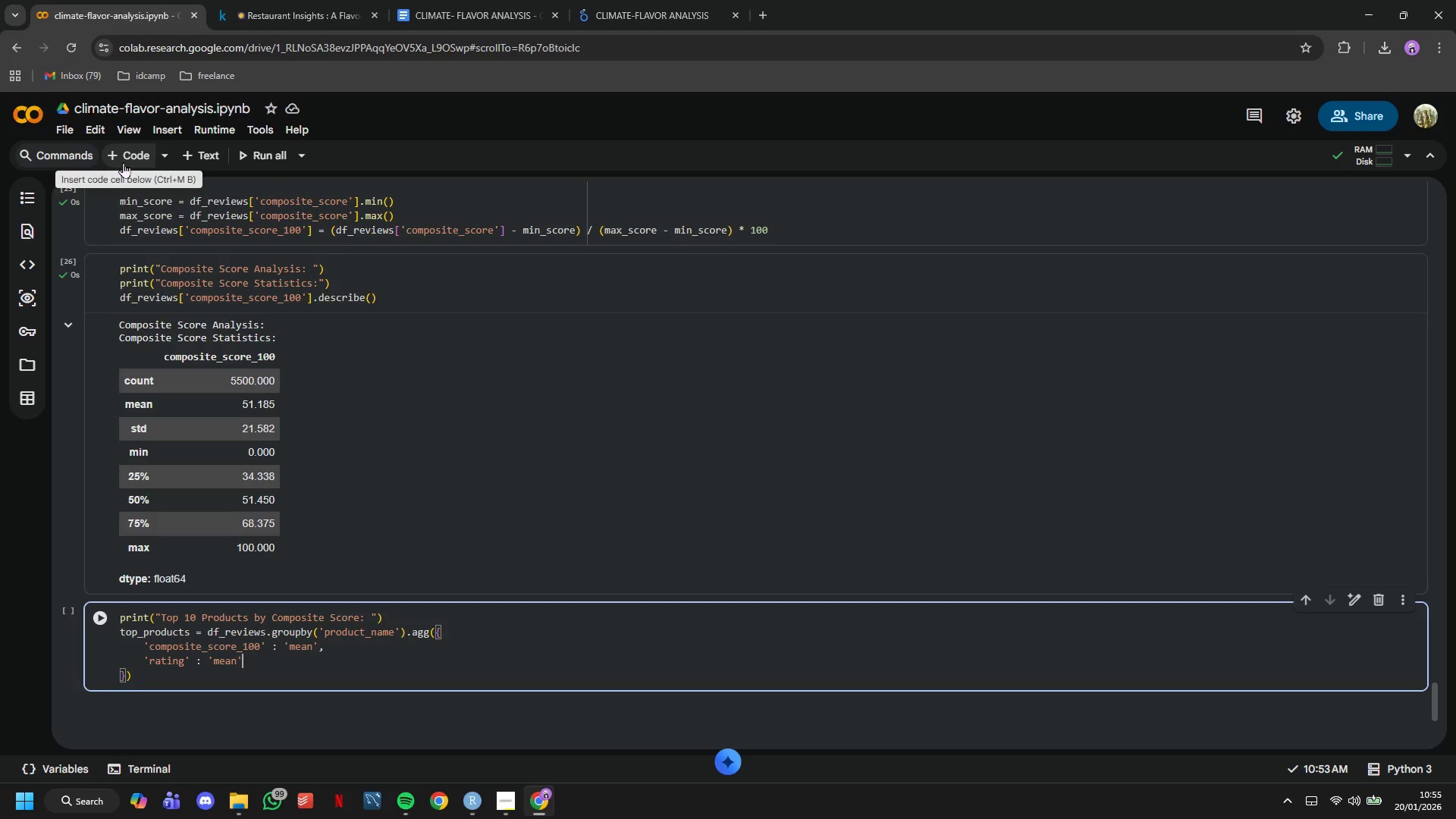 
key(Comma)
 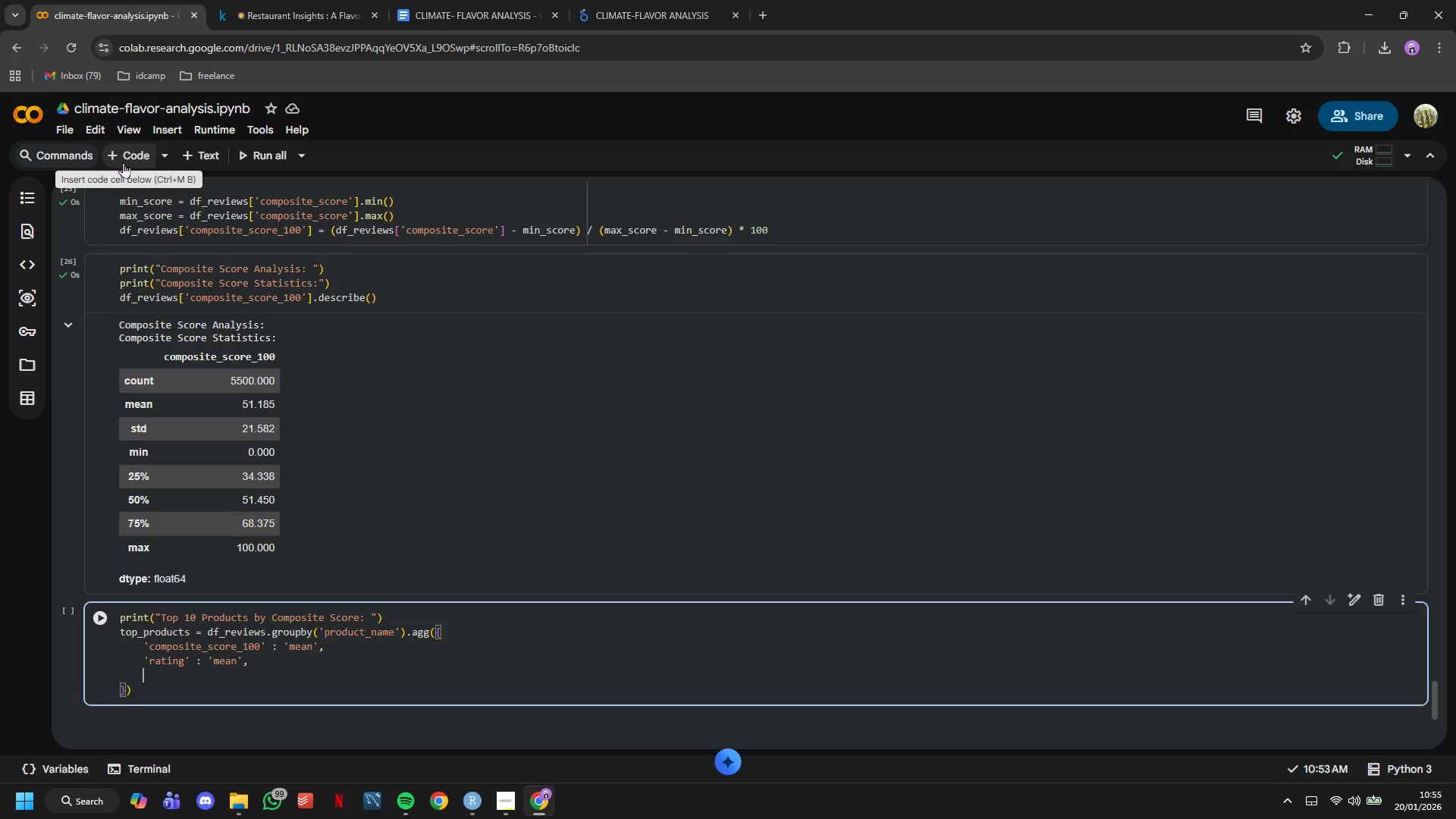 
key(Enter)
 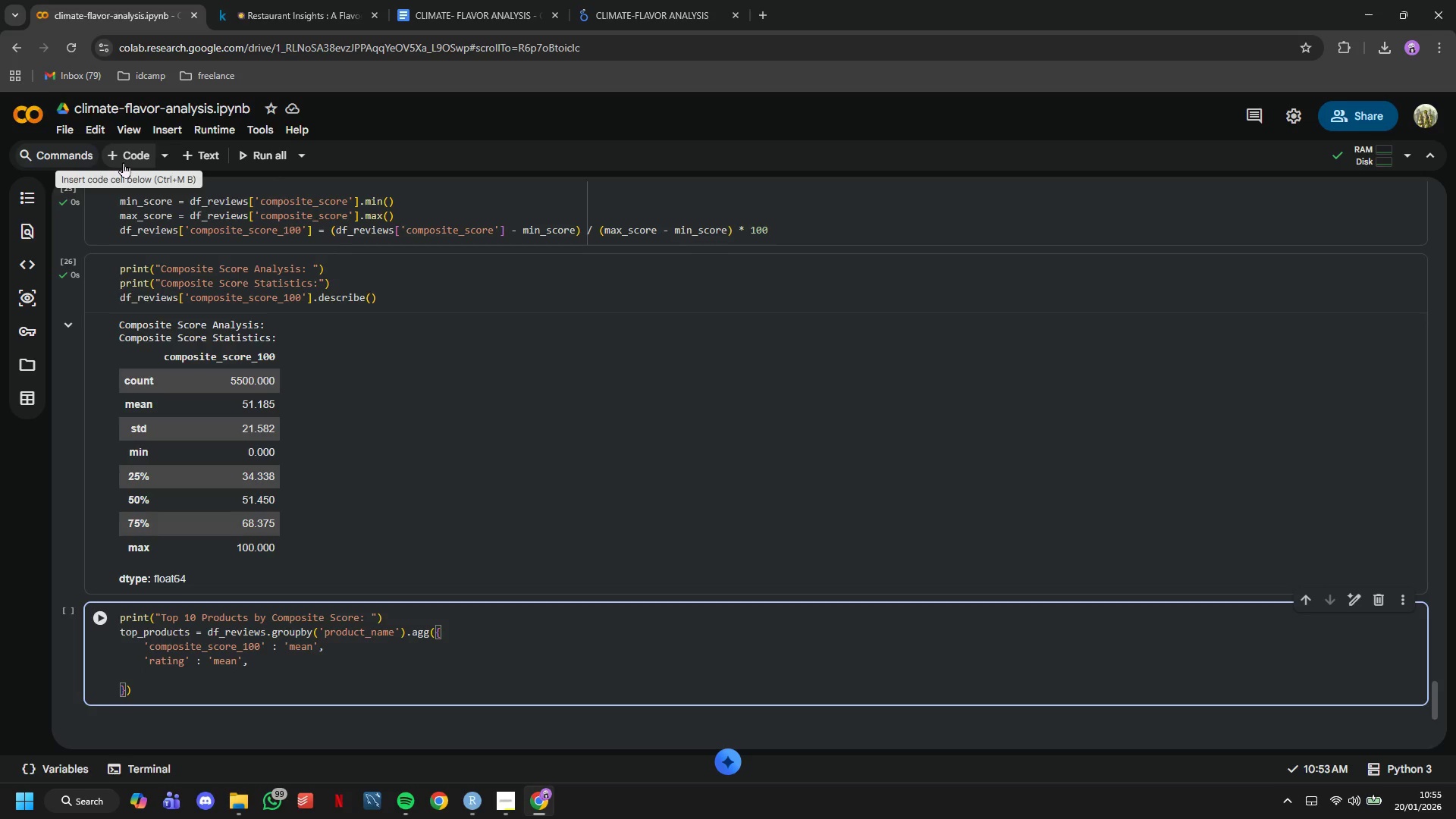 
type('volume_sold)
 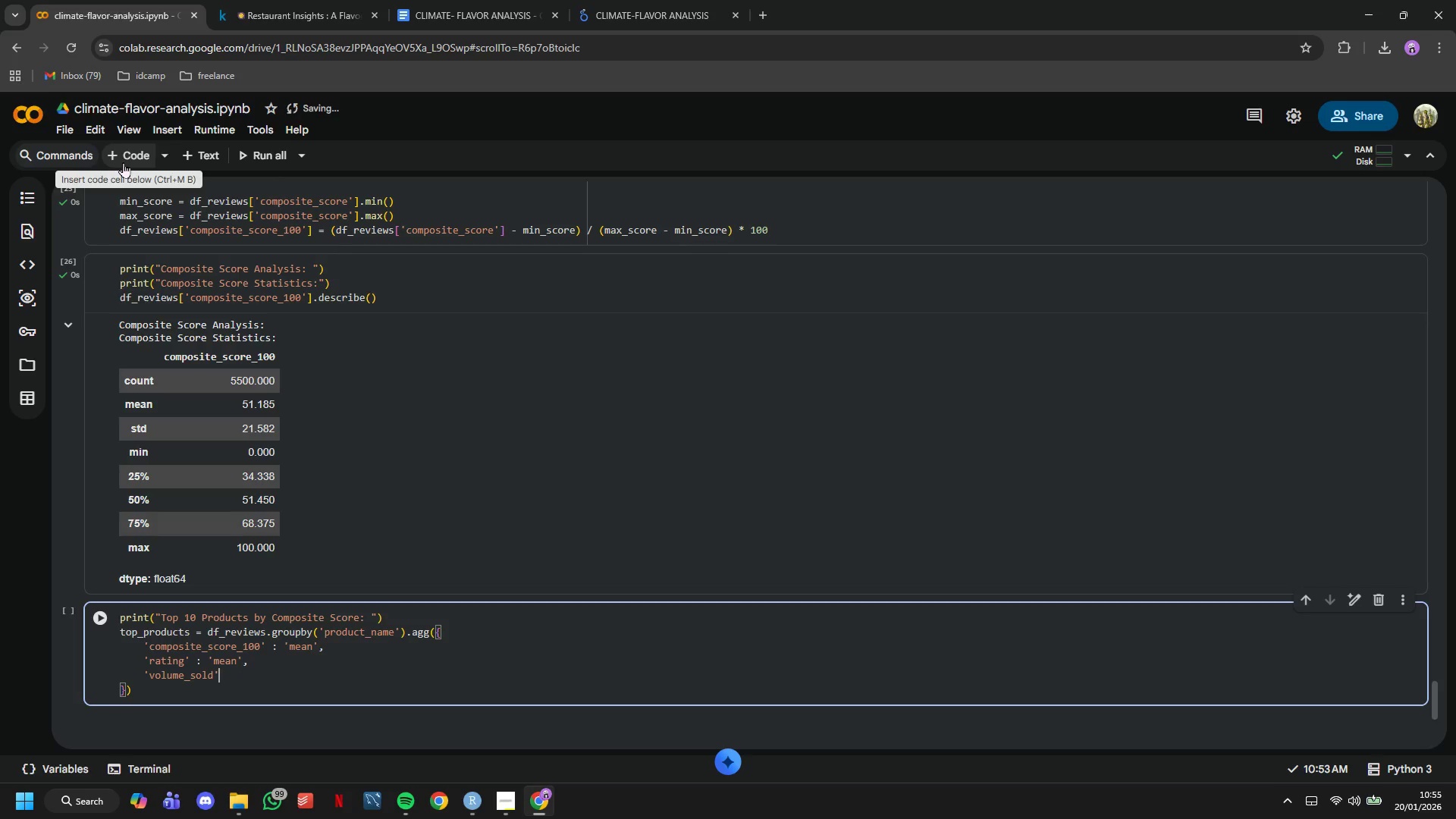 
 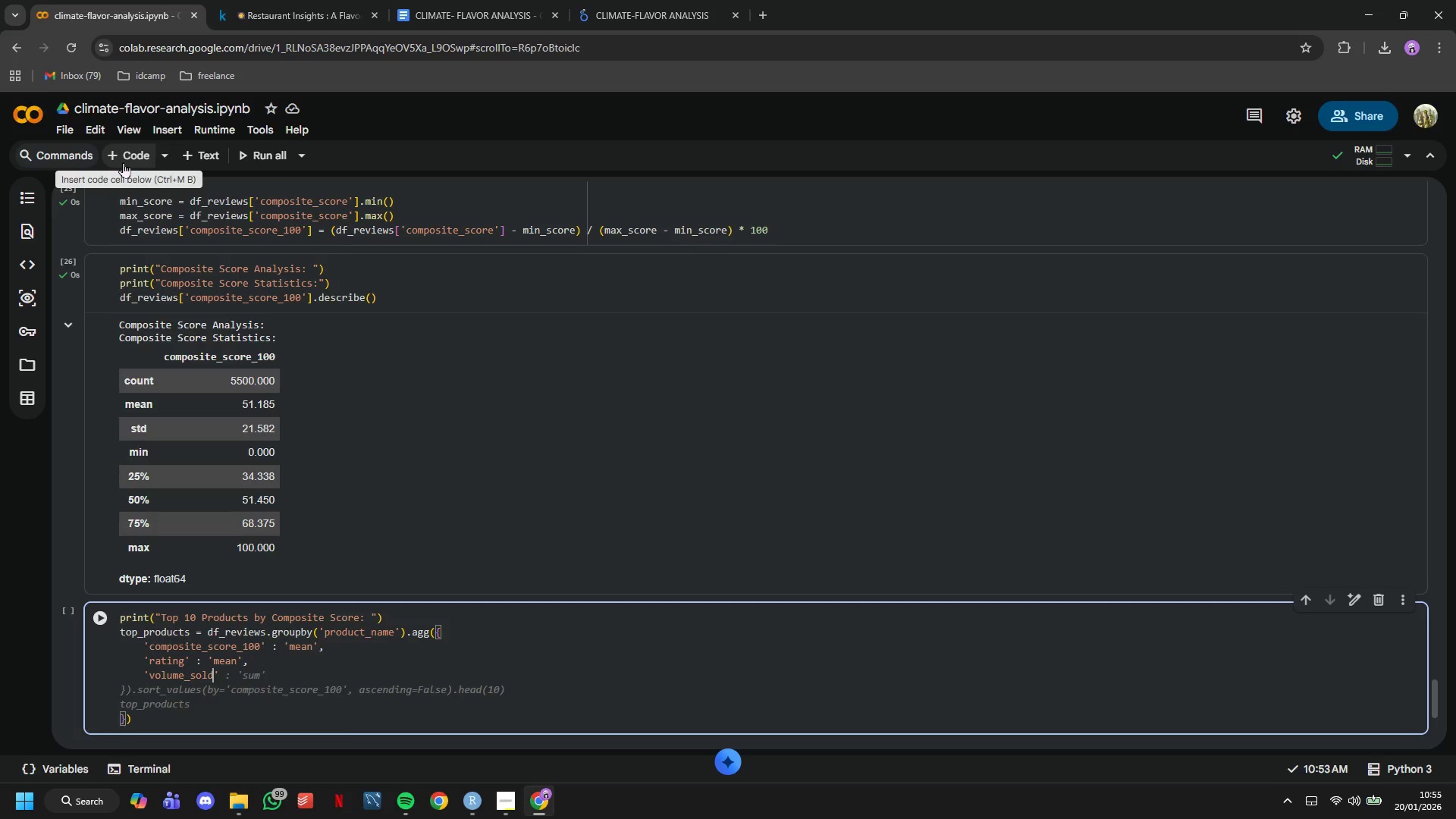 
key(ArrowRight)
 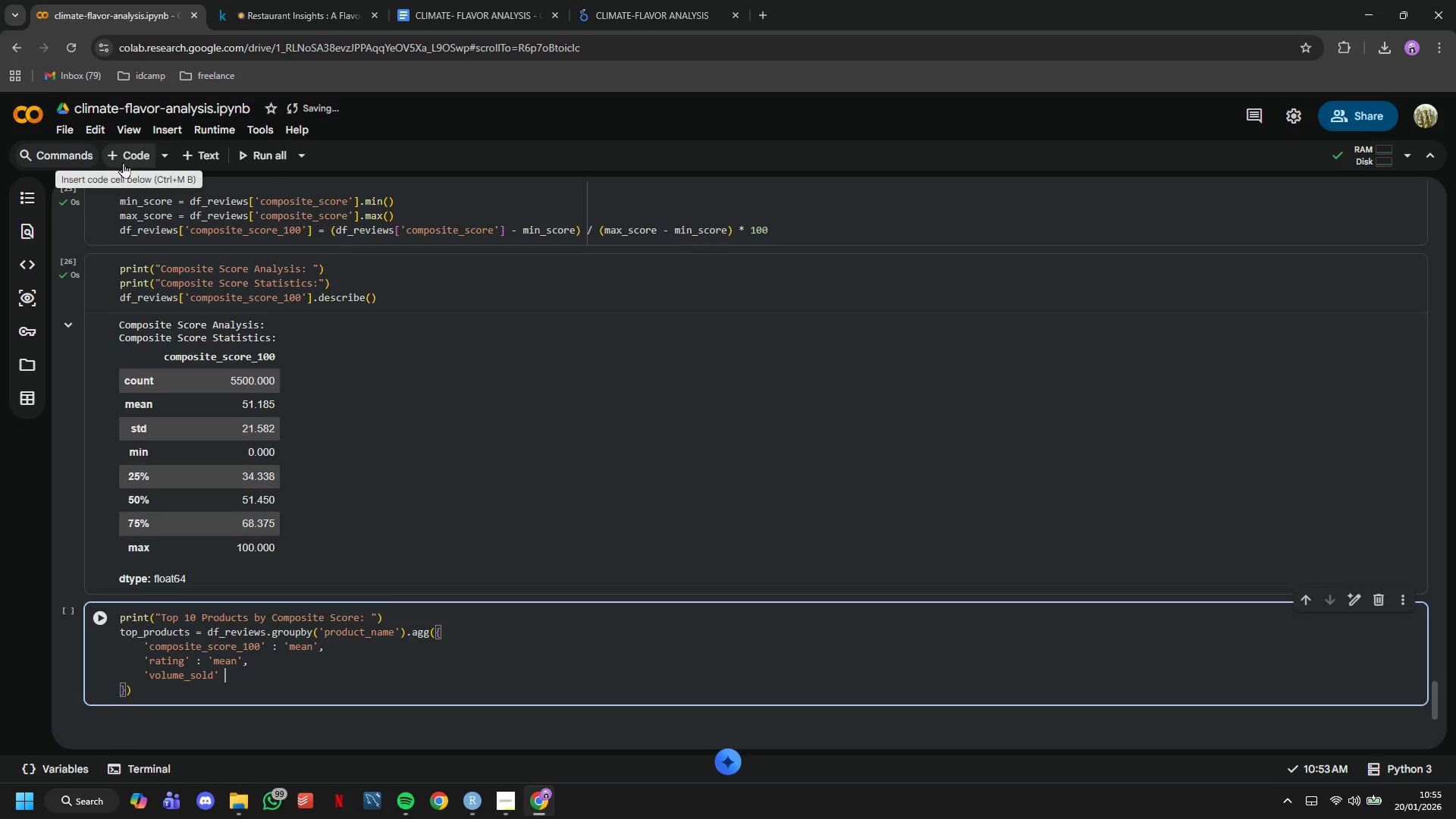 
type( : 'mean)
 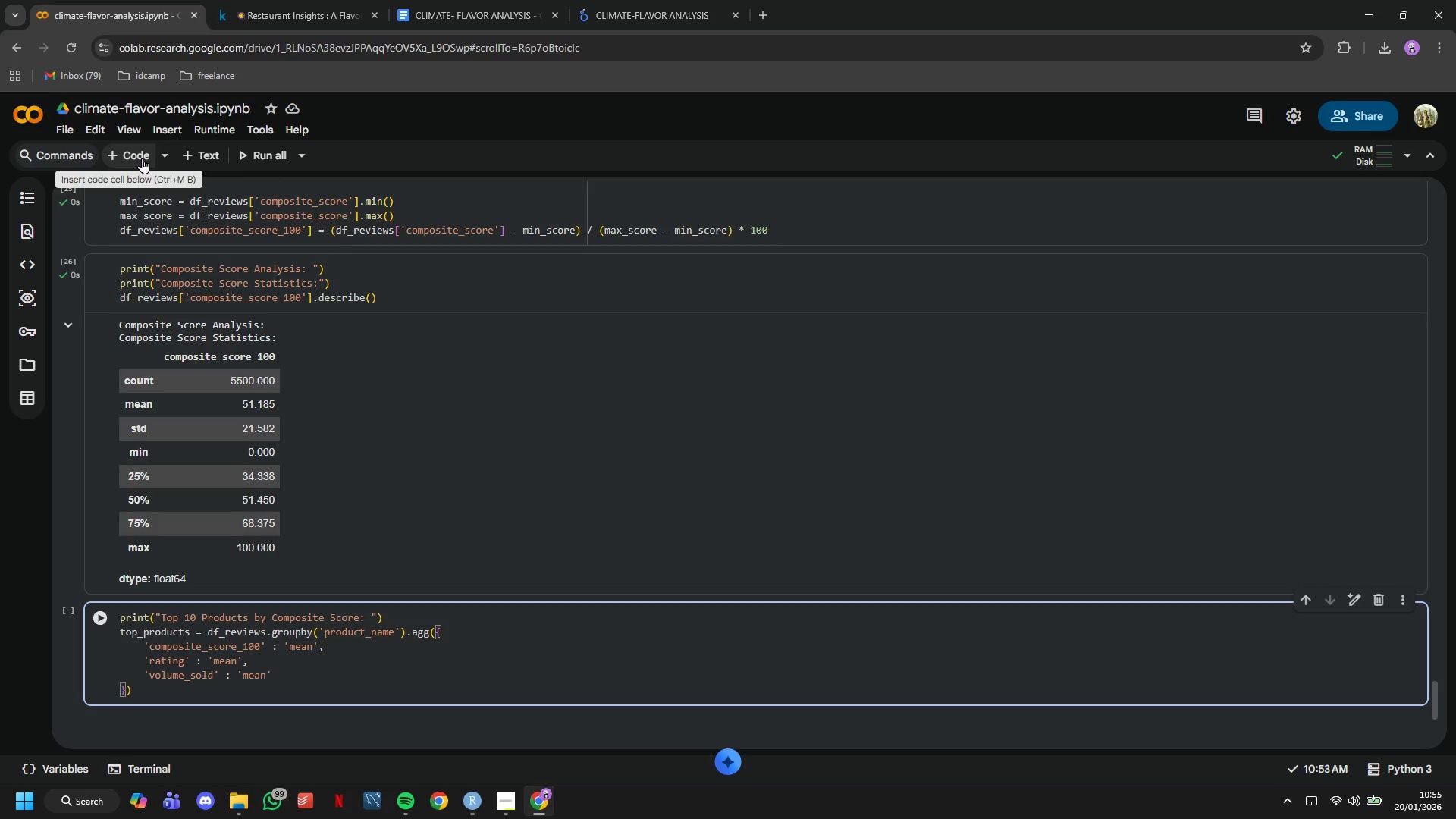 
key(ArrowRight)
 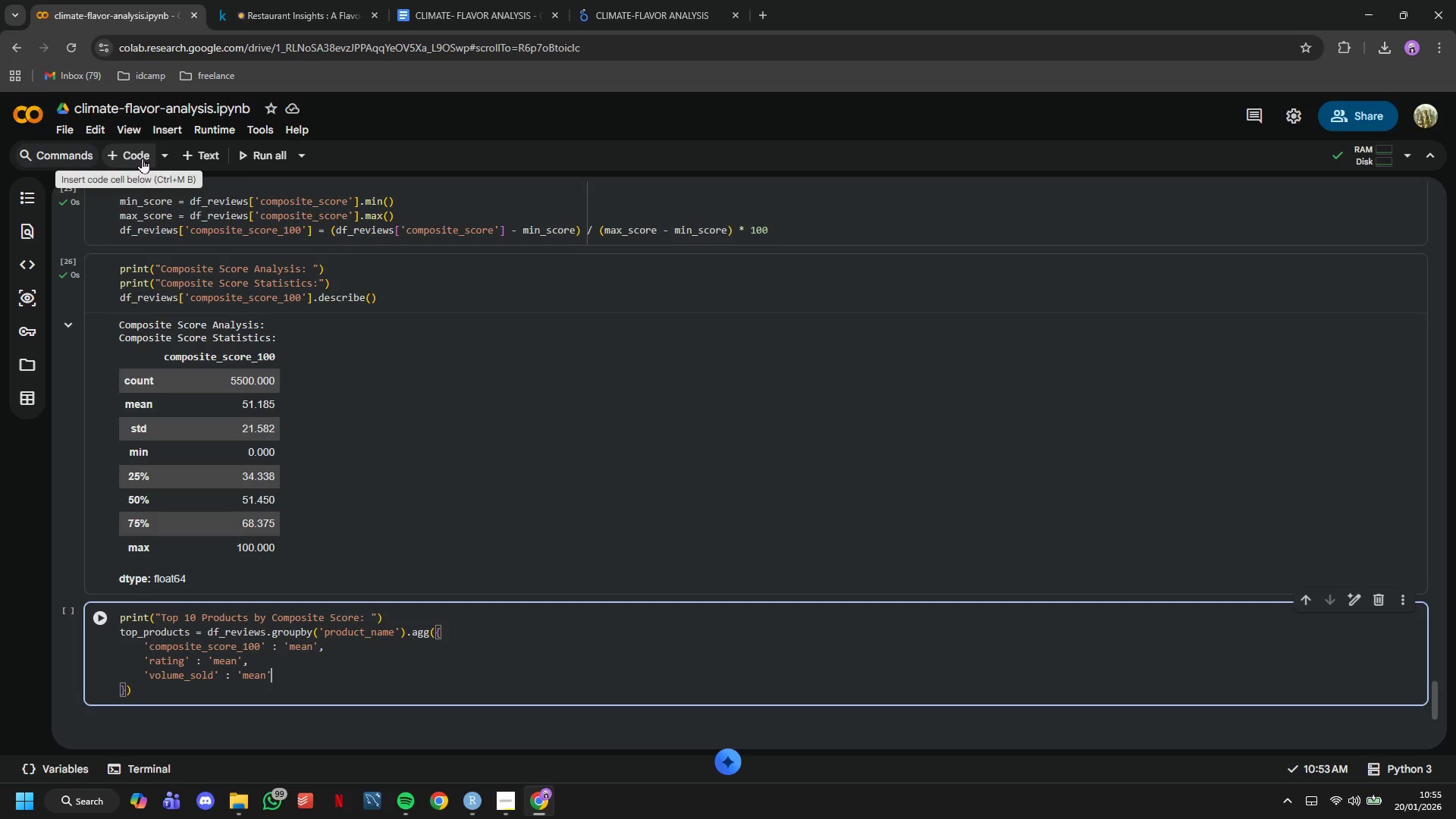 
key(ArrowDown)
 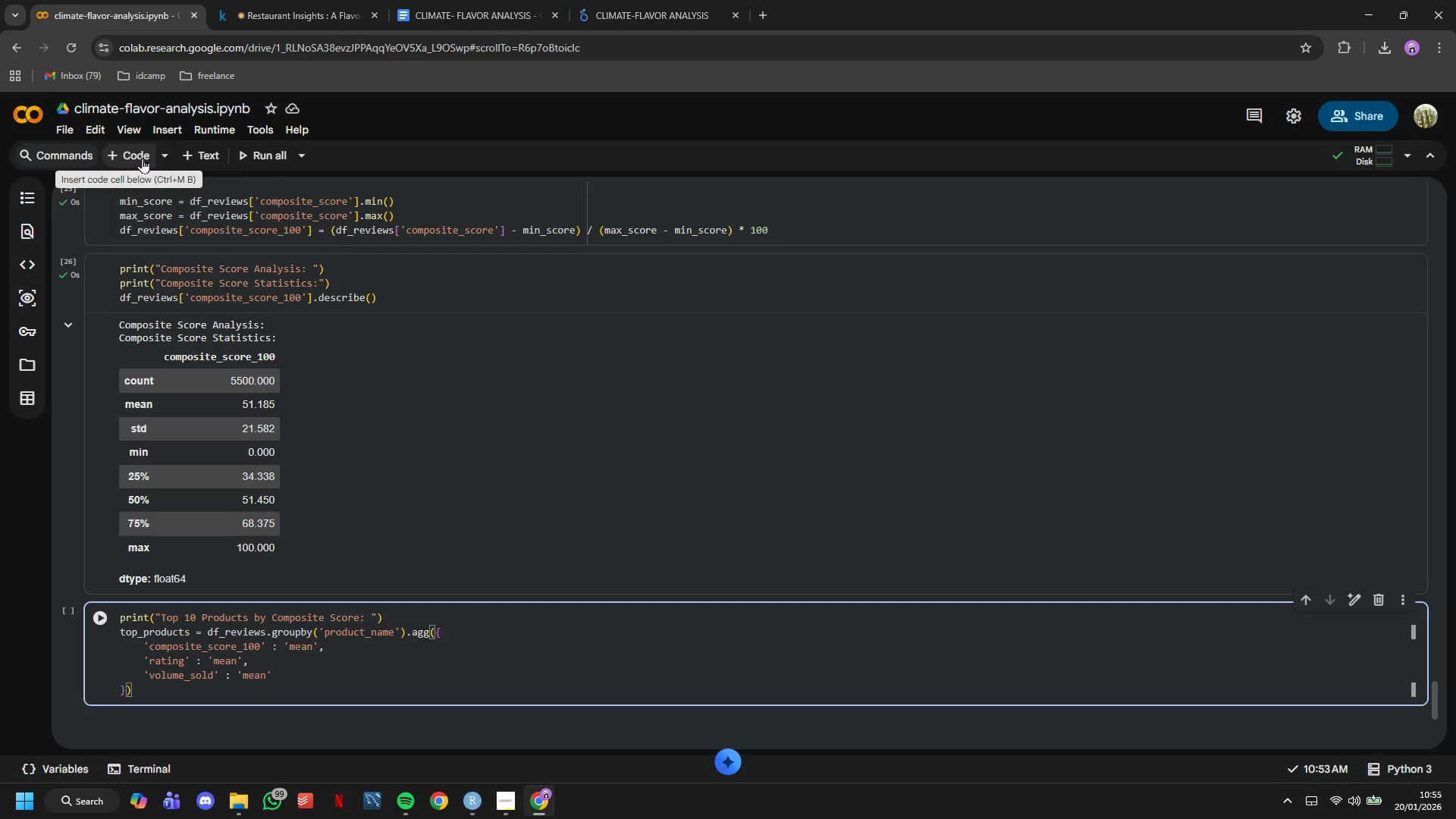 
type(.round(2)
 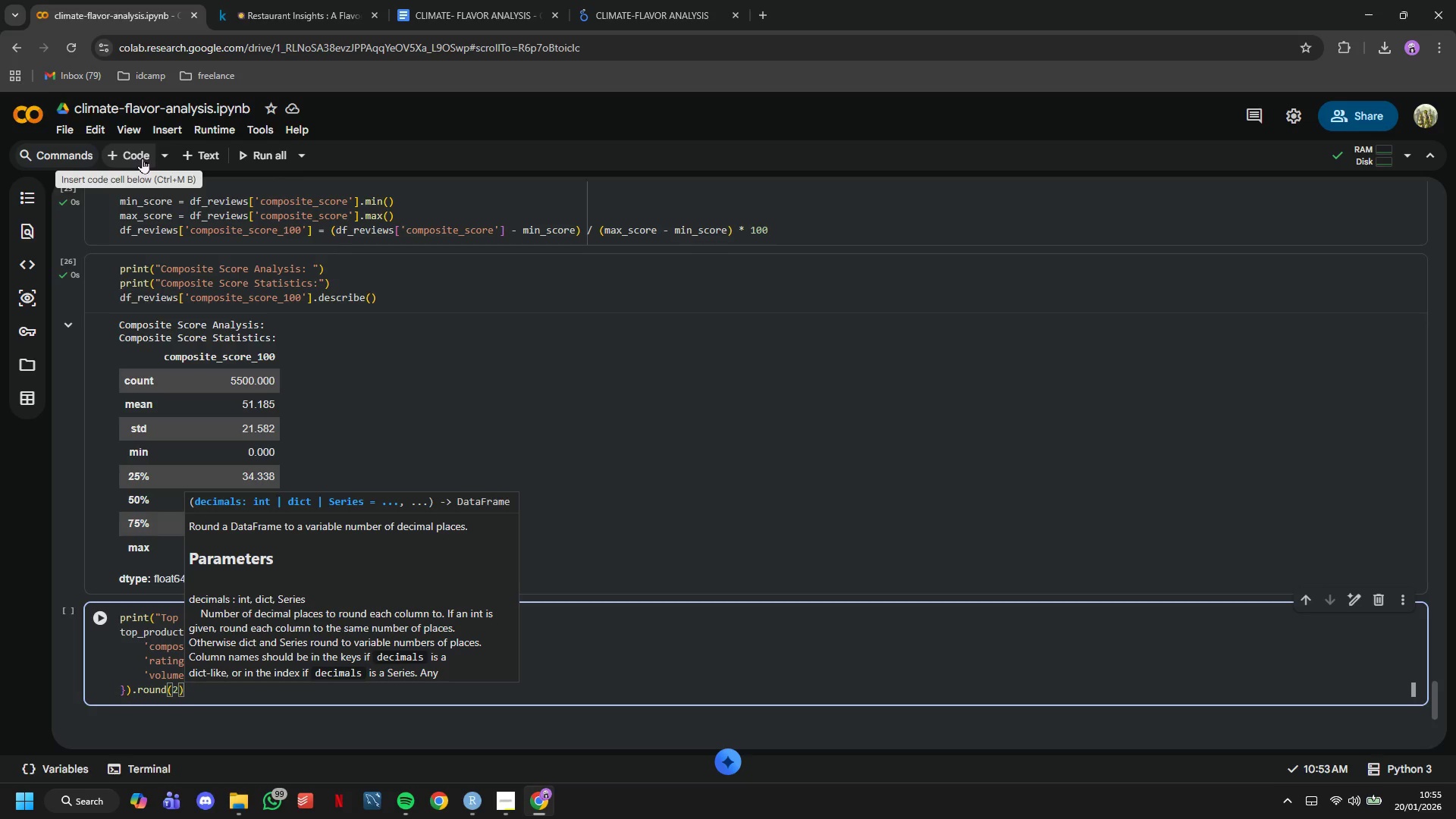 
 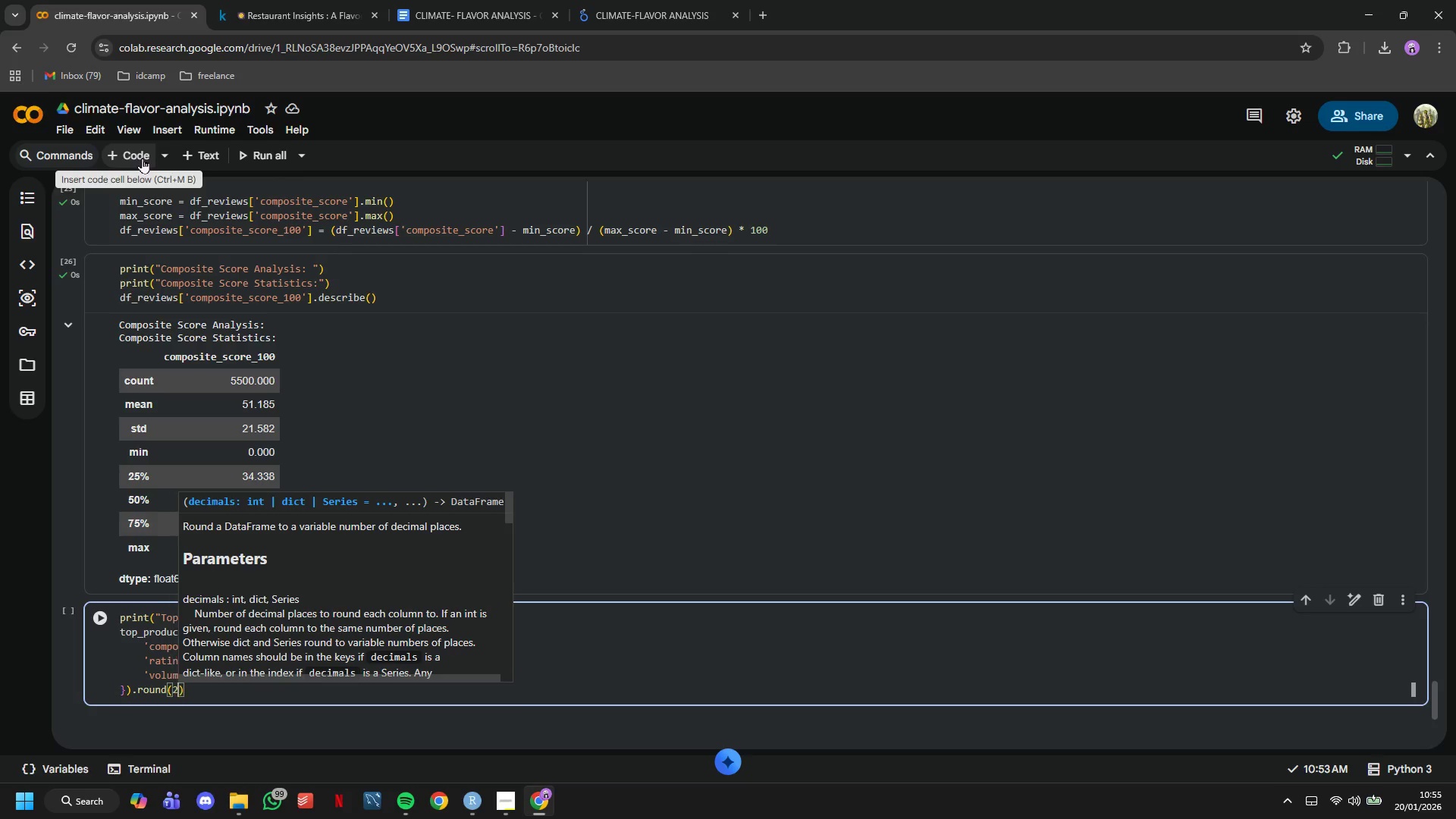 
key(ArrowRight)
 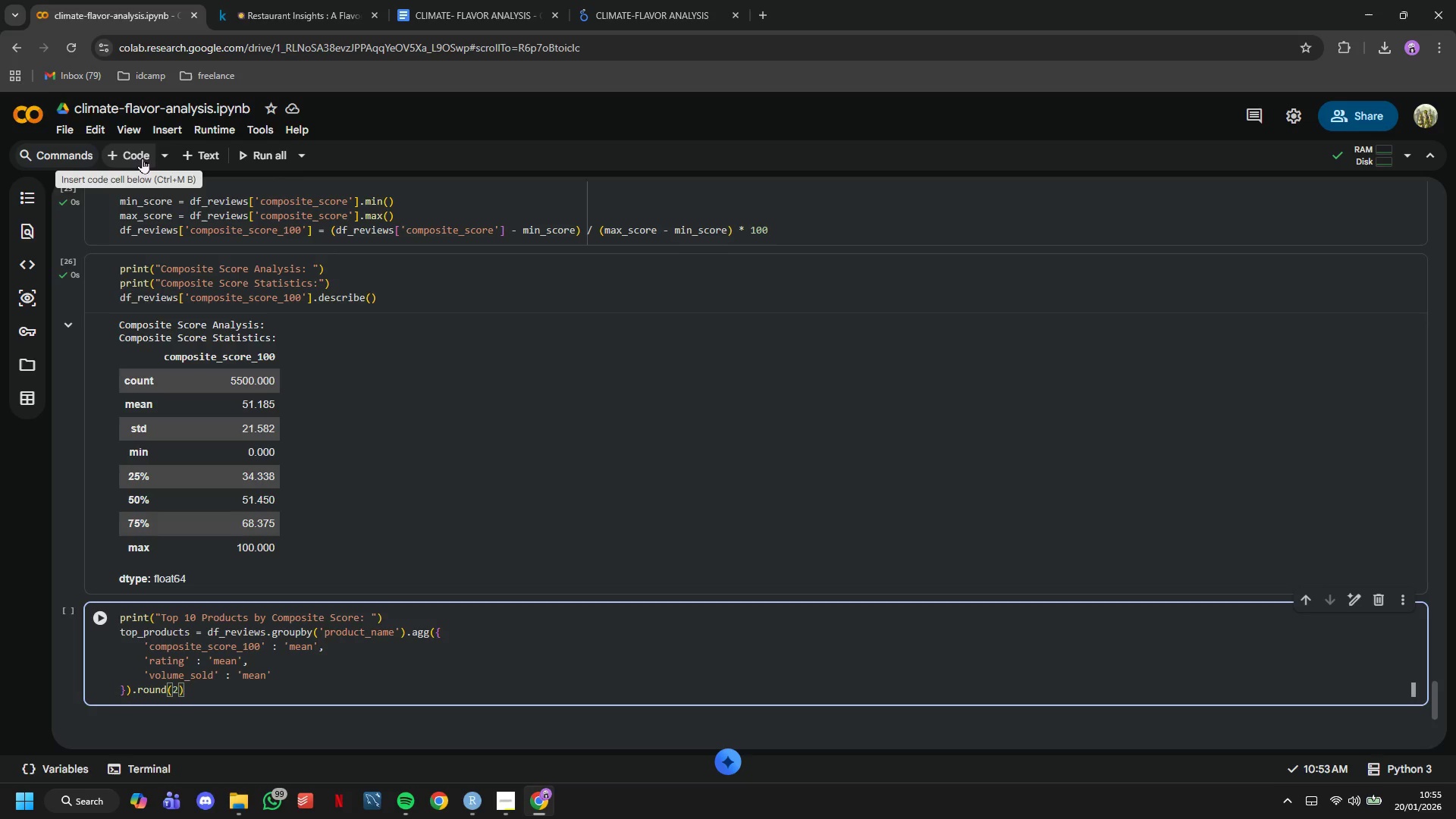 
type(.se)
key(Backspace)
type(pet)
key(Backspace)
key(Backspace)
key(Backspace)
type(ort-values('composite_score_1001)
 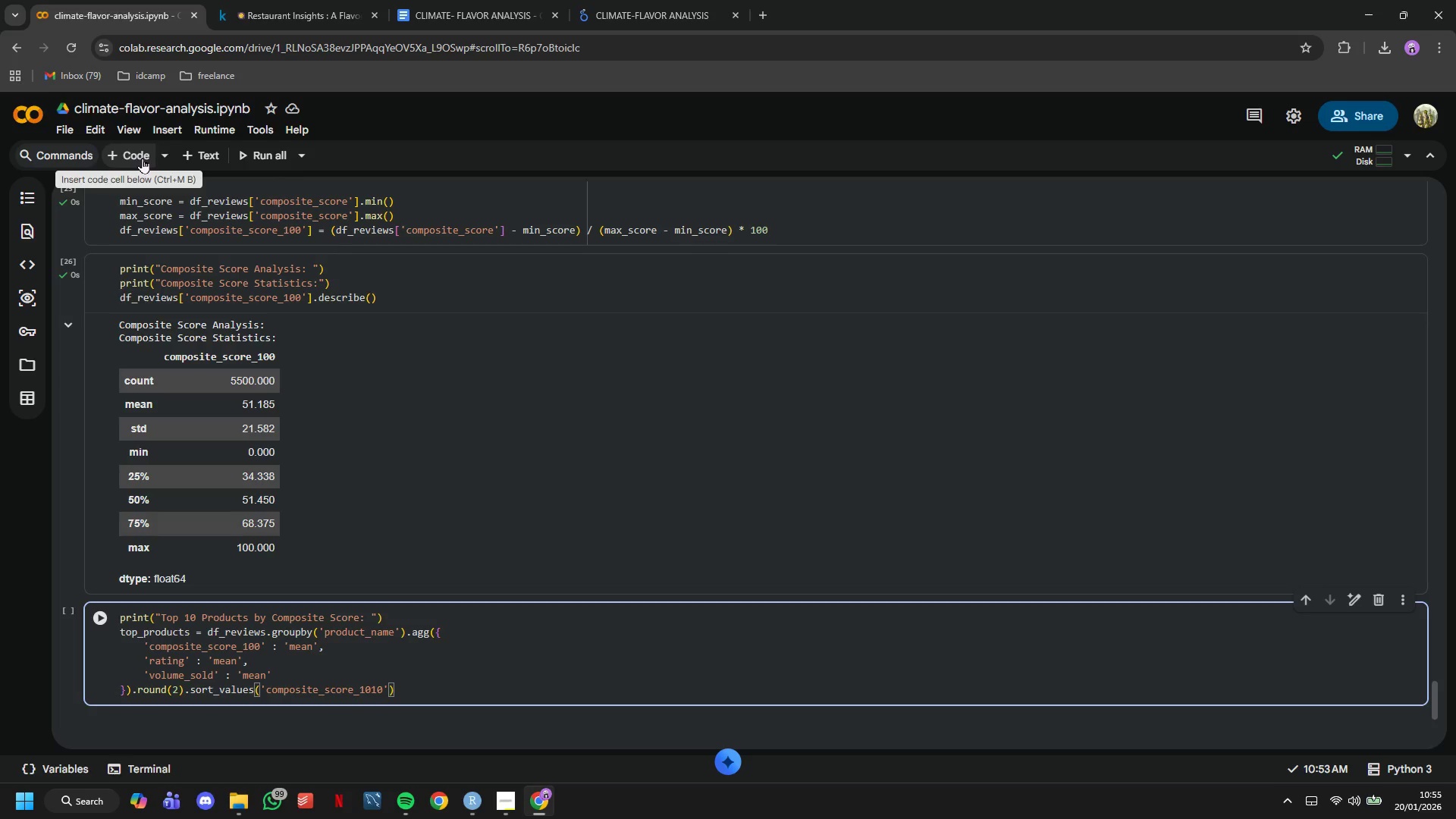 
wait(21.39)
 